 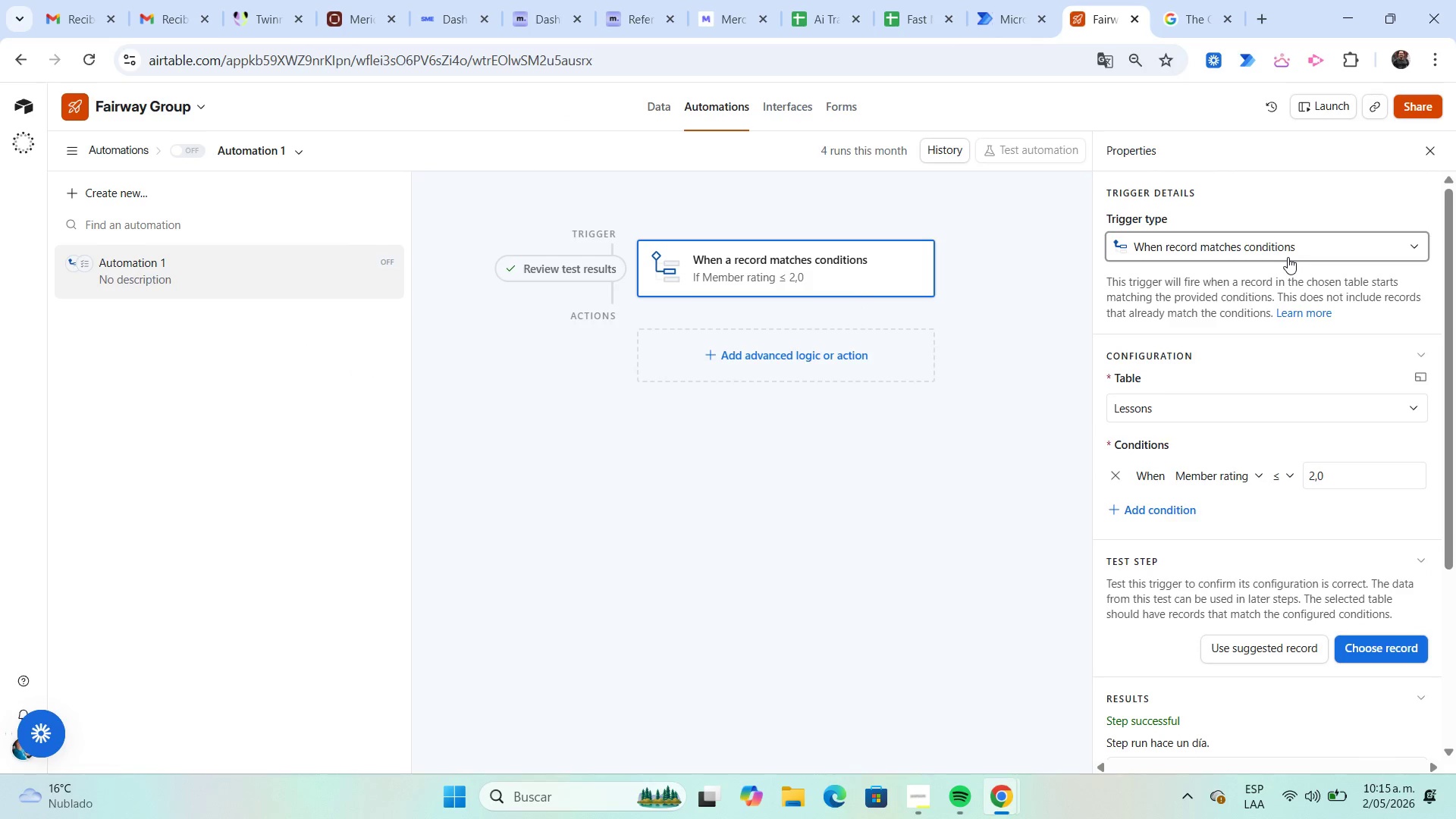 
scroll: coordinate [1272, 470], scroll_direction: down, amount: 4.0
 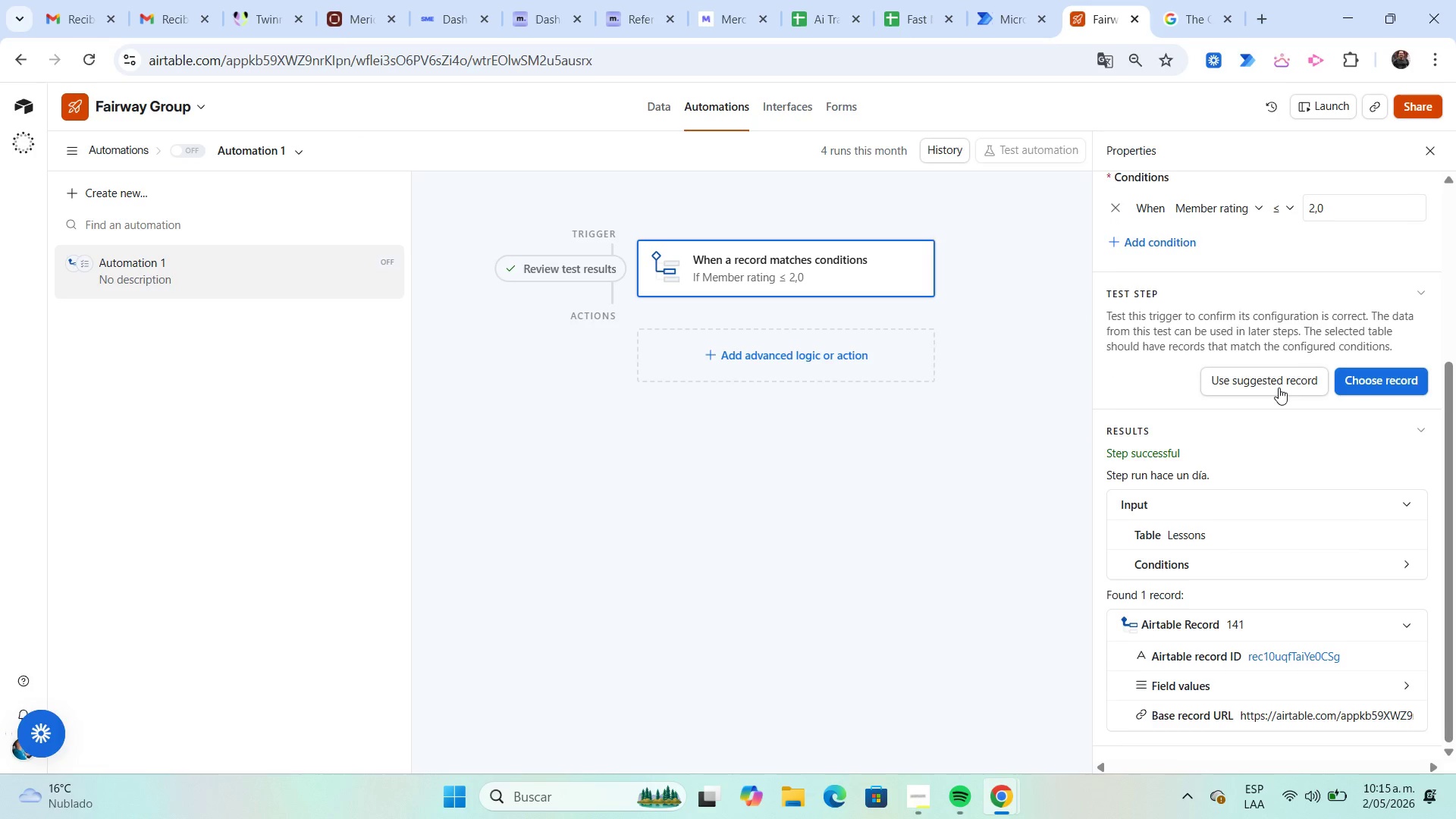 
left_click([1279, 388])
 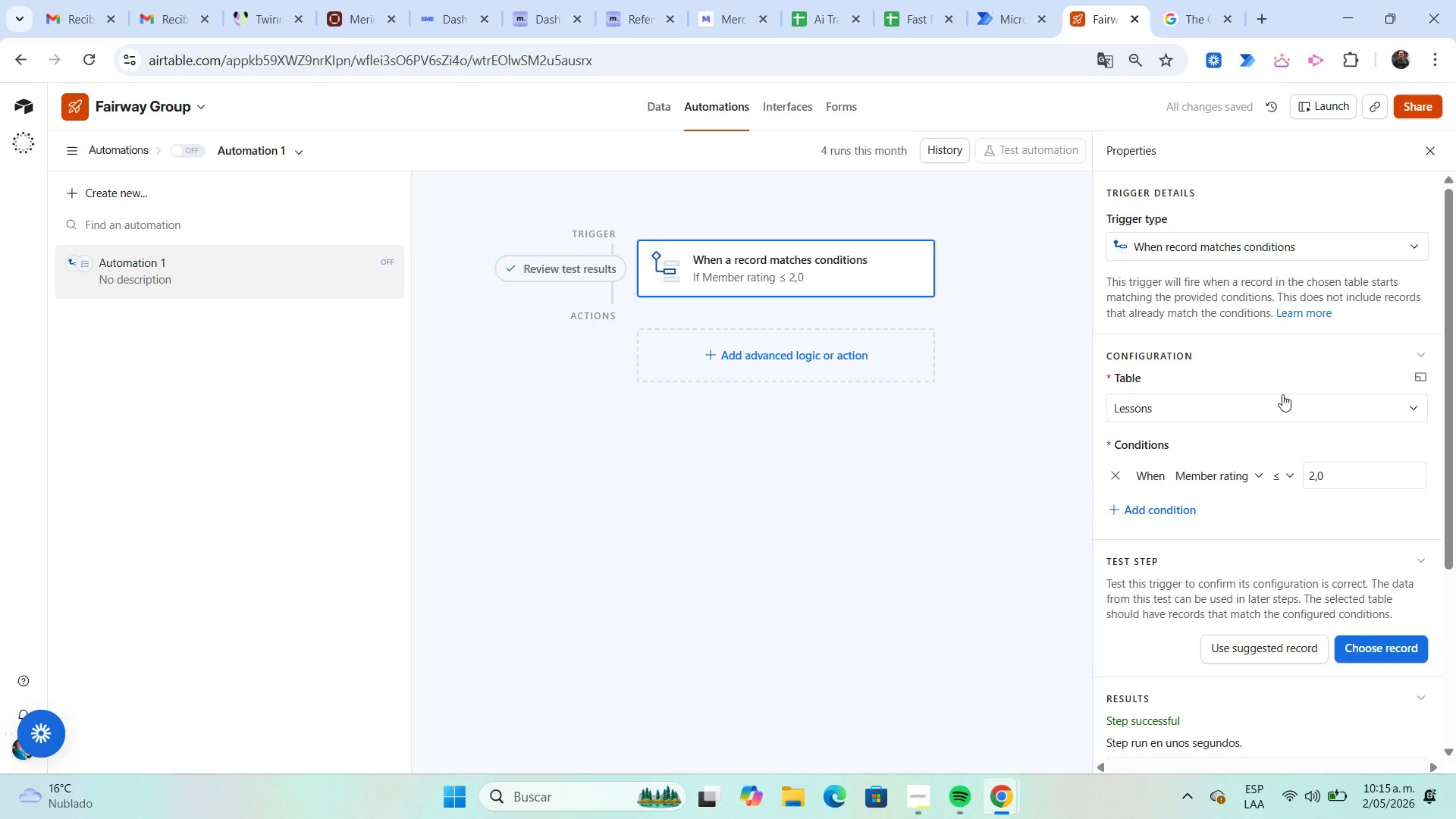 
scroll: coordinate [1290, 419], scroll_direction: down, amount: 3.0
 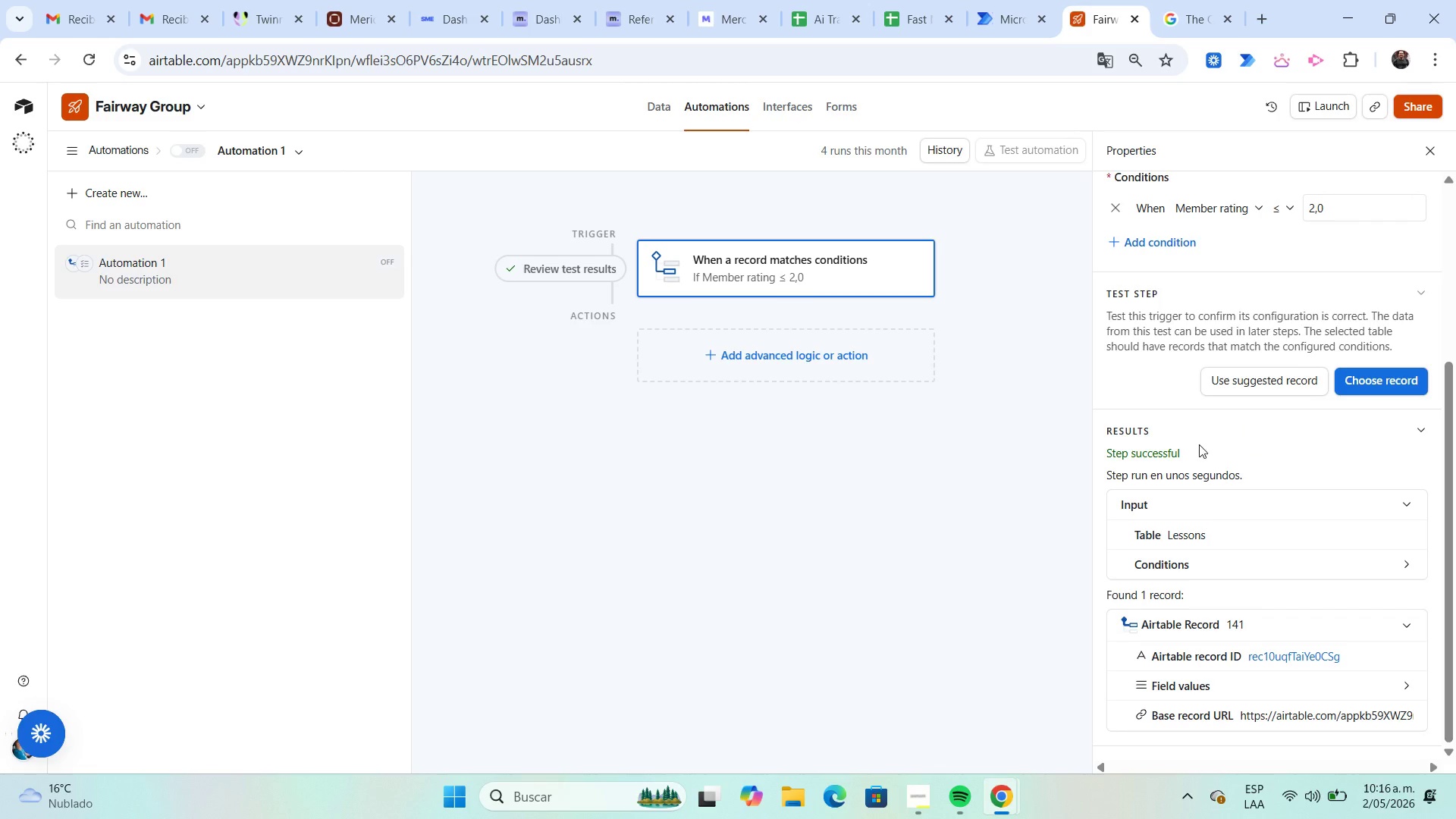 
wait(5.55)
 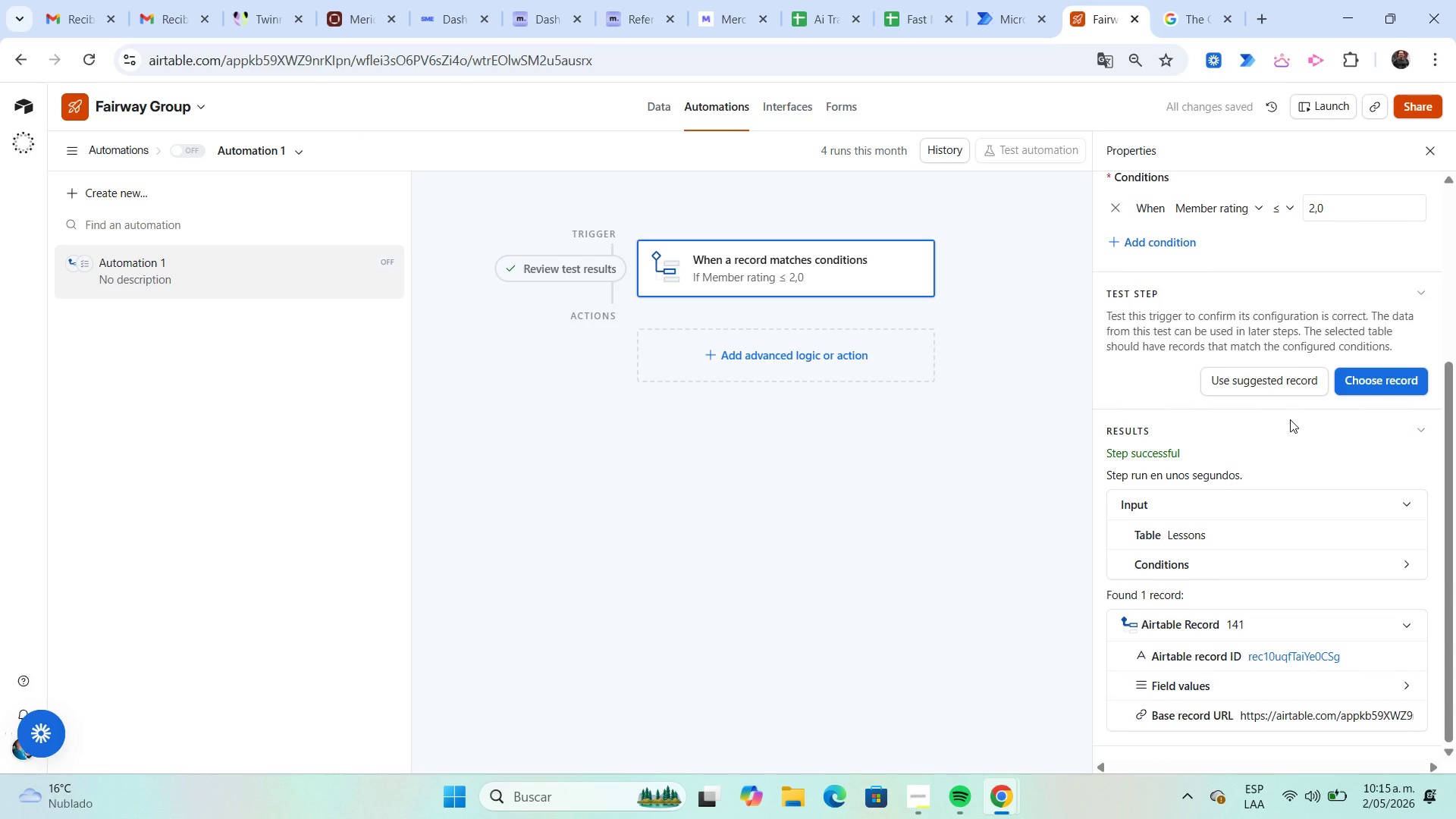 
left_click([834, 368])
 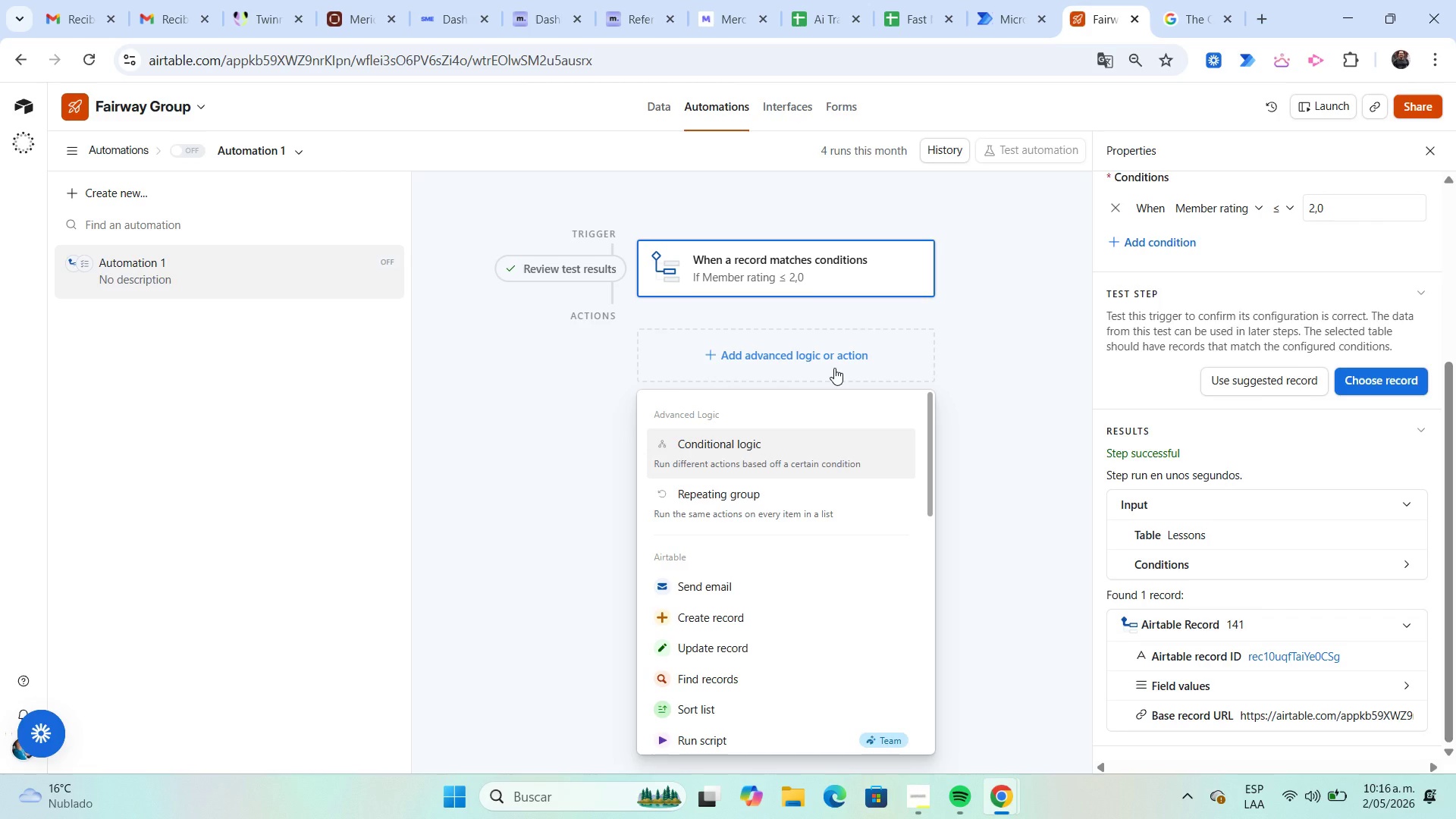 
wait(8.56)
 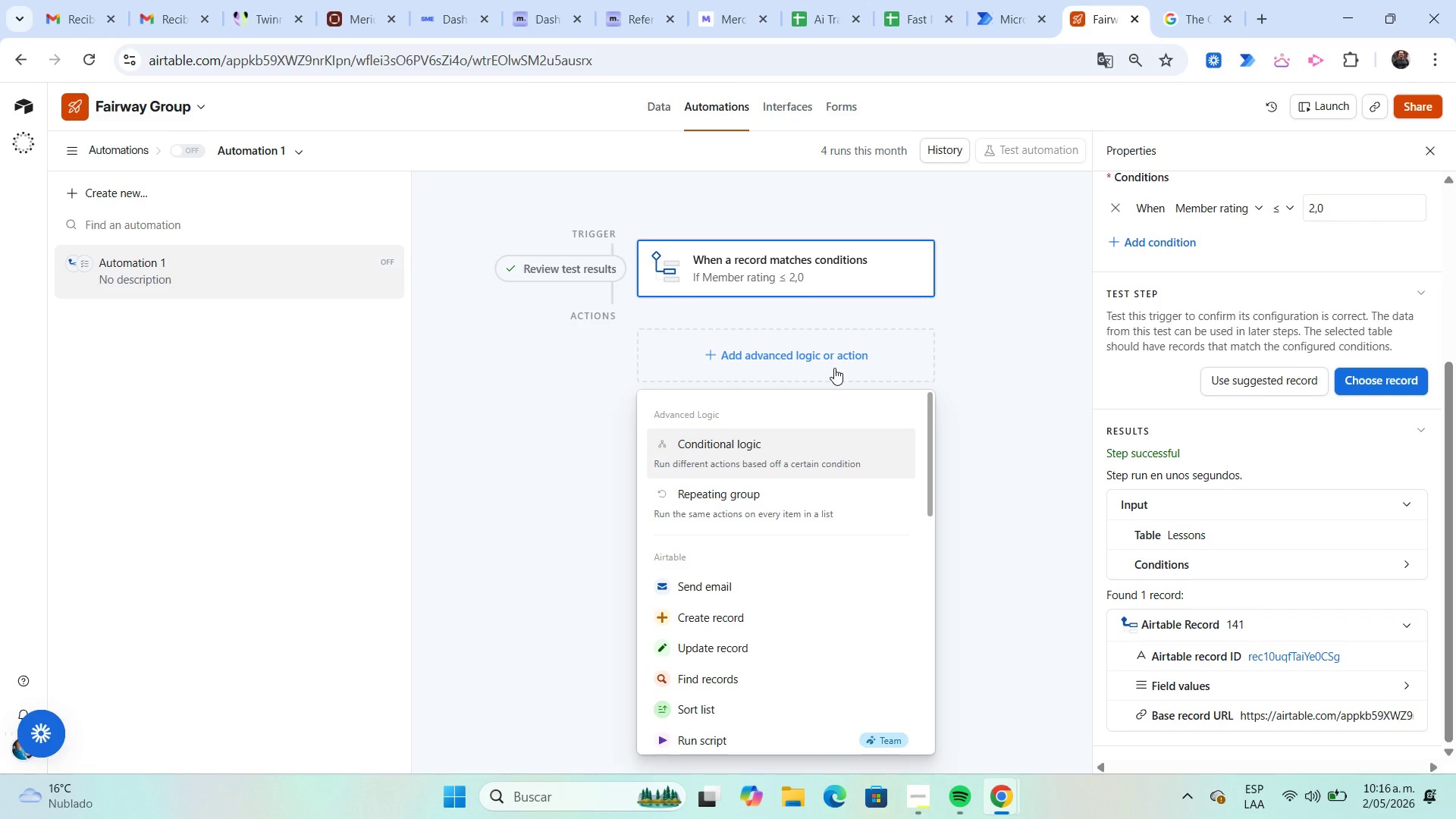 
left_click([806, 609])
 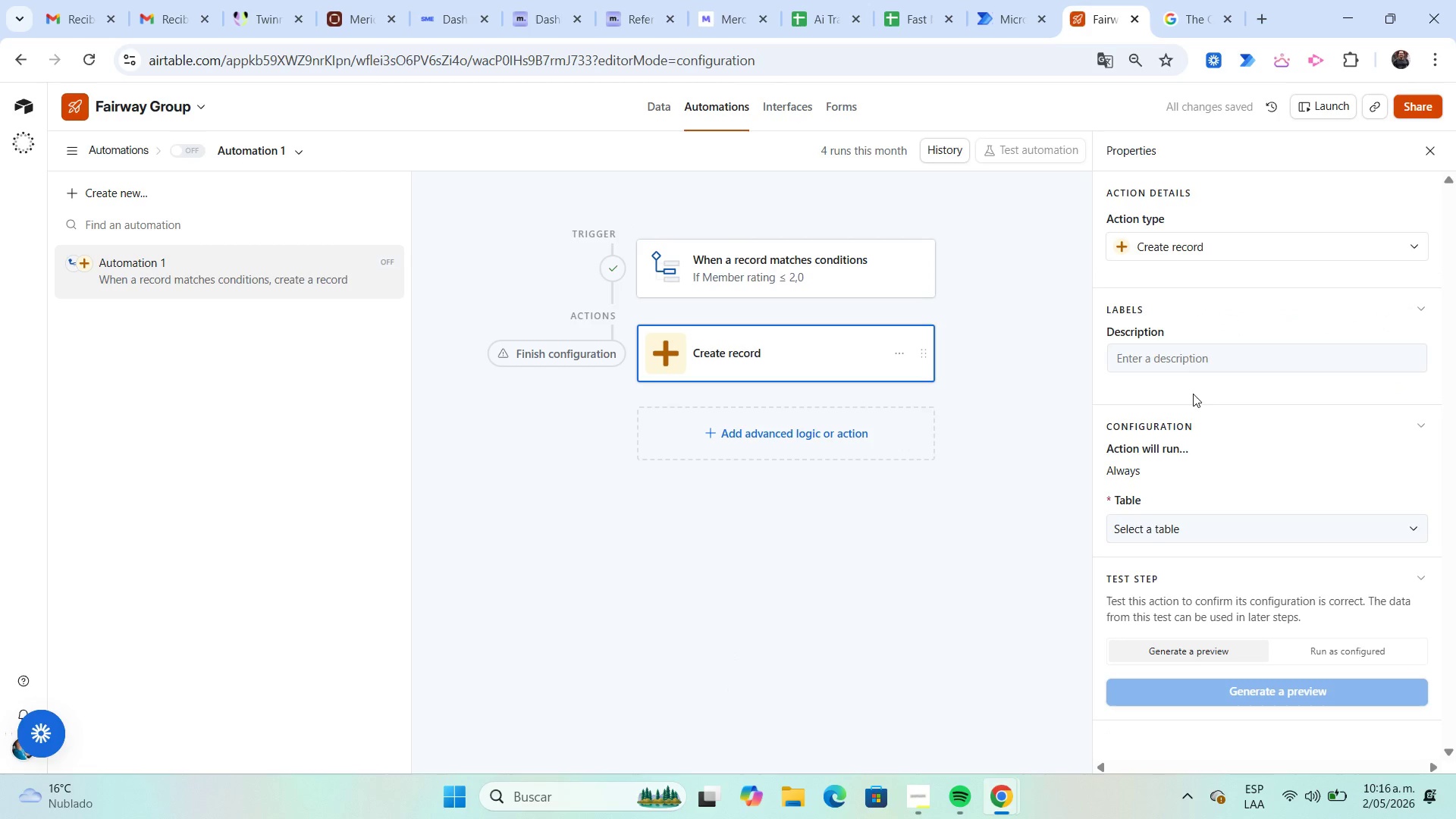 
scroll: coordinate [1188, 391], scroll_direction: down, amount: 1.0
 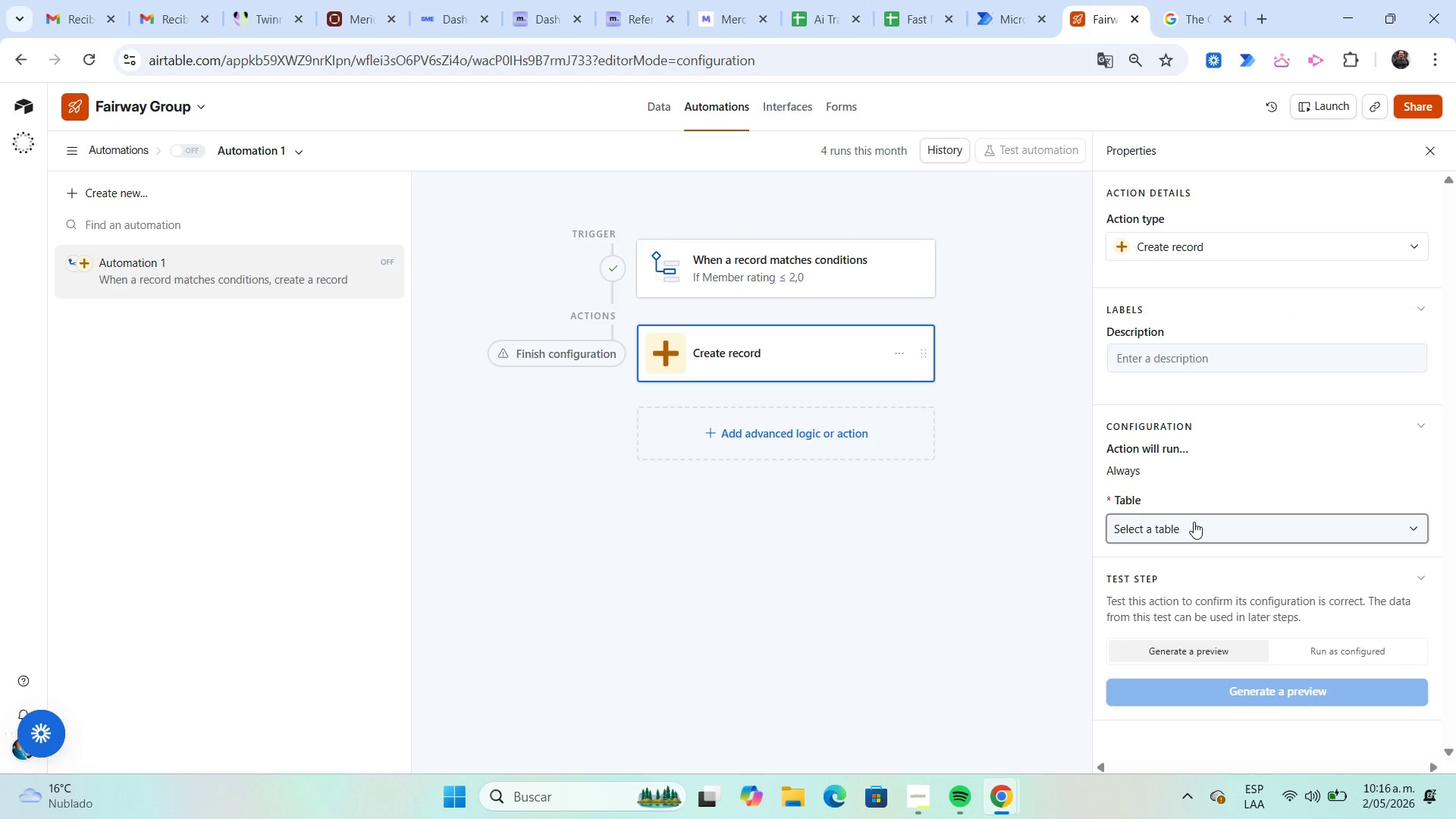 
left_click([1194, 522])
 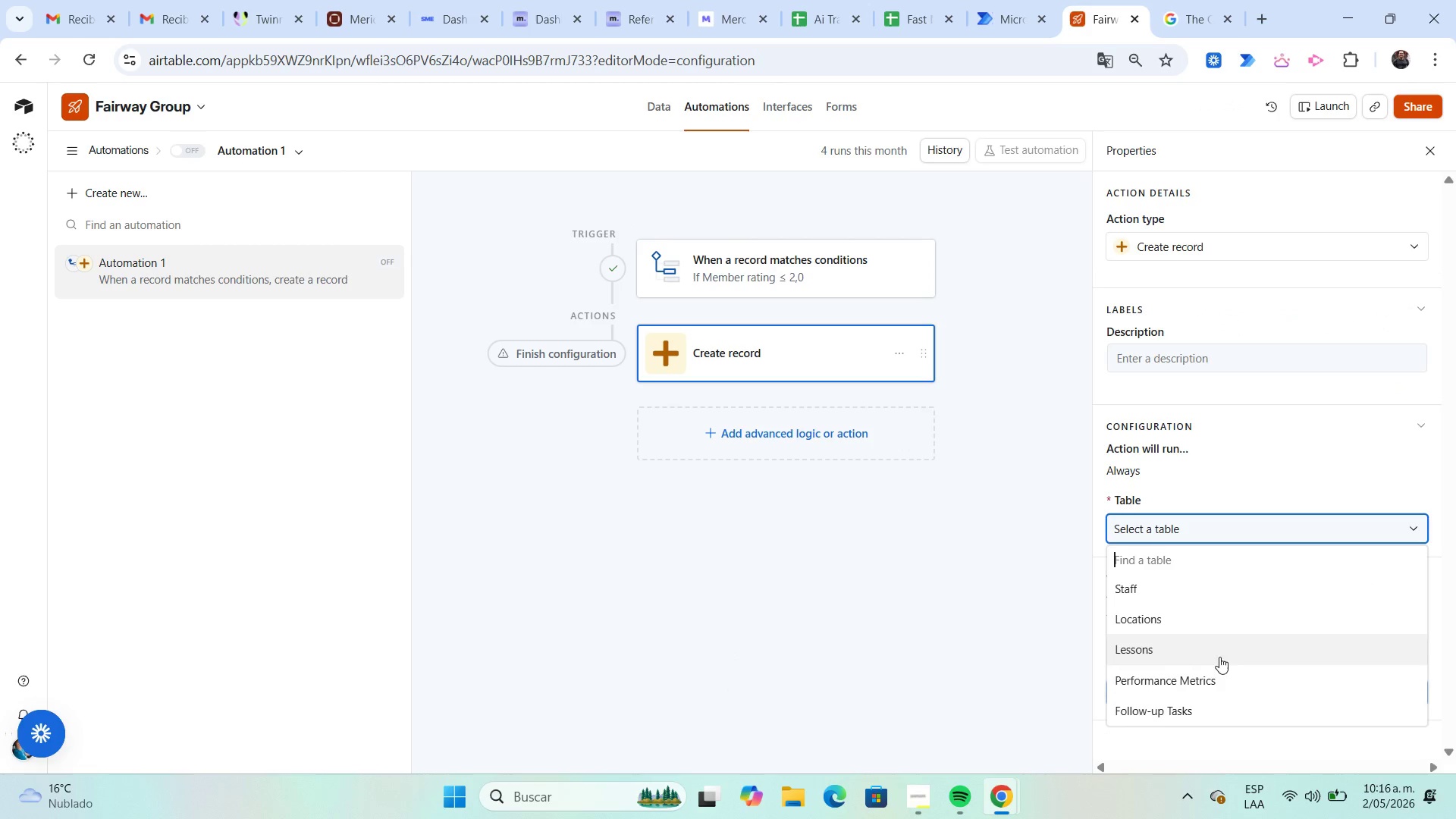 
left_click([1197, 708])
 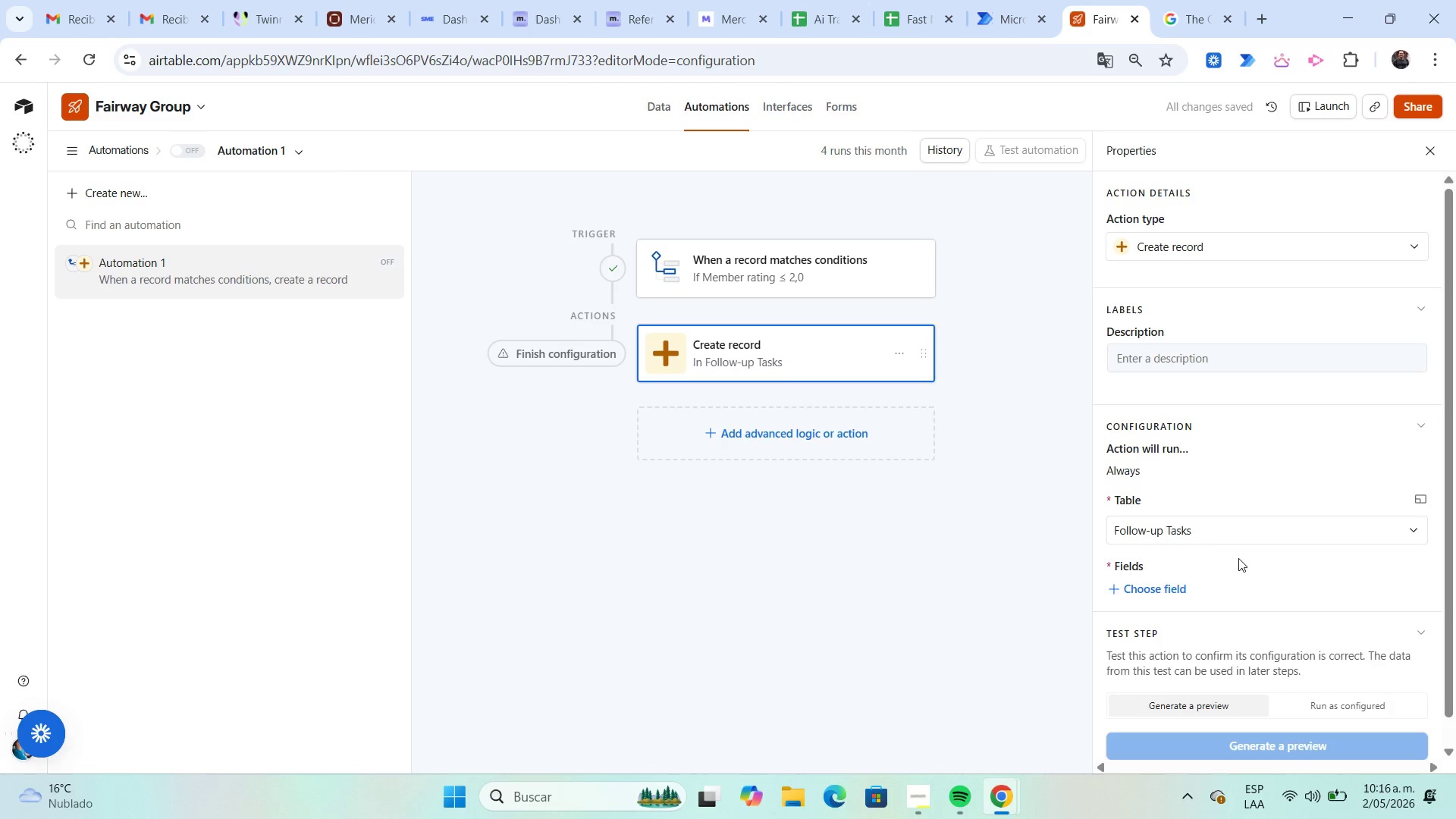 
scroll: coordinate [1240, 550], scroll_direction: down, amount: 1.0
 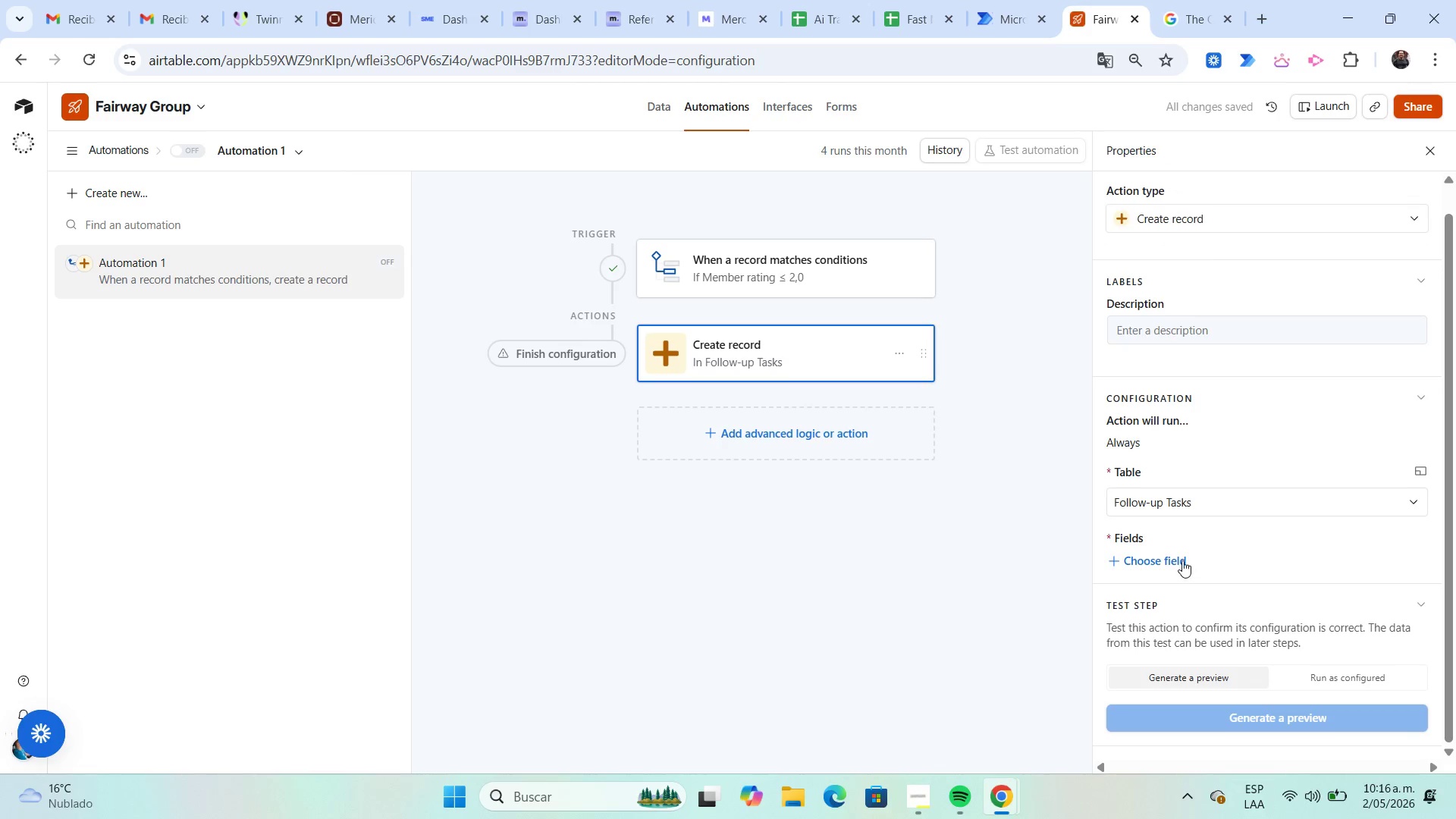 
left_click([1178, 560])
 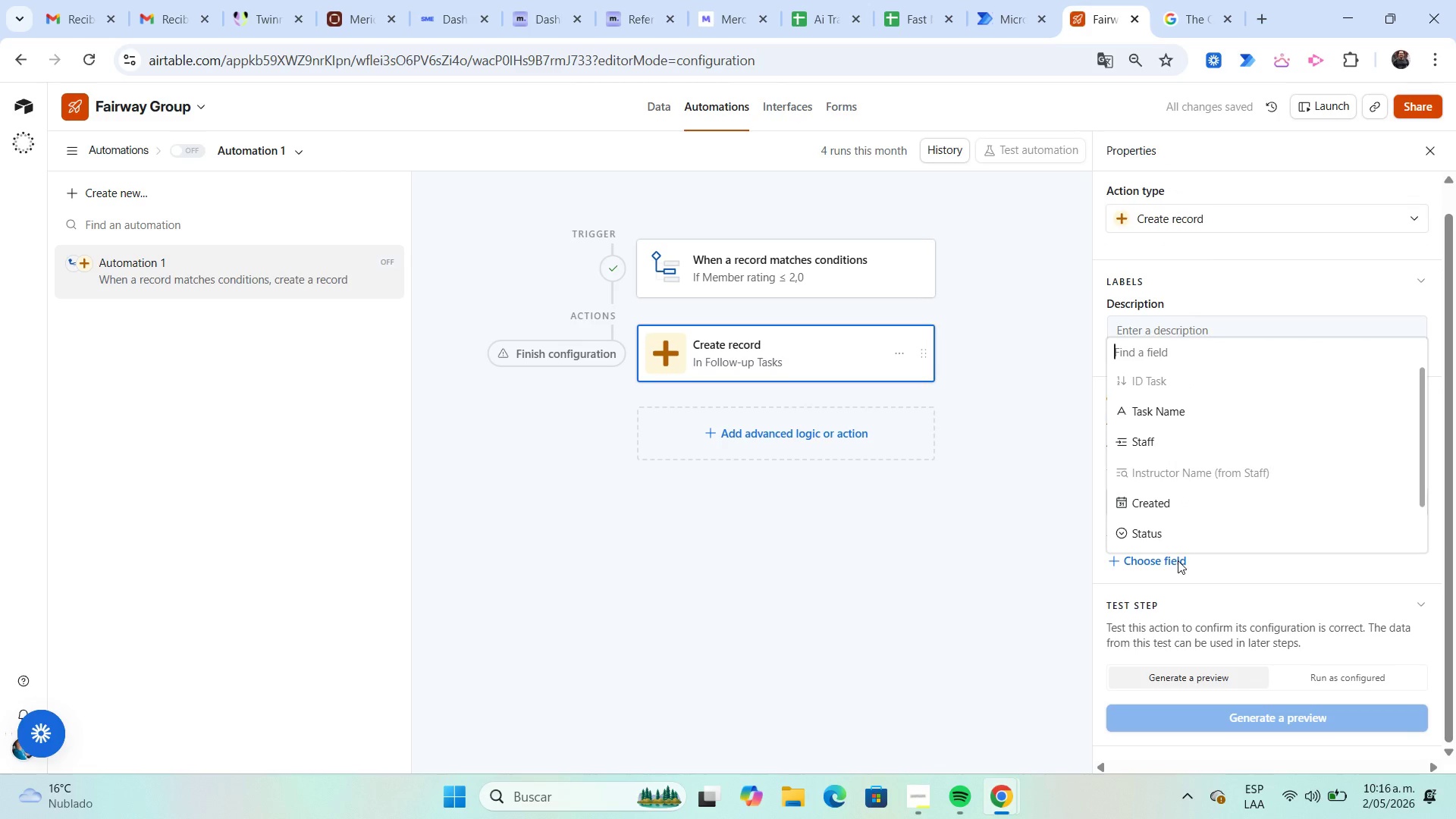 
scroll: coordinate [1228, 482], scroll_direction: down, amount: 2.0
 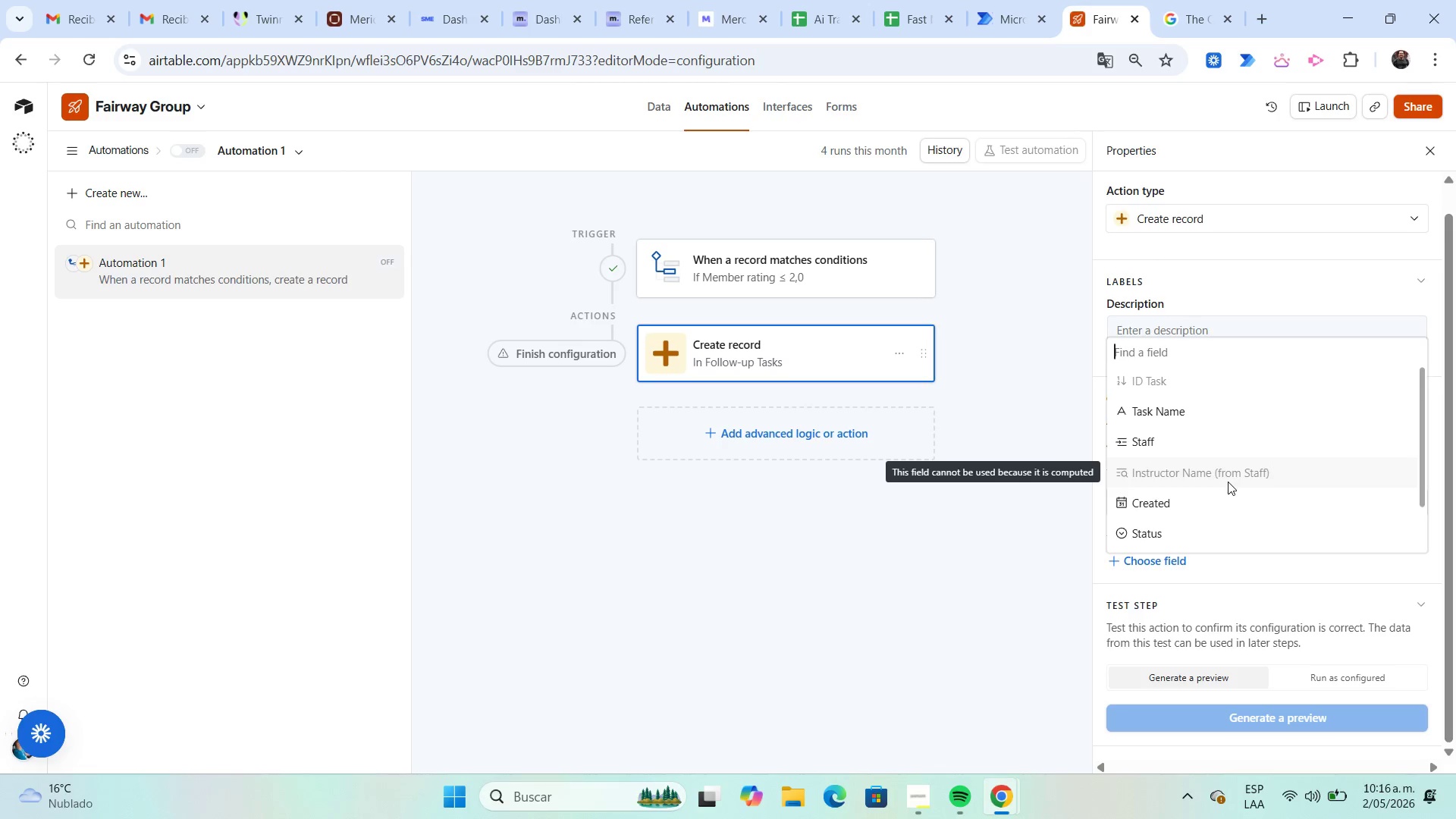 
wait(5.13)
 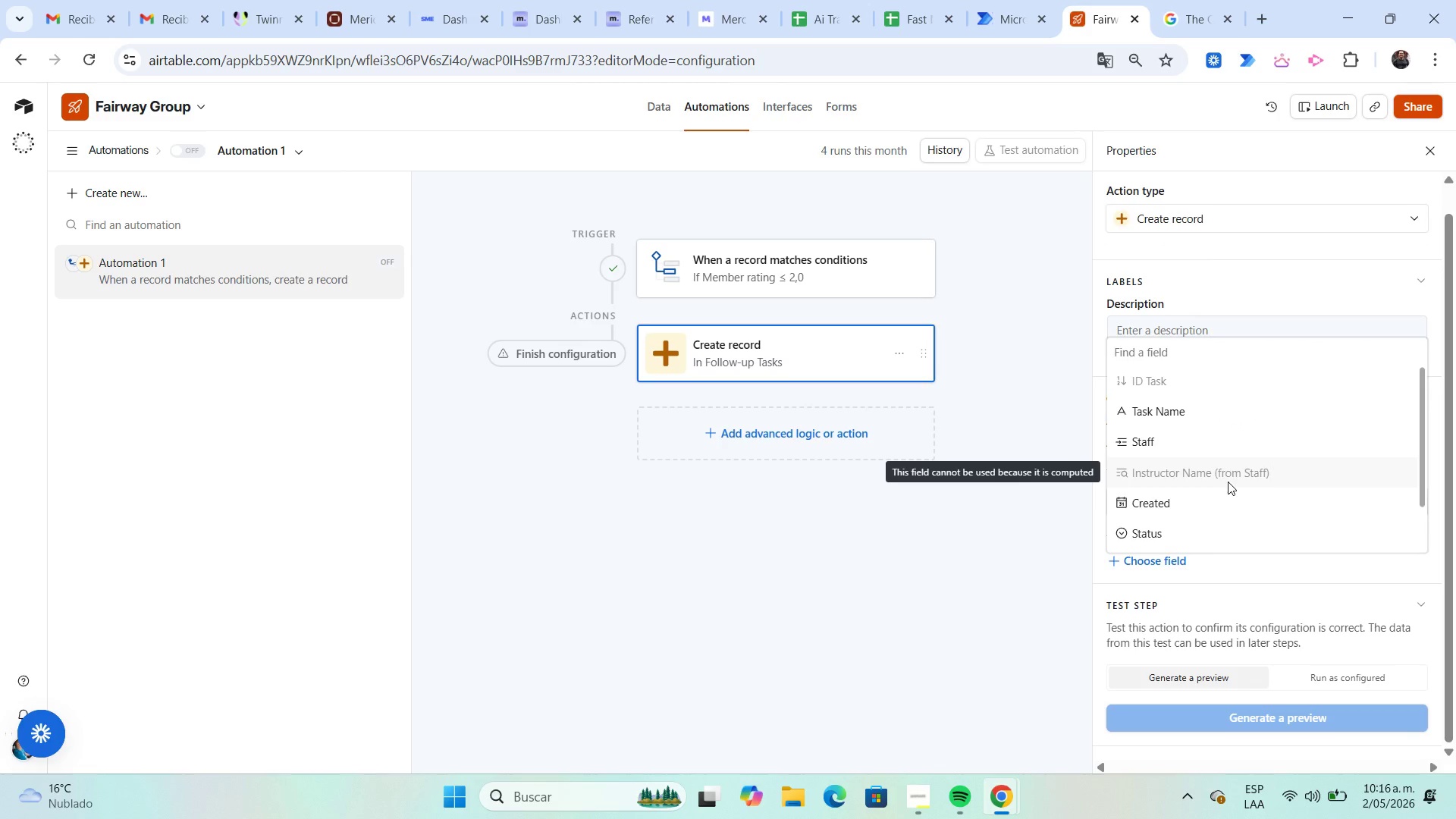 
scroll: coordinate [1229, 481], scroll_direction: up, amount: 2.0
 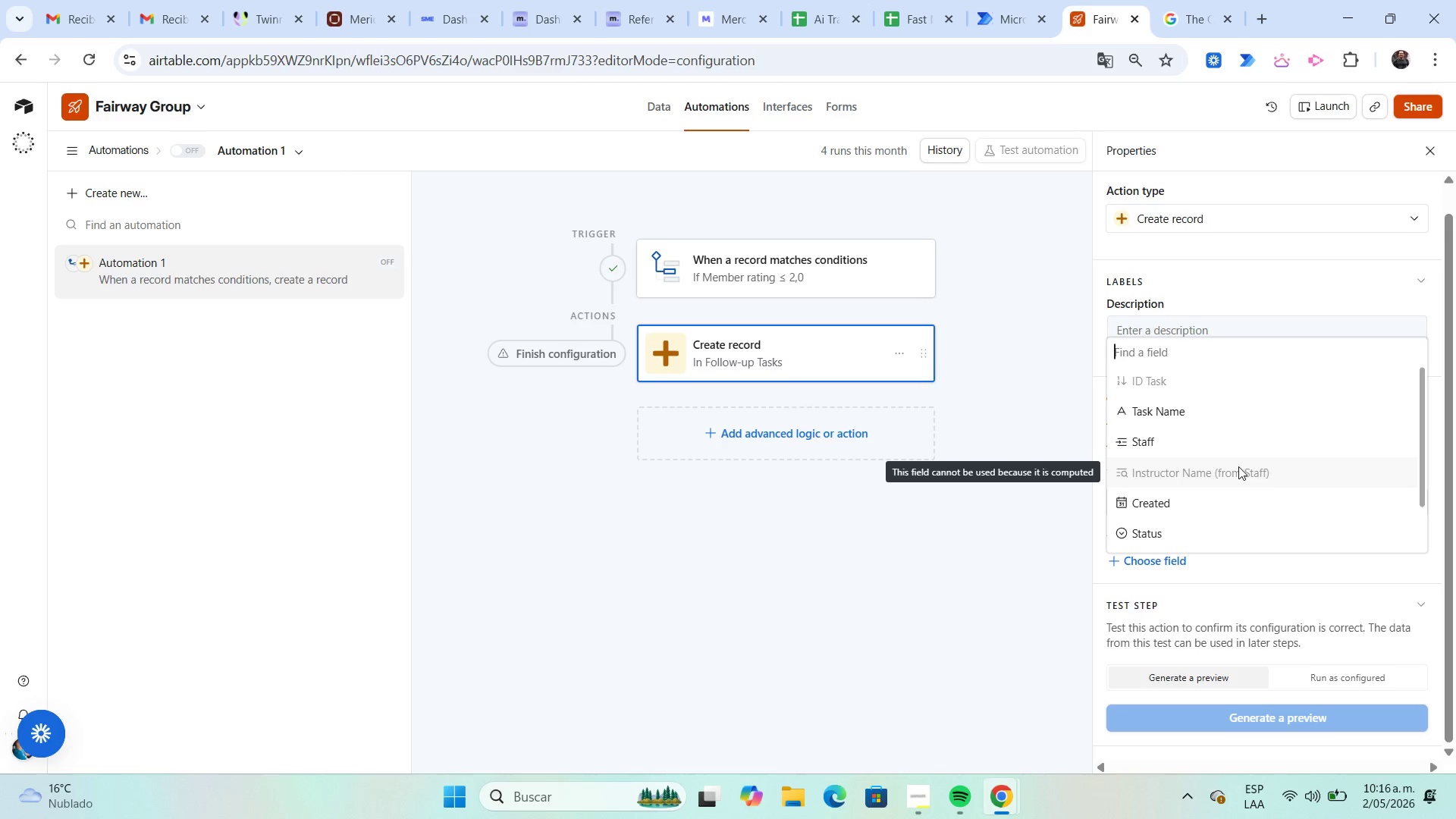 
scroll: coordinate [1238, 466], scroll_direction: down, amount: 2.0
 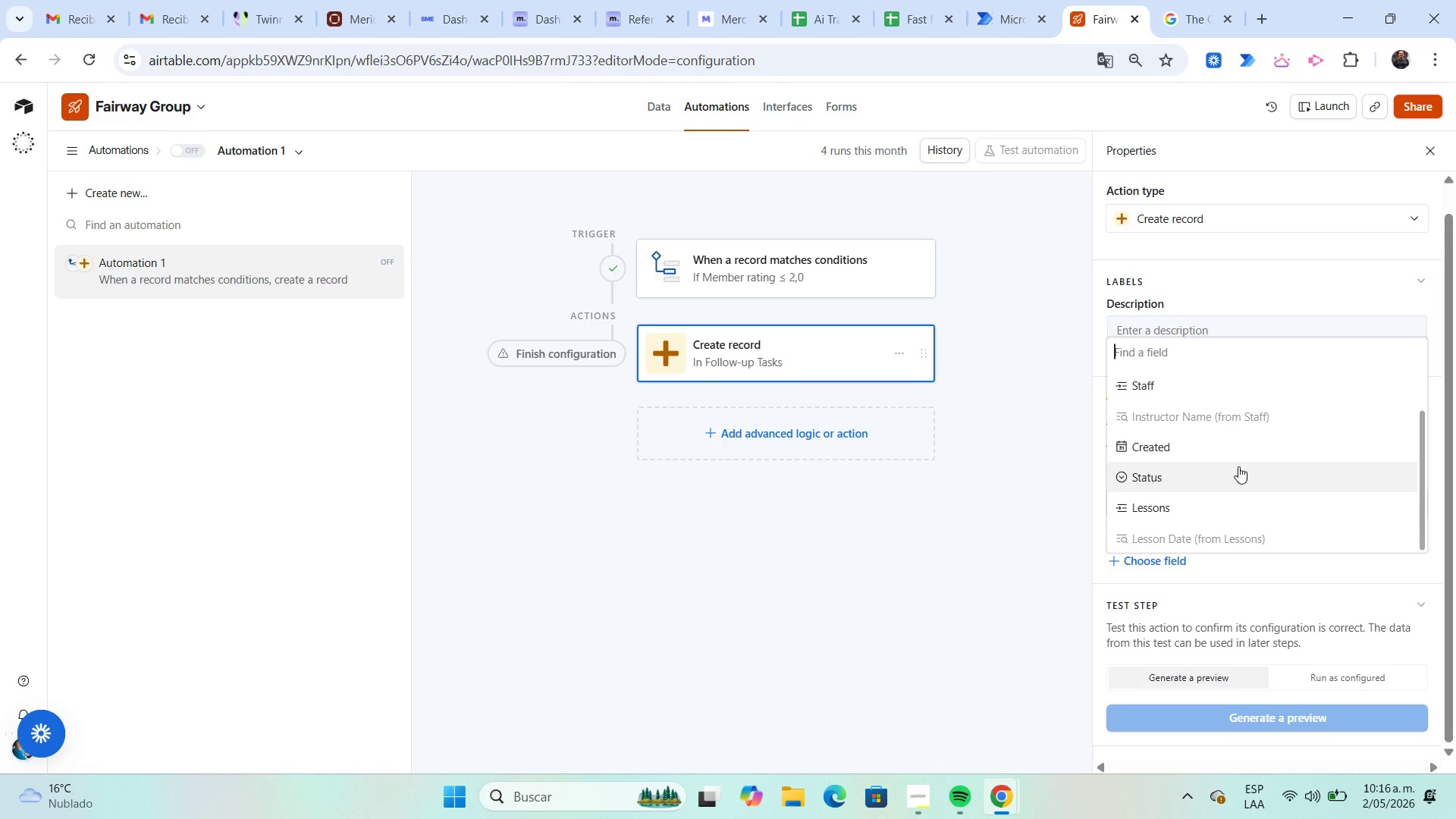 
wait(9.12)
 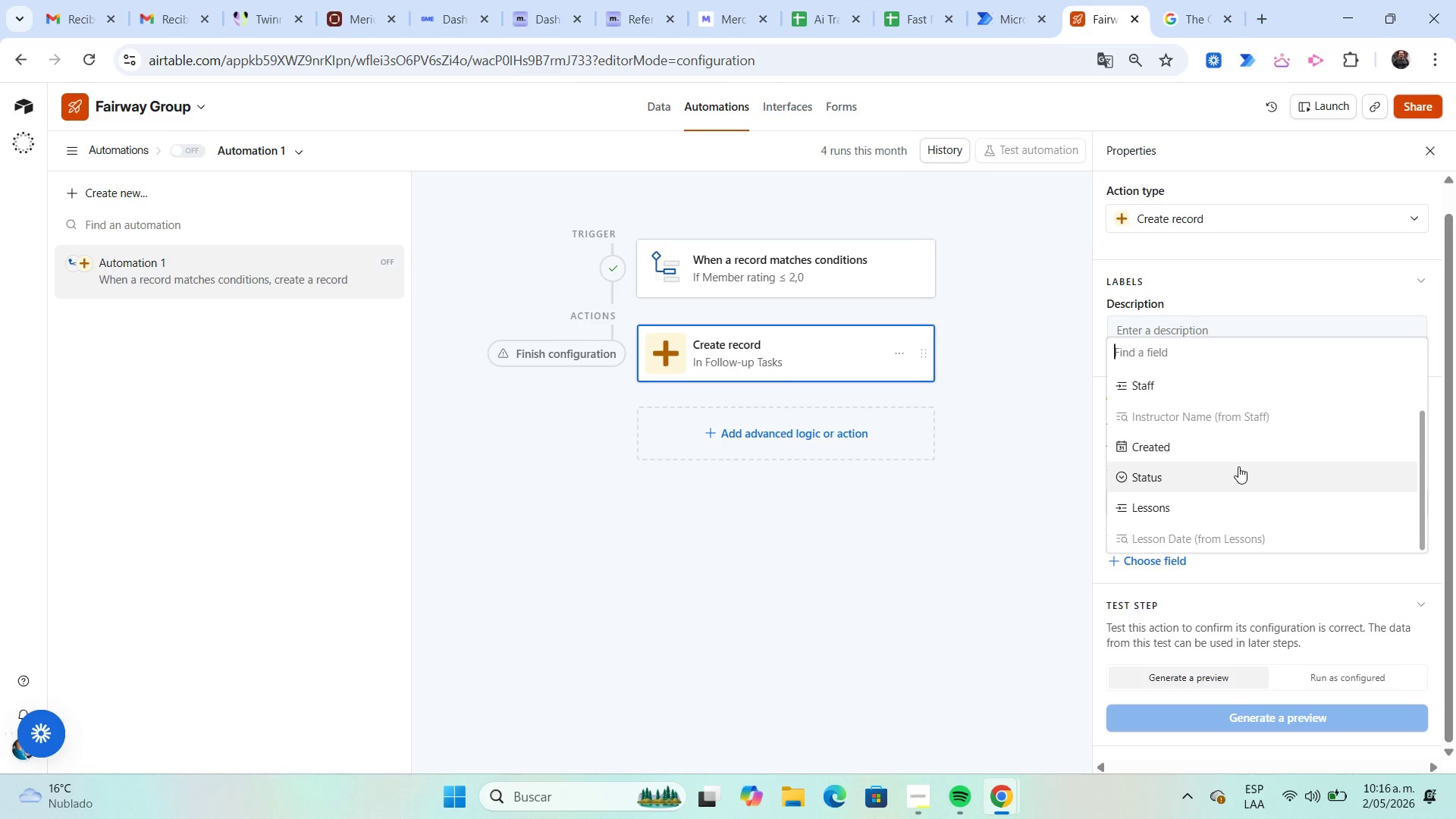 
left_click([1238, 467])
 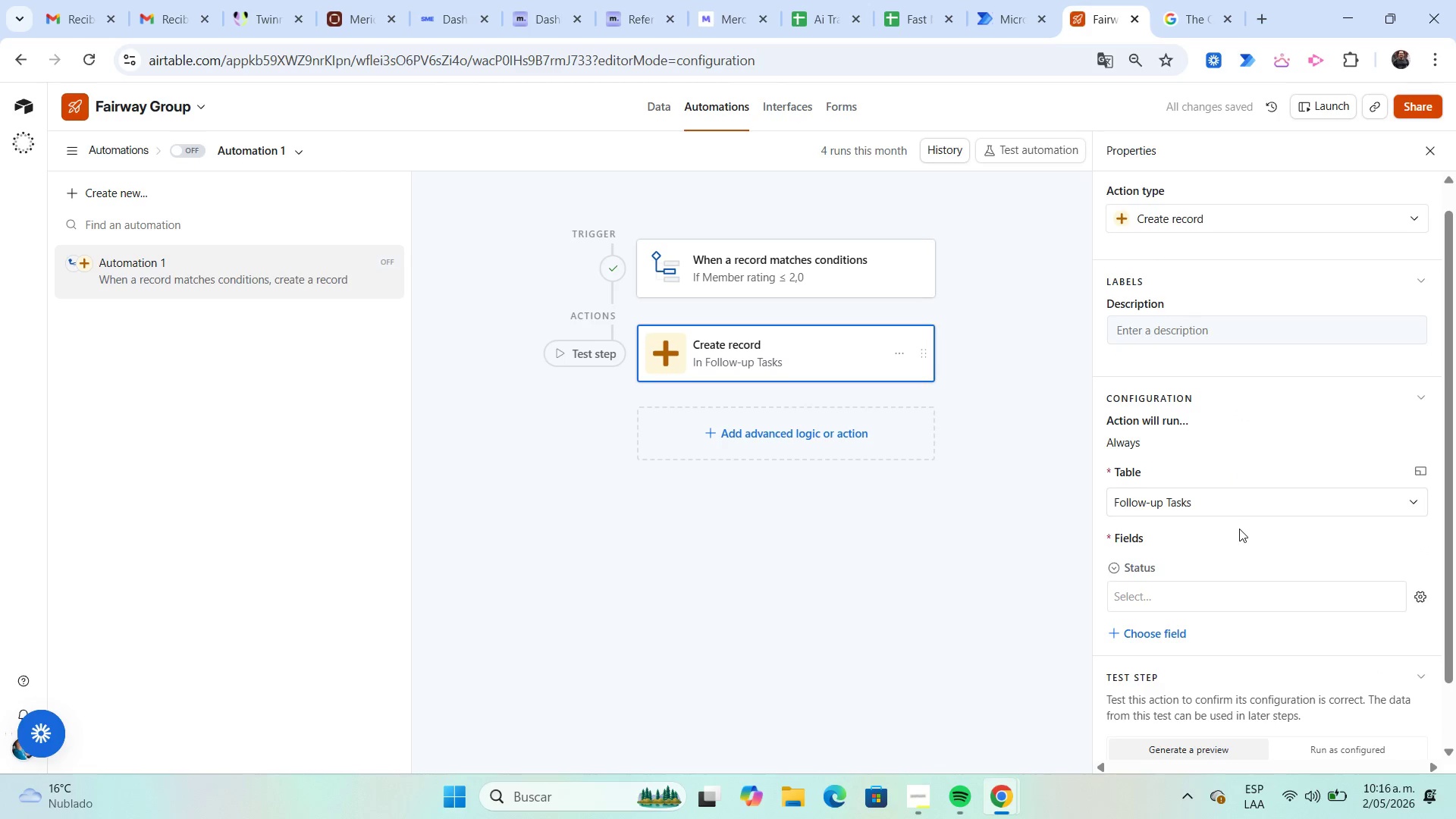 
scroll: coordinate [1237, 532], scroll_direction: down, amount: 2.0
 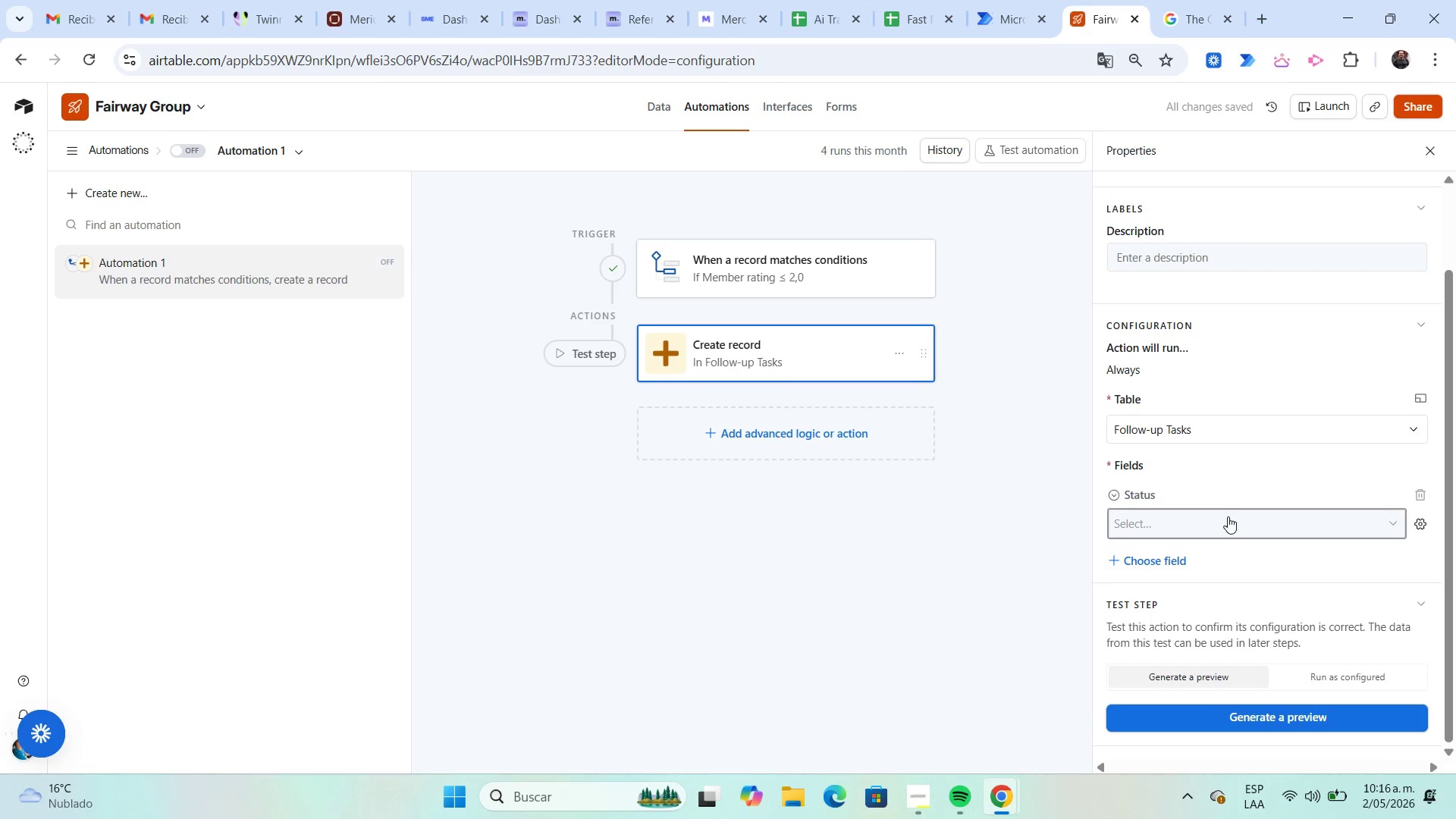 
left_click([1228, 516])
 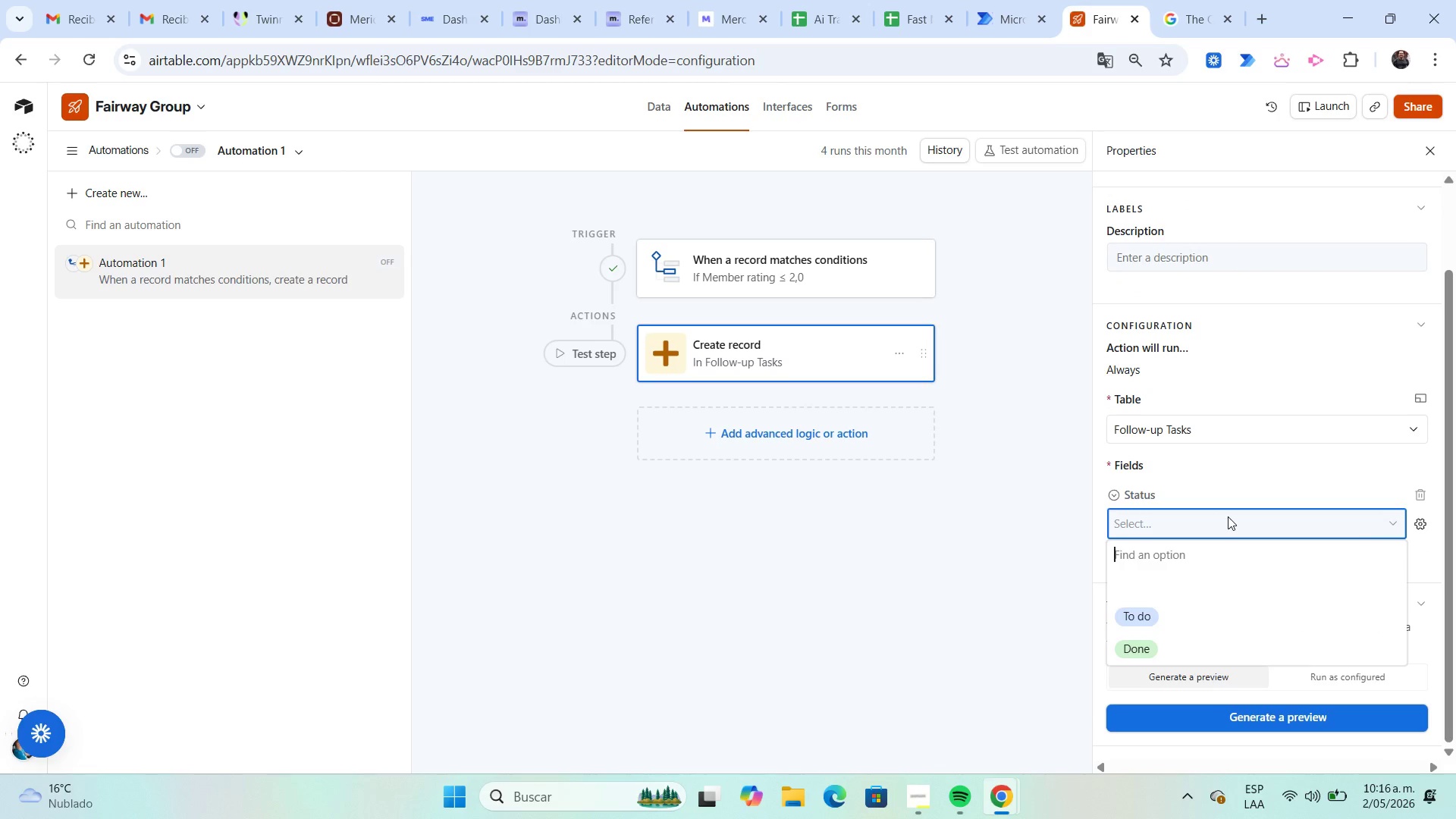 
wait(8.72)
 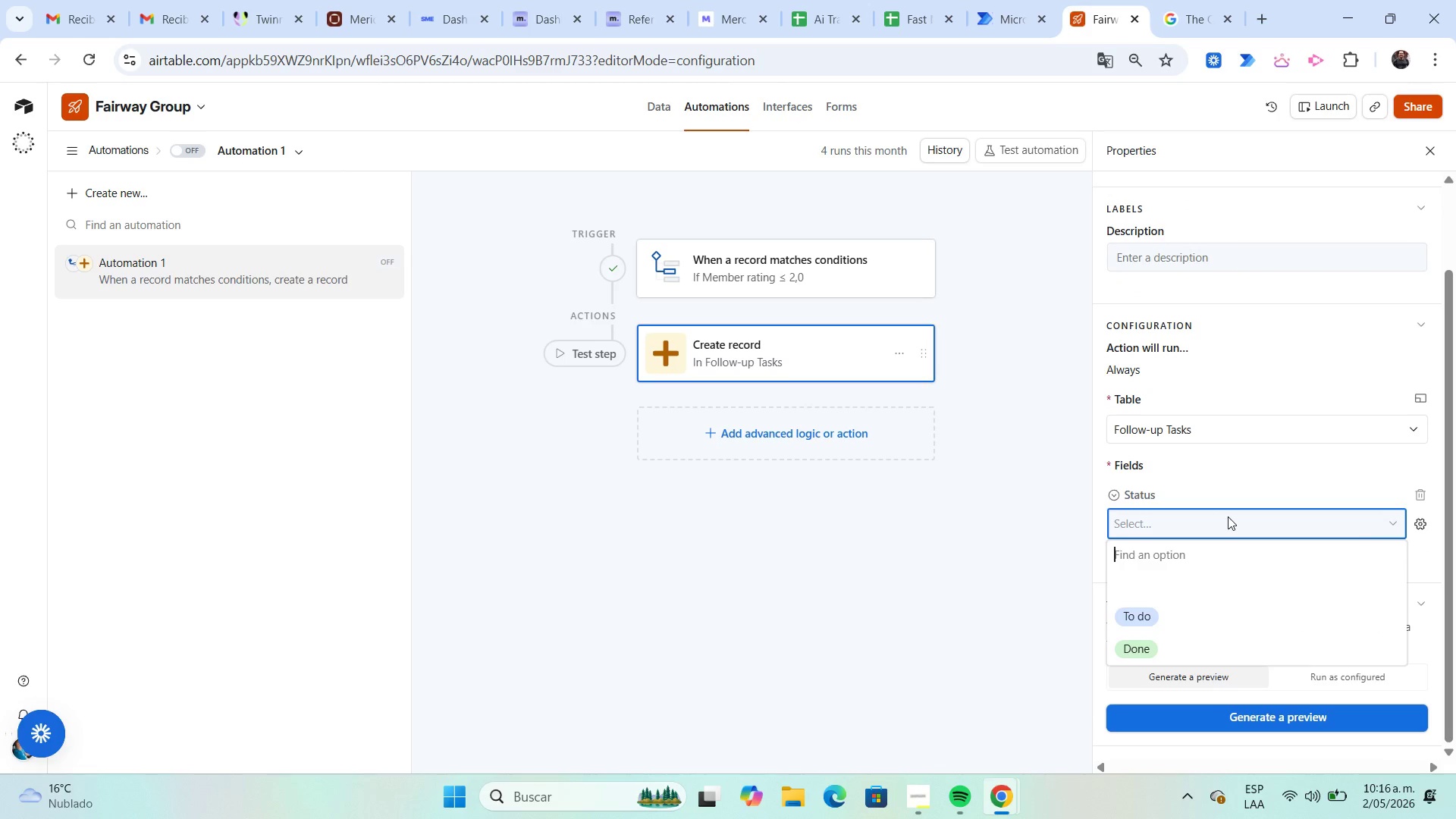 
left_click([1191, 611])
 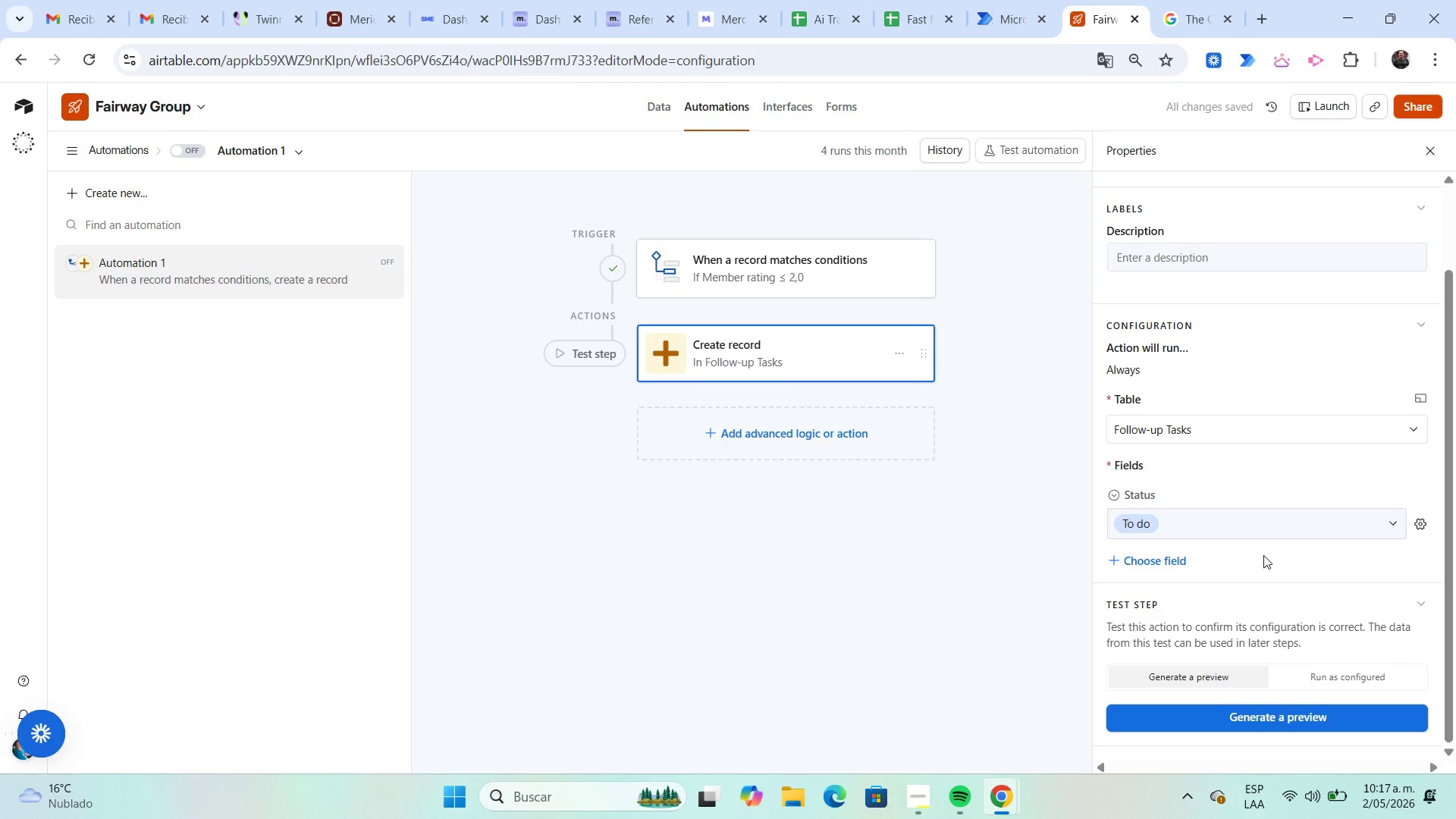 
scroll: coordinate [1263, 552], scroll_direction: down, amount: 2.0
 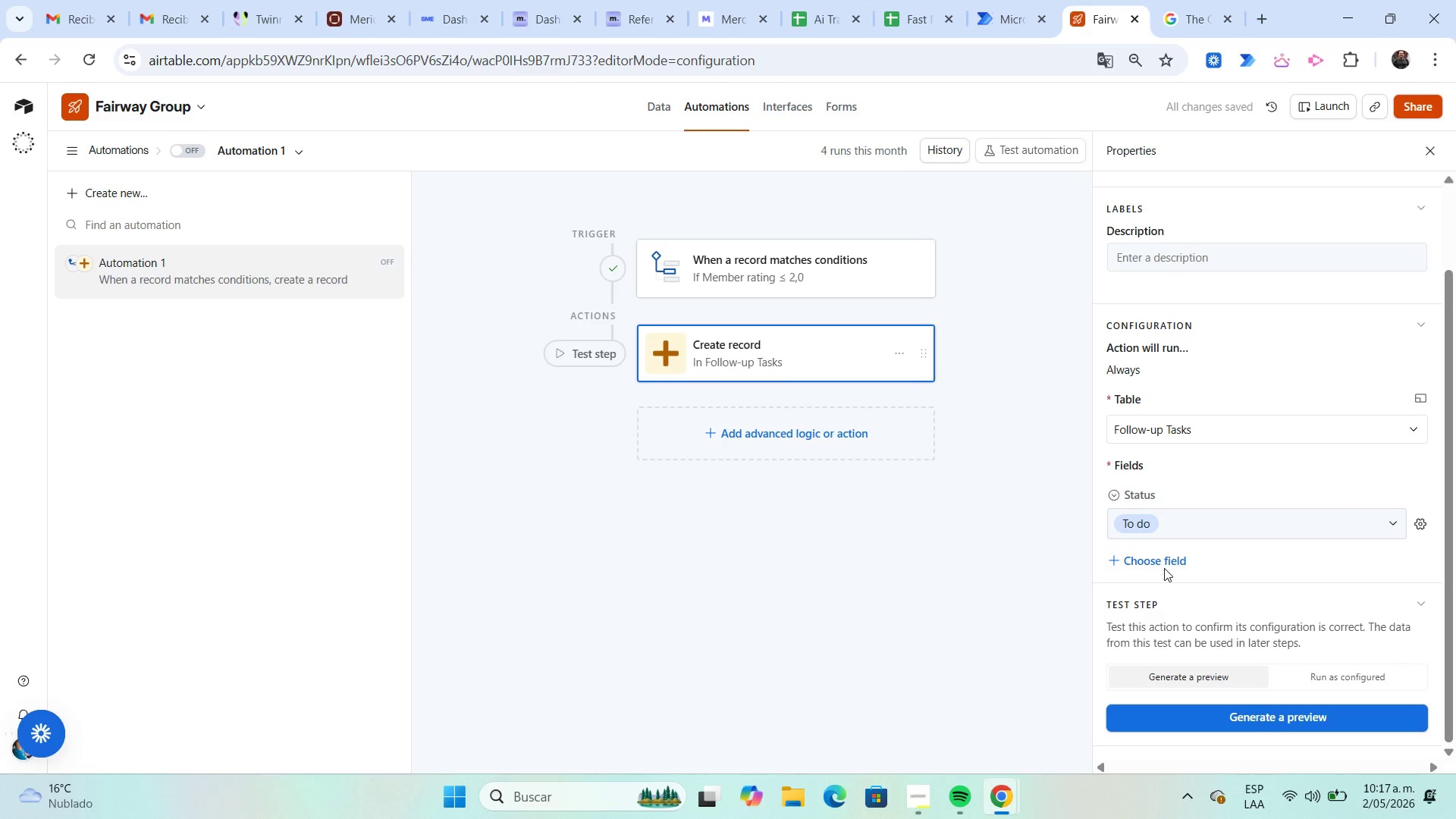 
left_click([1163, 563])
 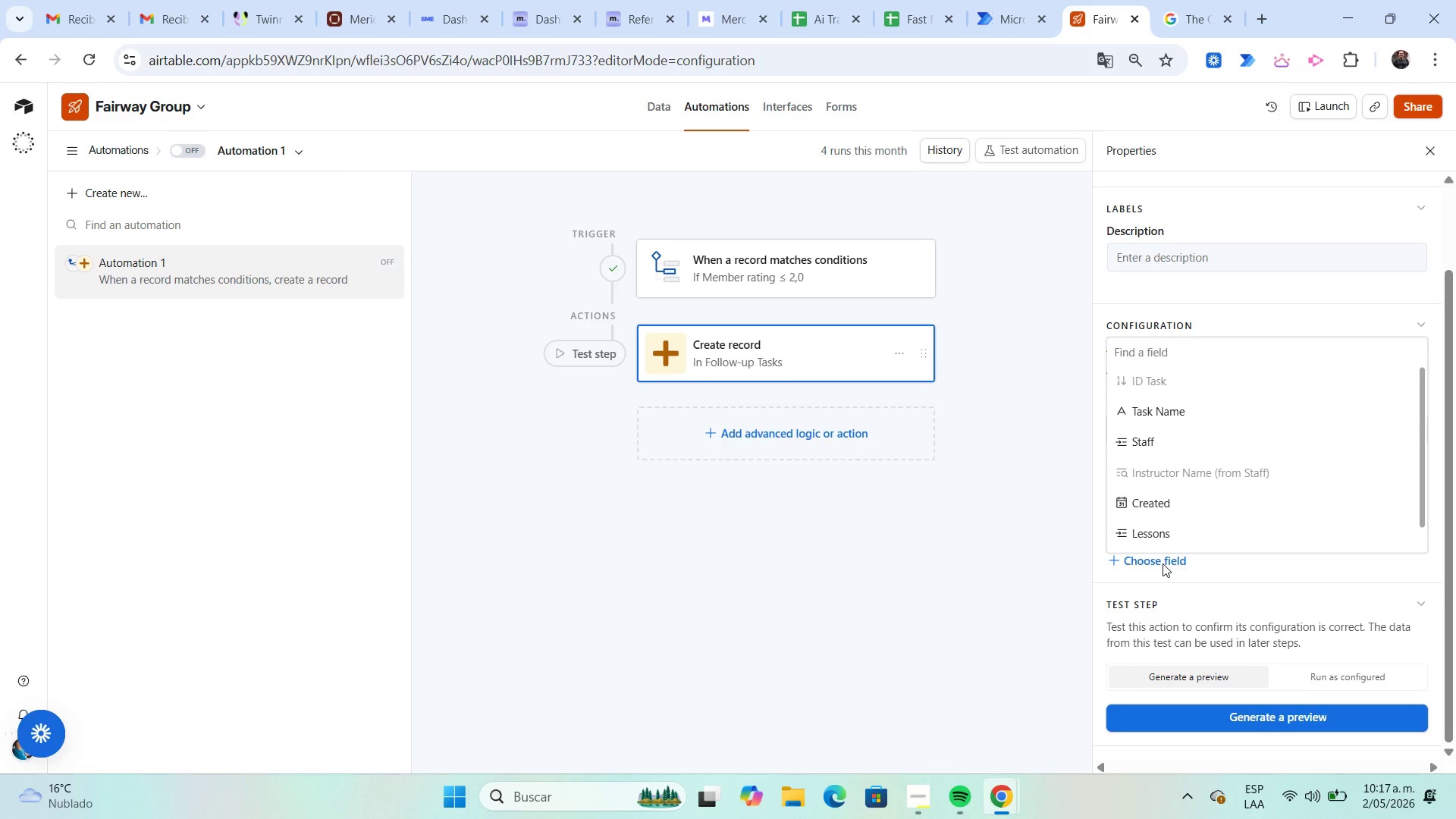 
wait(12.39)
 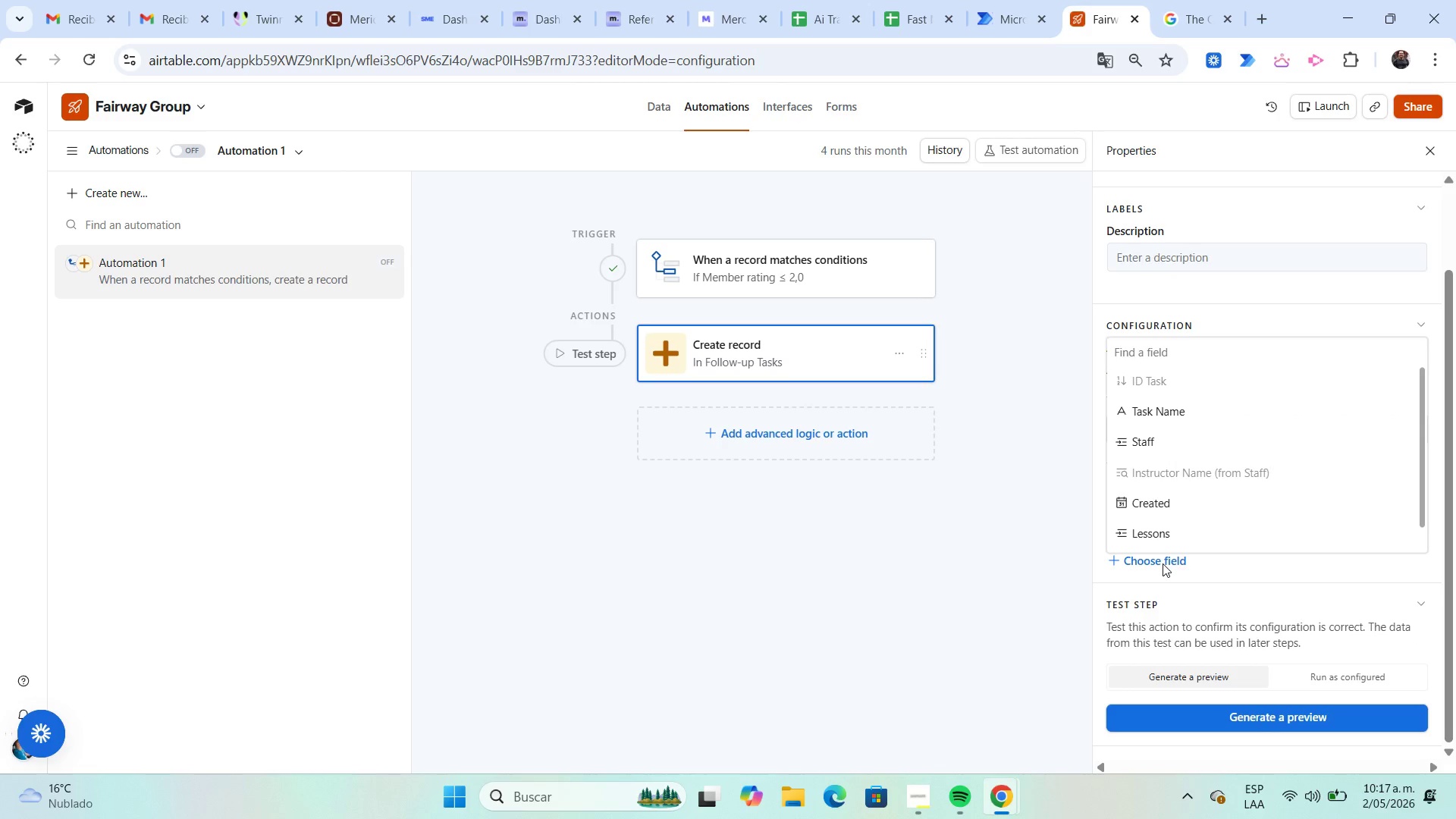 
left_click([1164, 510])
 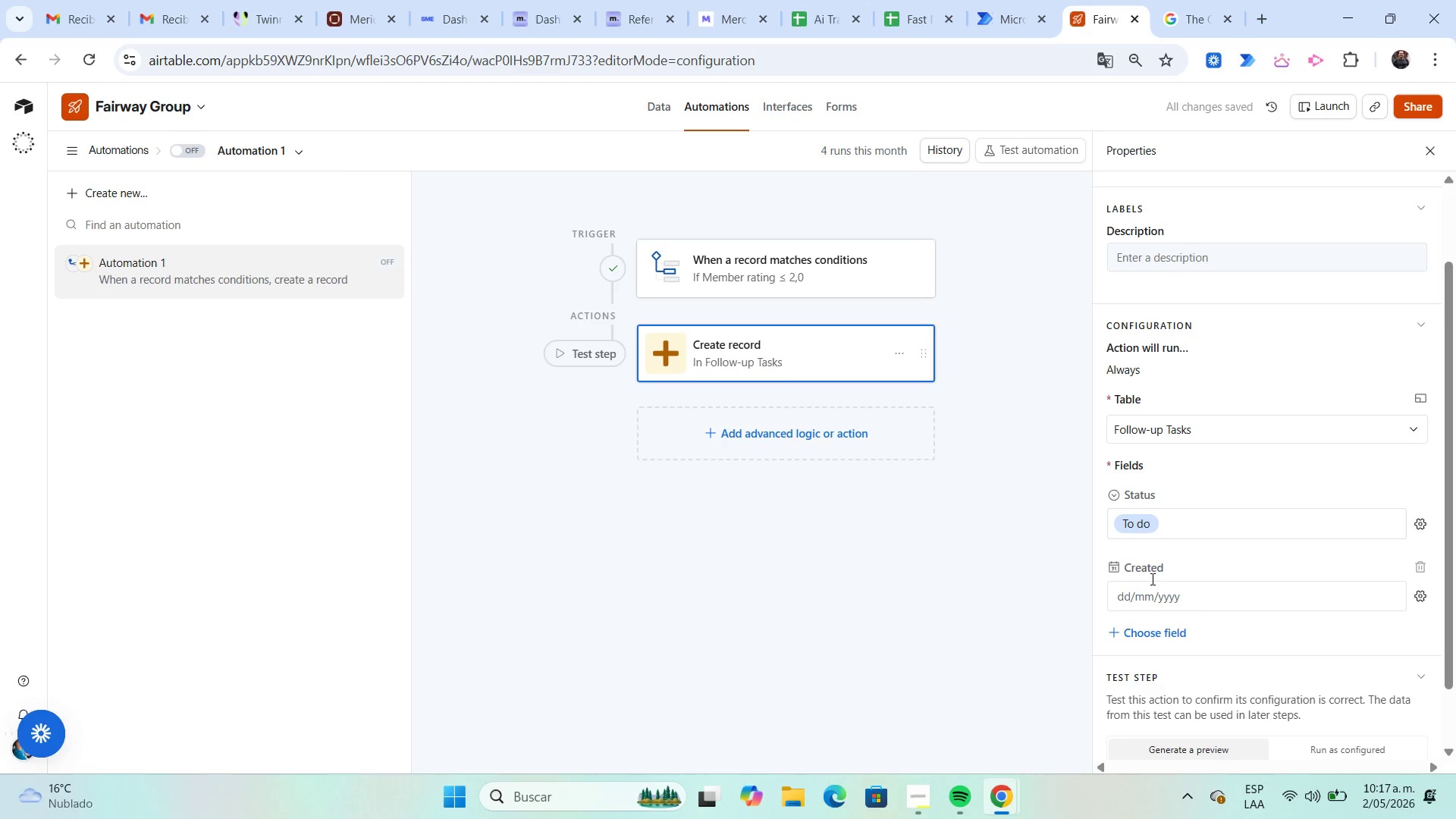 
left_click([1150, 595])
 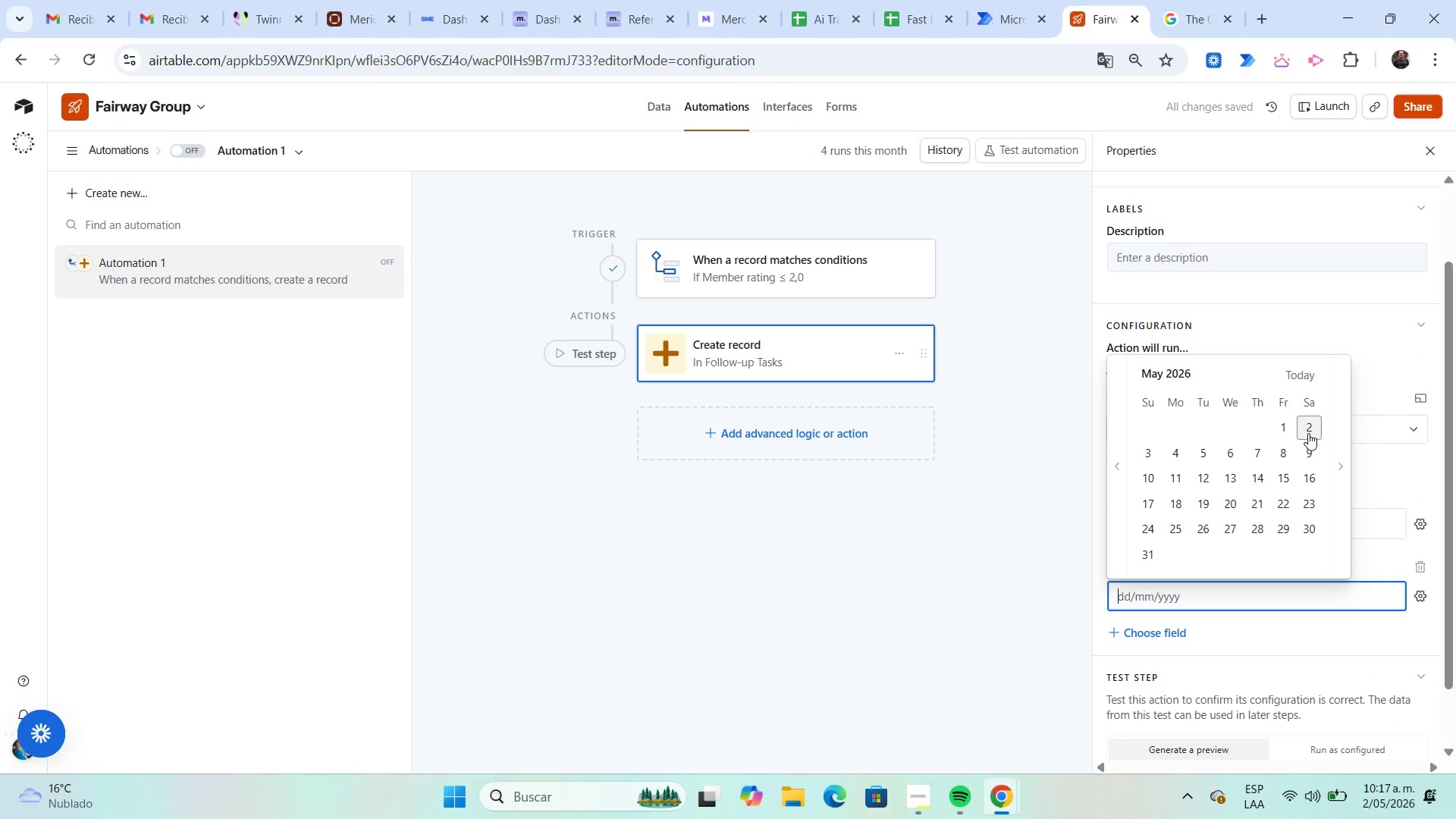 
left_click([1308, 430])
 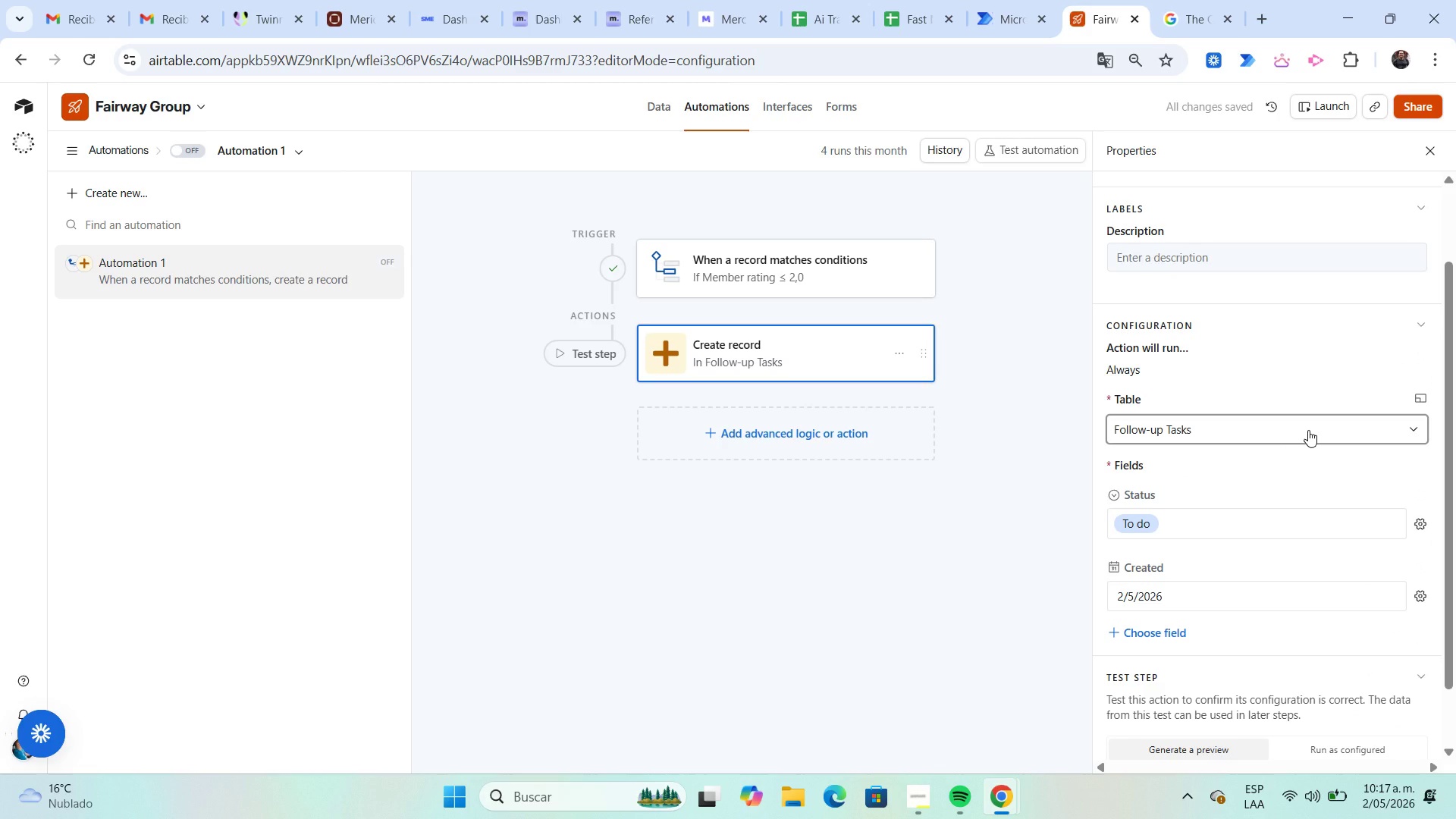 
wait(5.5)
 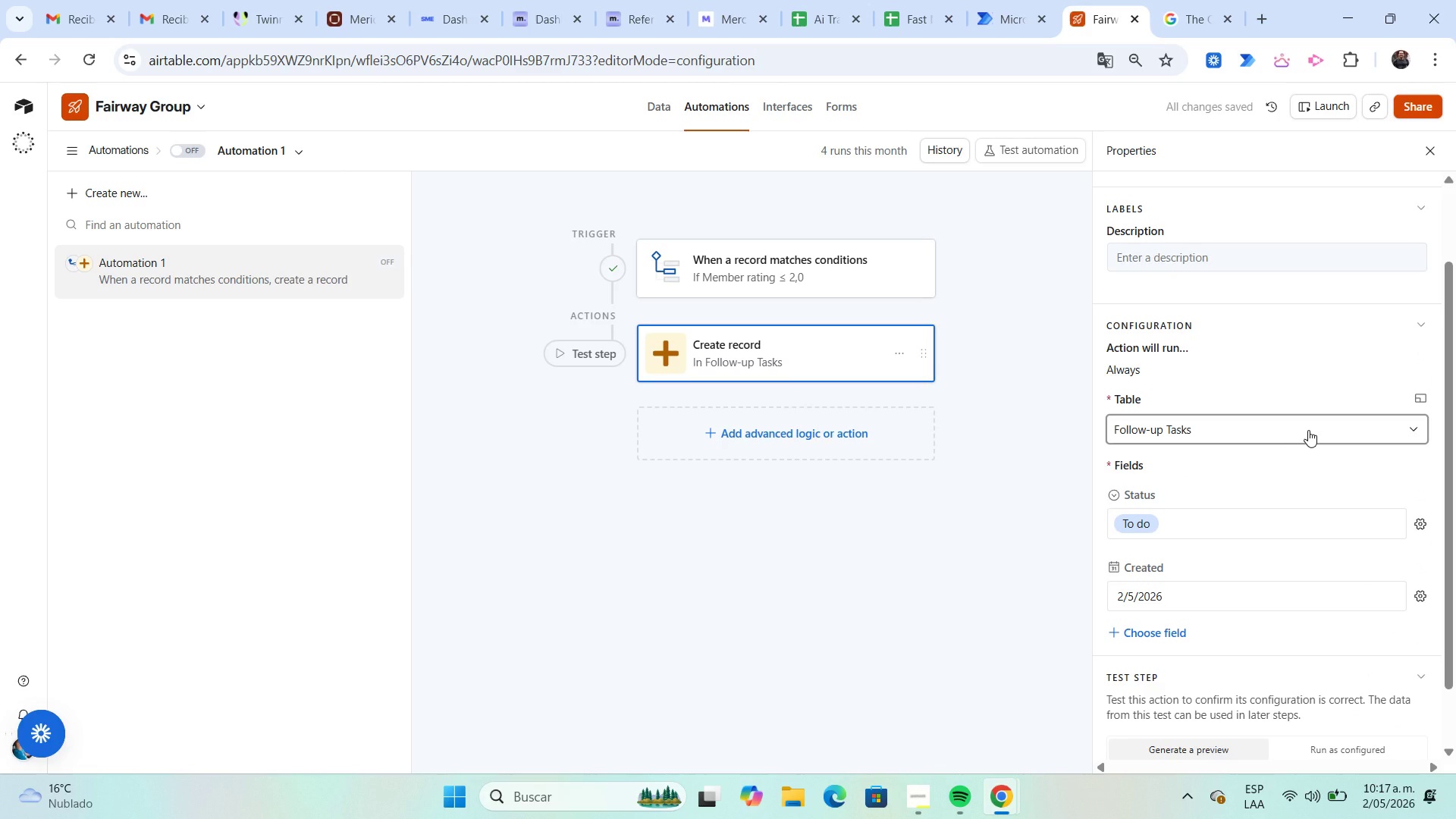 
scroll: coordinate [1266, 490], scroll_direction: down, amount: 1.0
 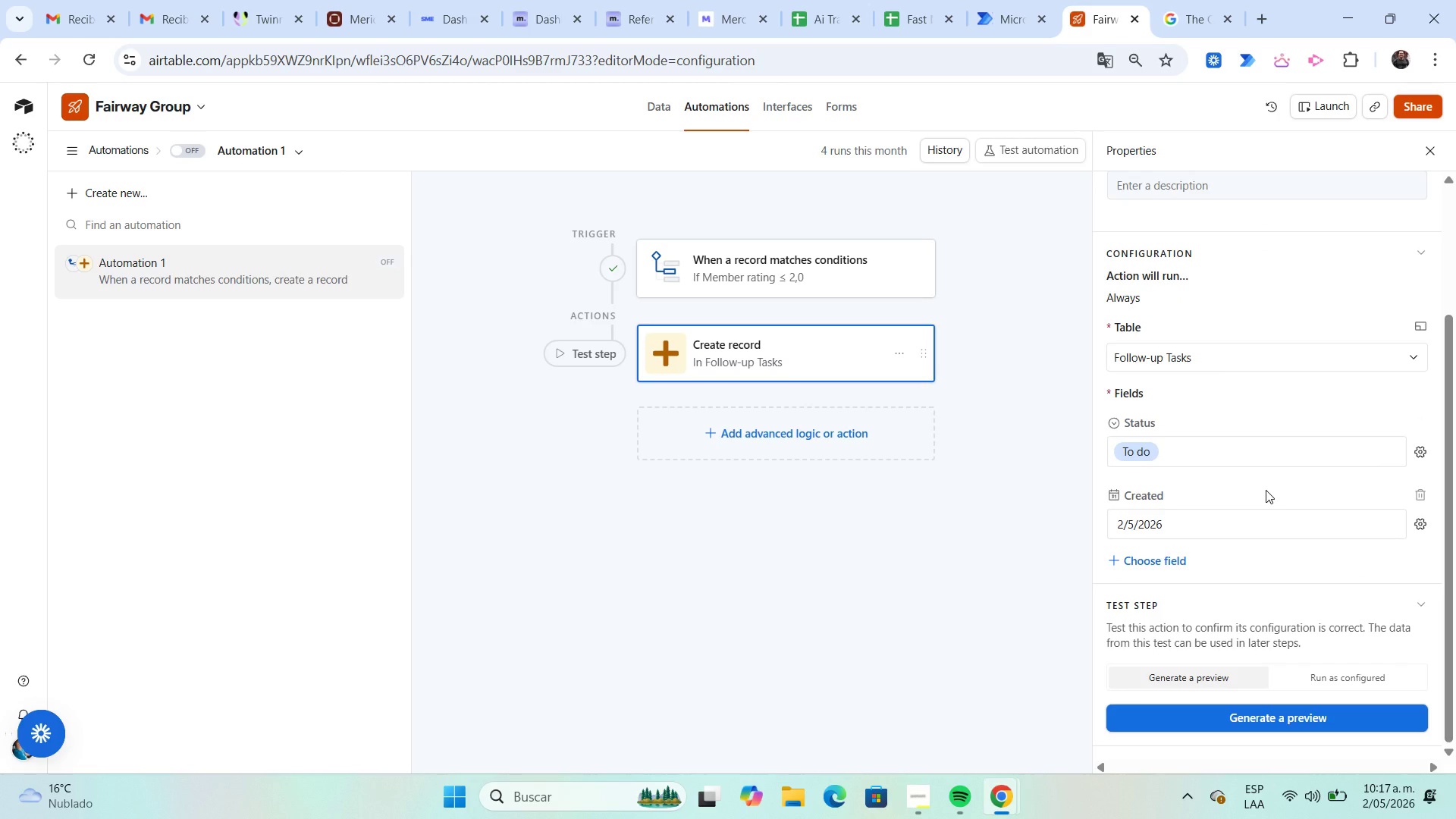 
scroll: coordinate [1266, 490], scroll_direction: up, amount: 4.0
 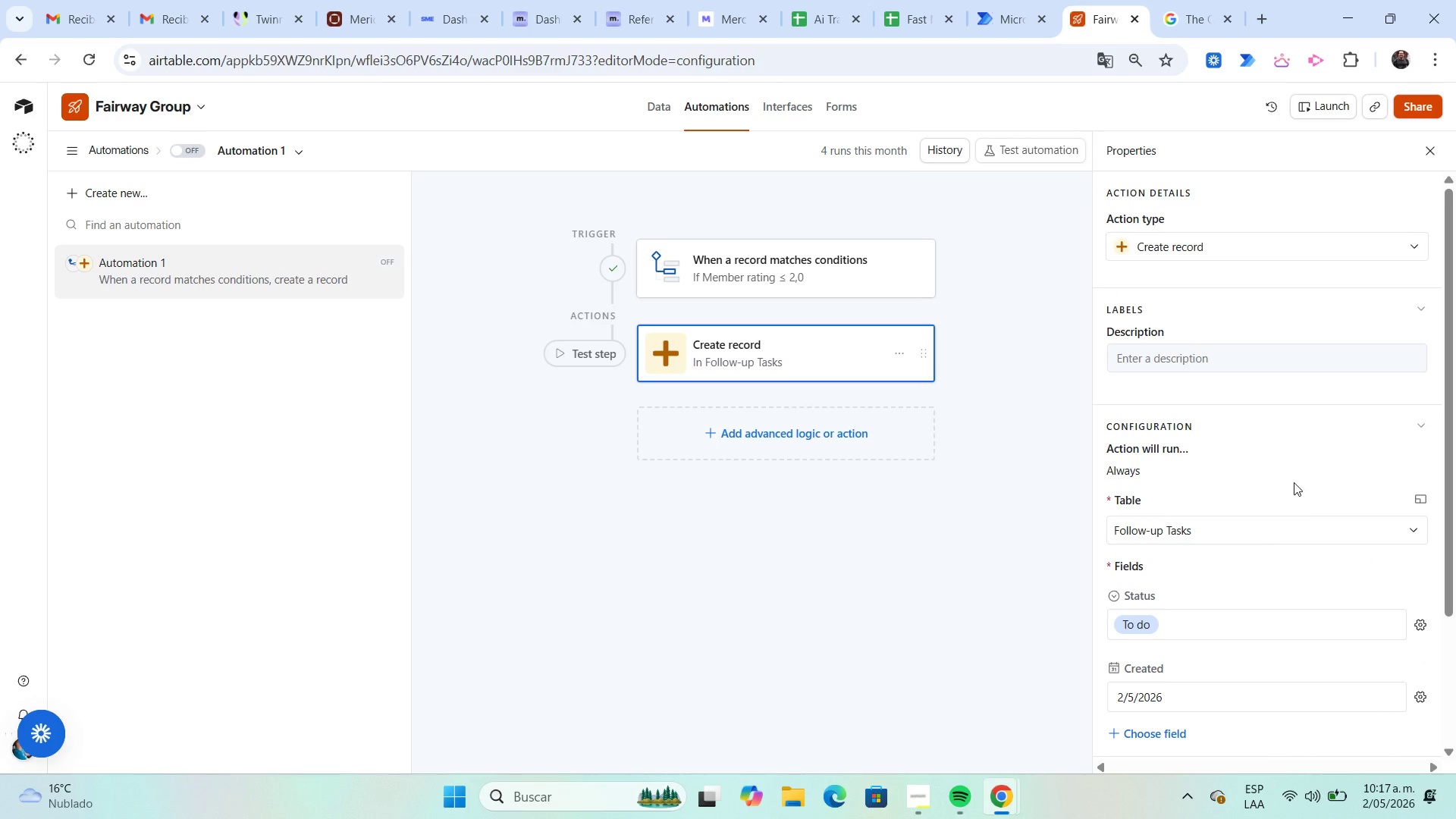 
left_click([1425, 422])
 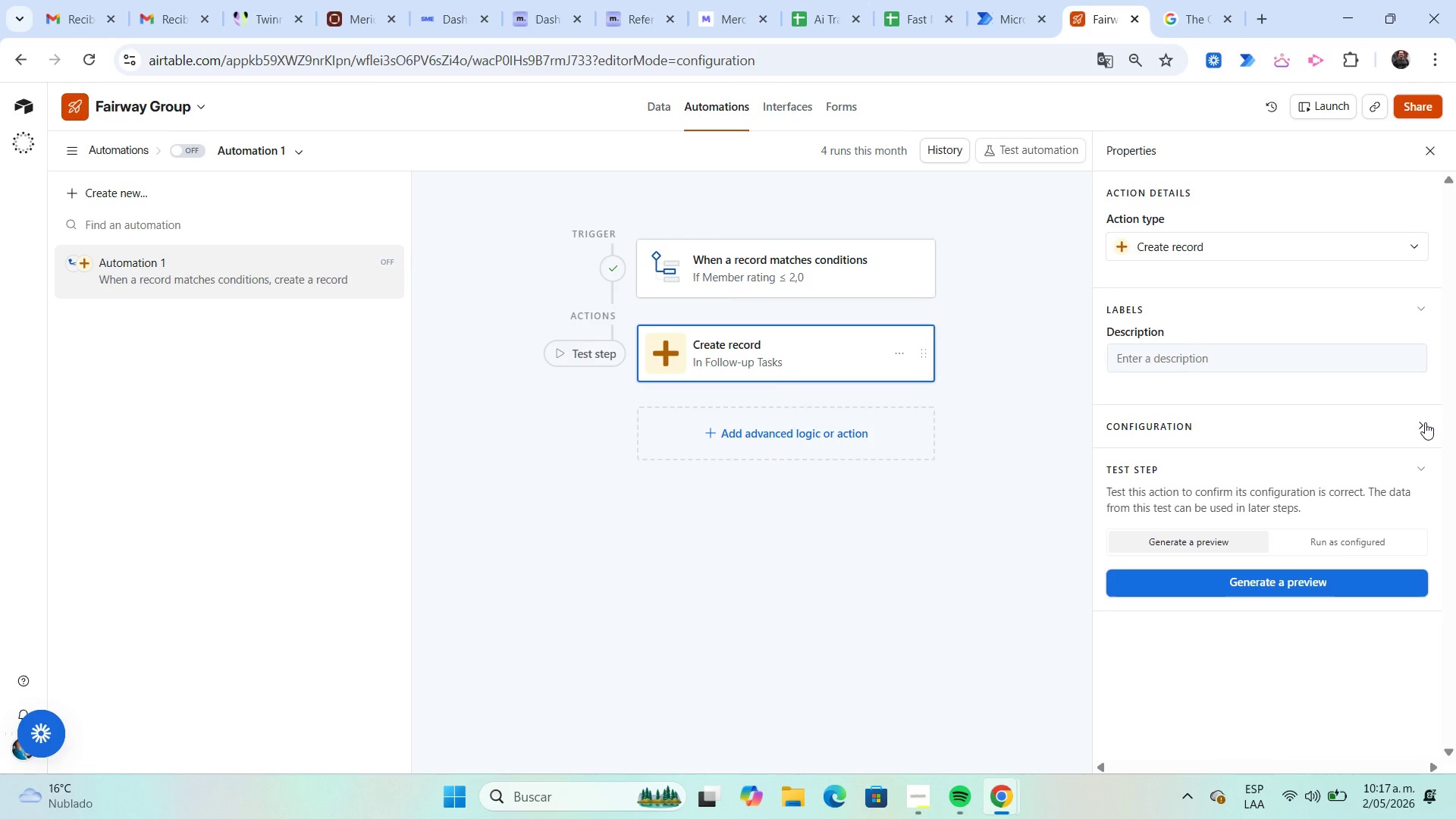 
left_click([1425, 422])
 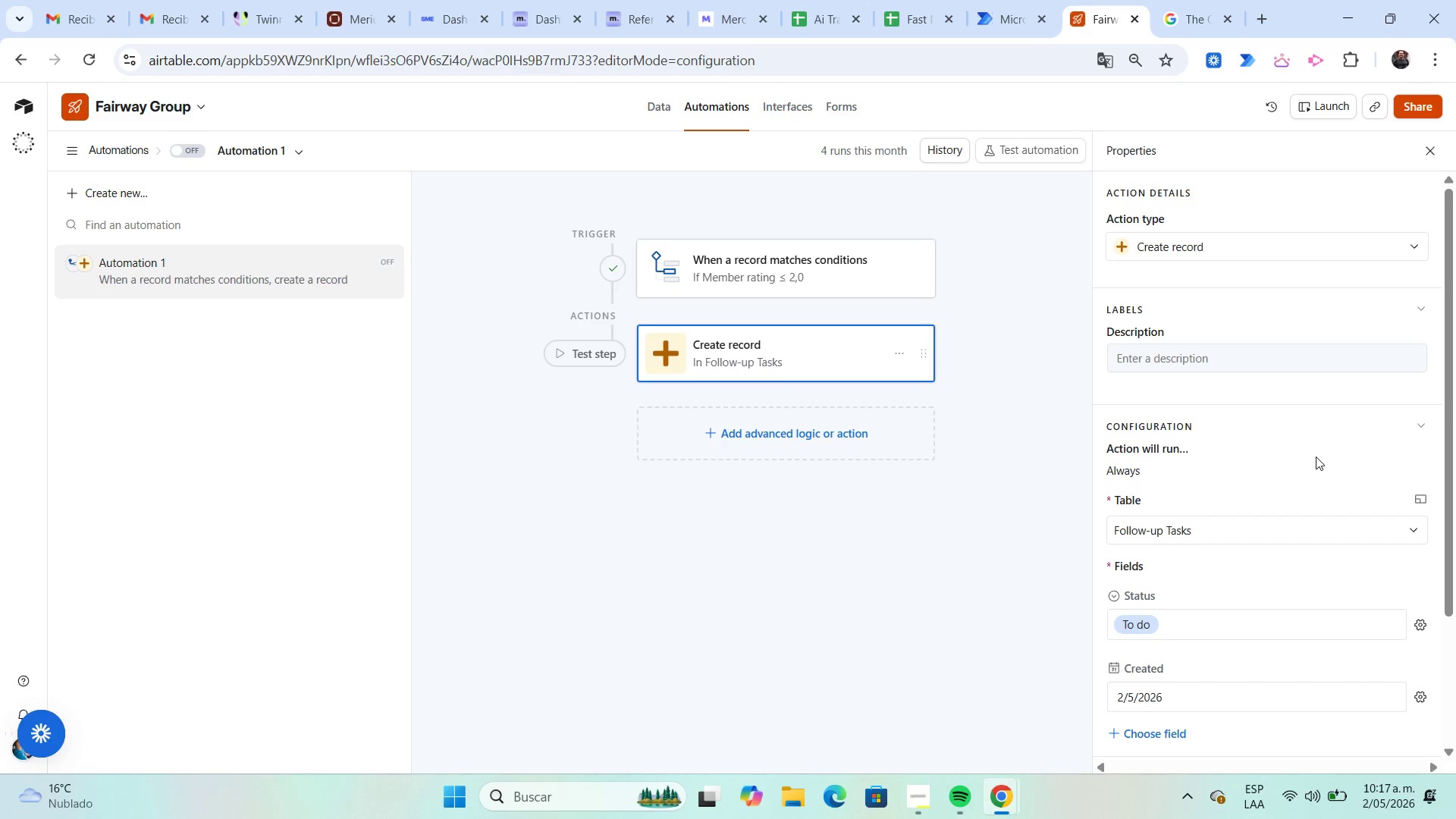 
scroll: coordinate [1310, 453], scroll_direction: down, amount: 4.0
 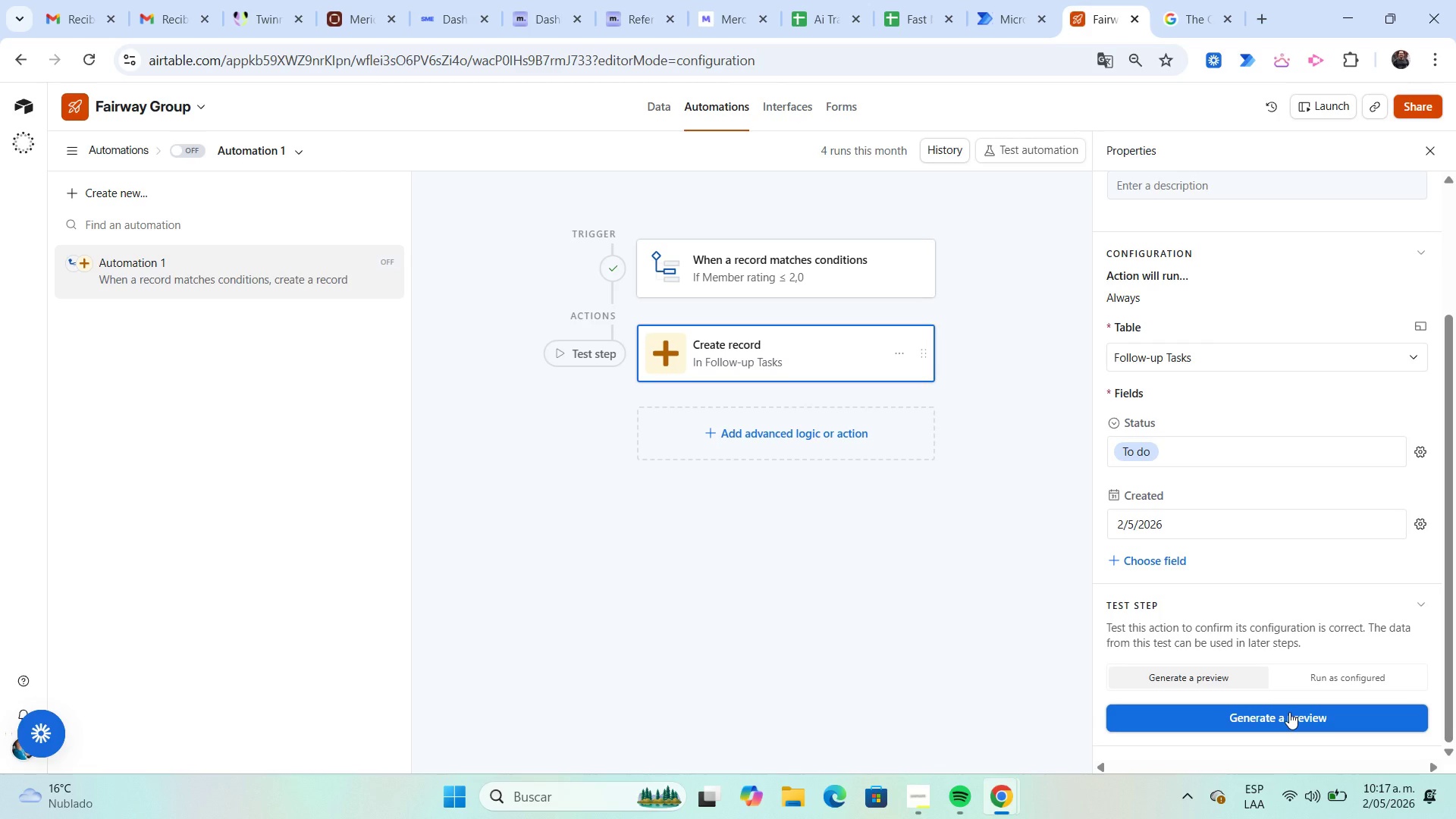 
left_click([1289, 712])
 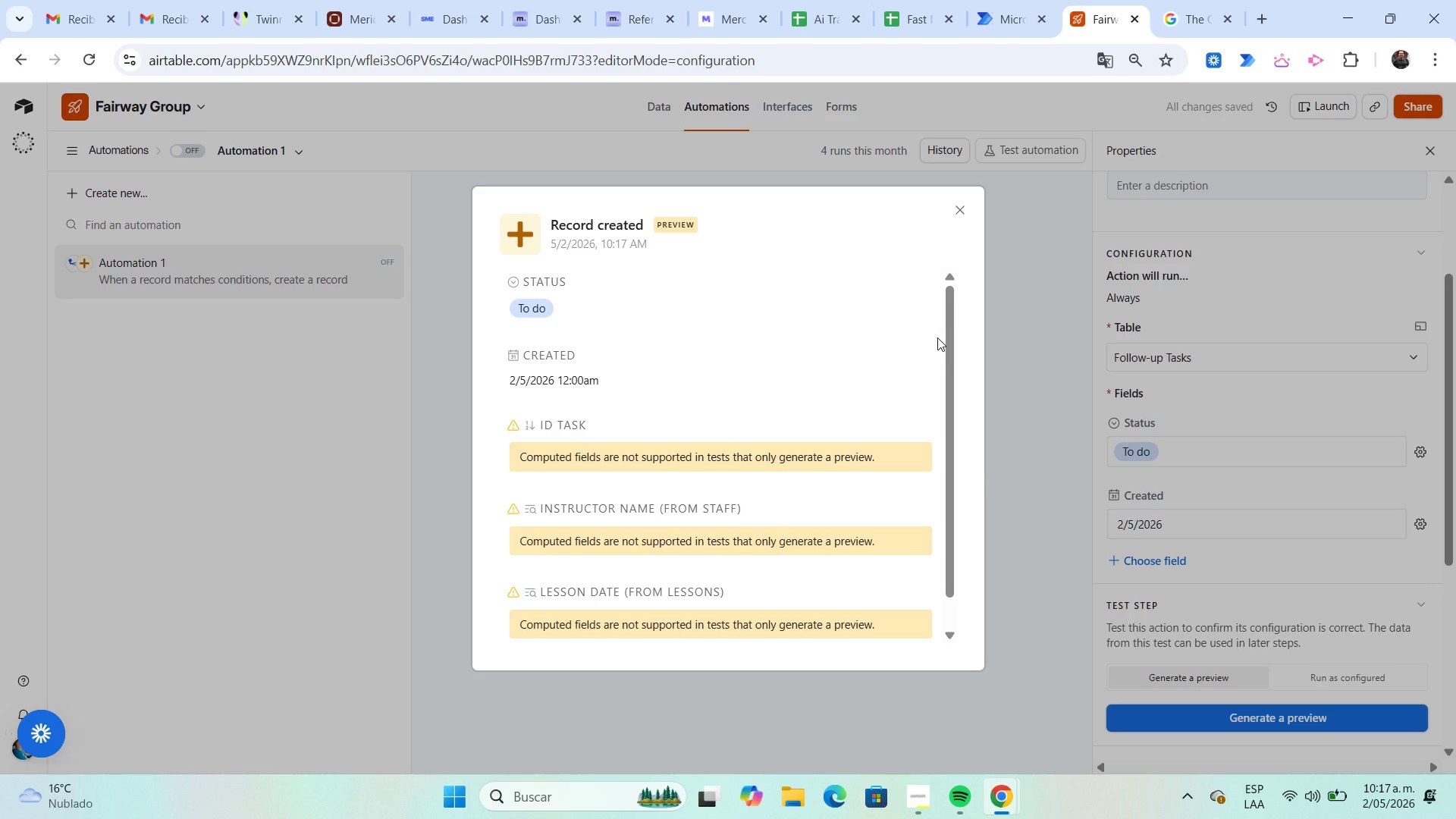 
wait(5.08)
 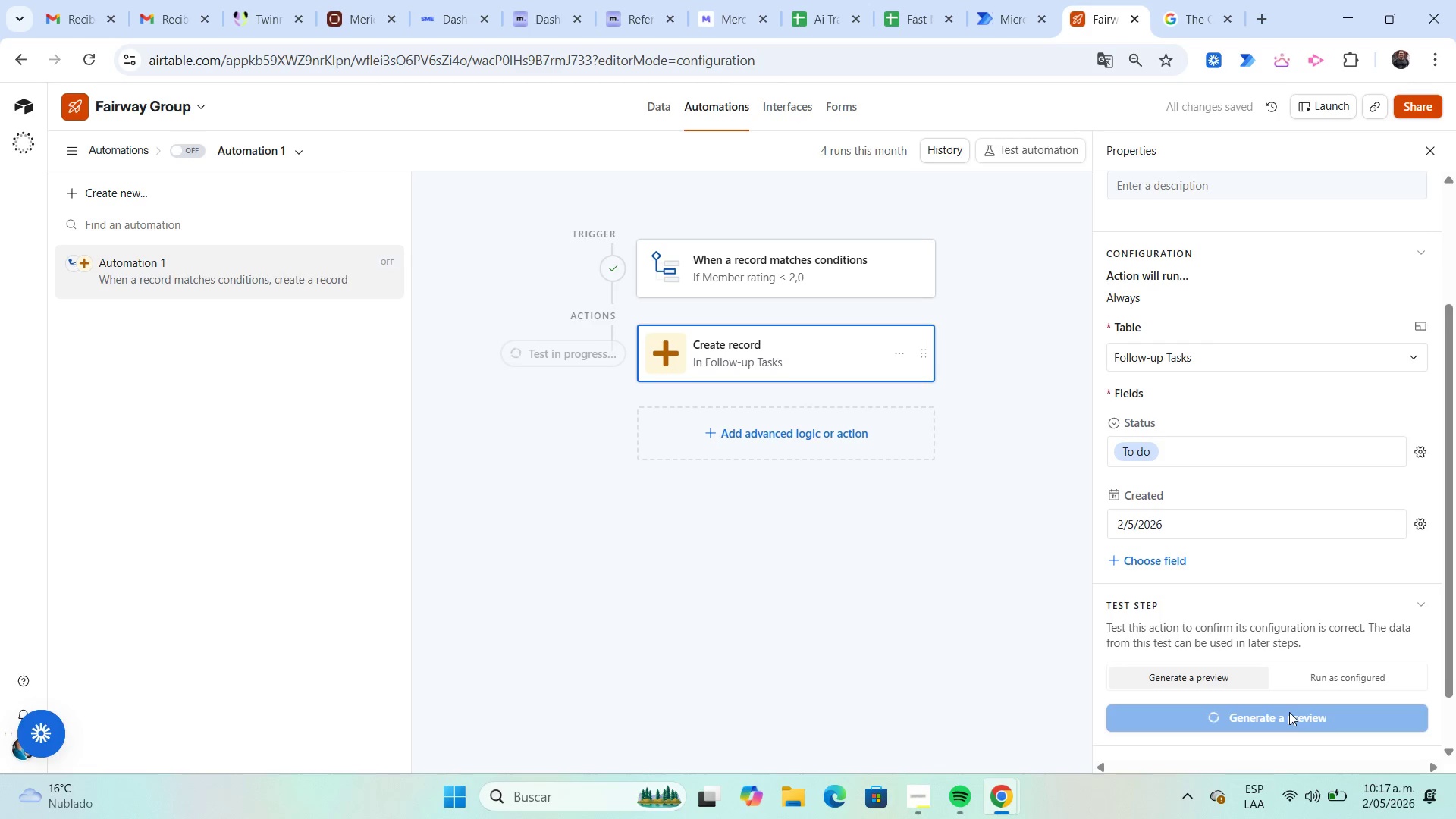 
scroll: coordinate [937, 337], scroll_direction: down, amount: 1.0
 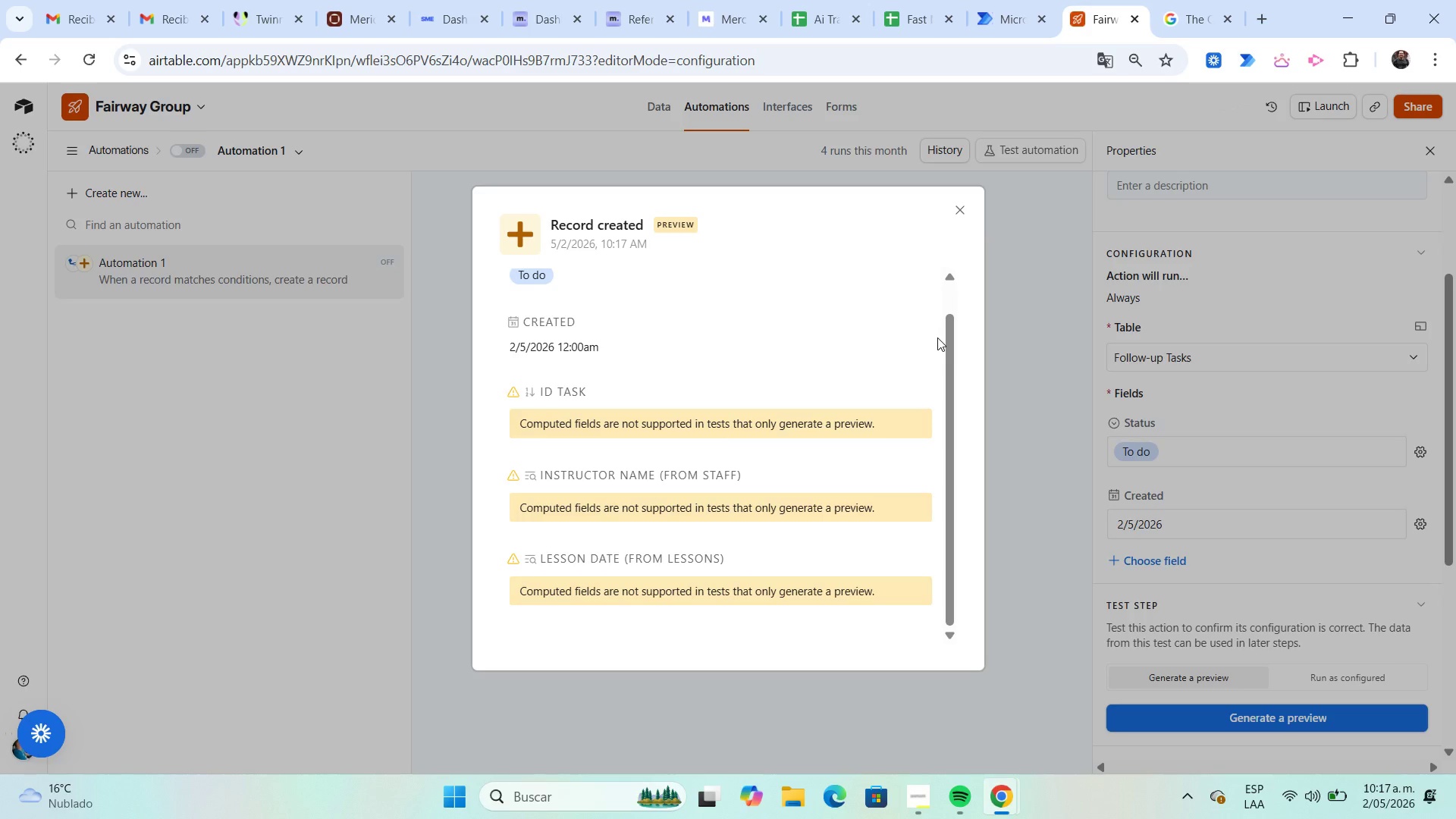 
scroll: coordinate [937, 337], scroll_direction: up, amount: 2.0
 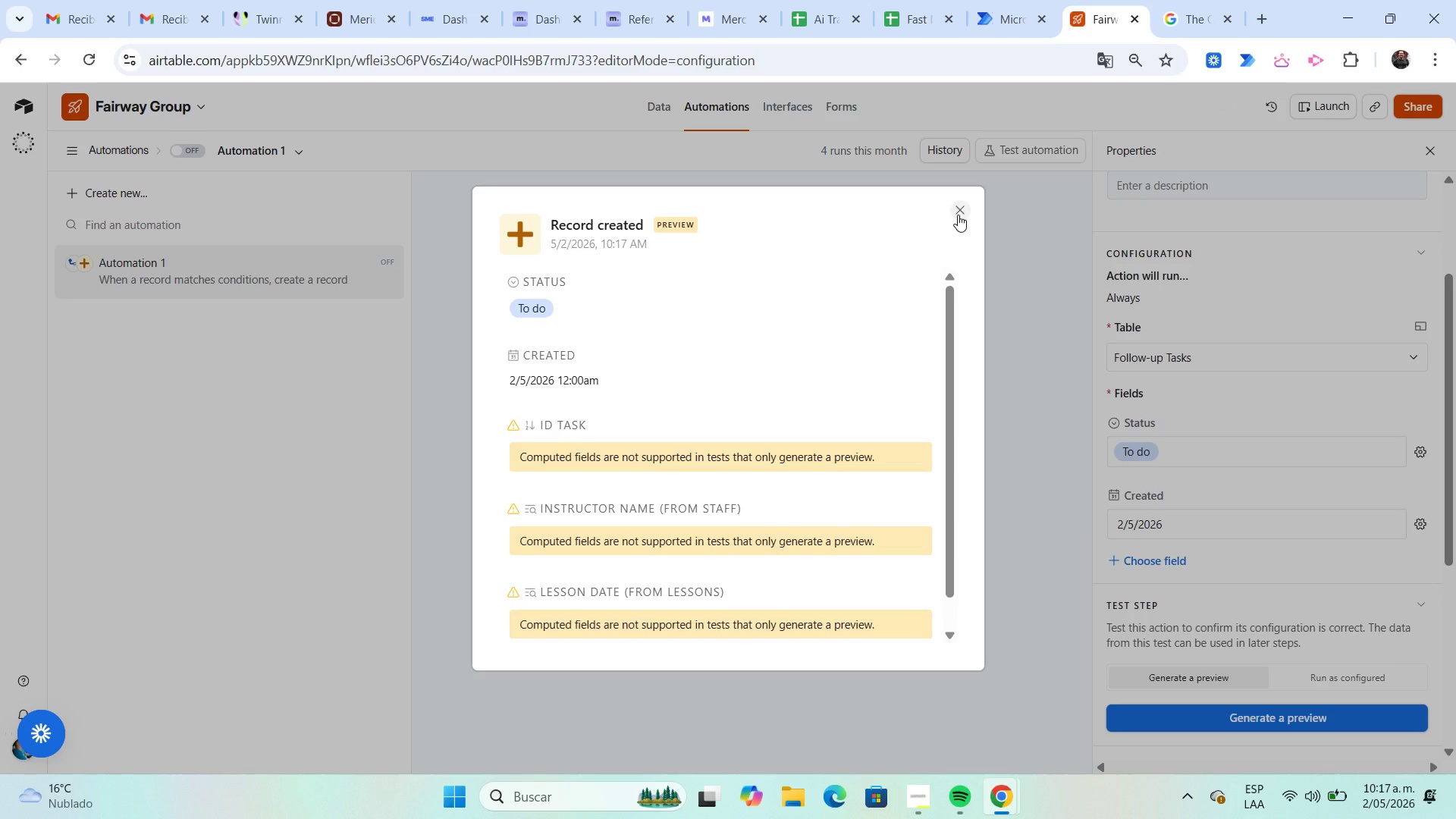 
left_click([958, 215])
 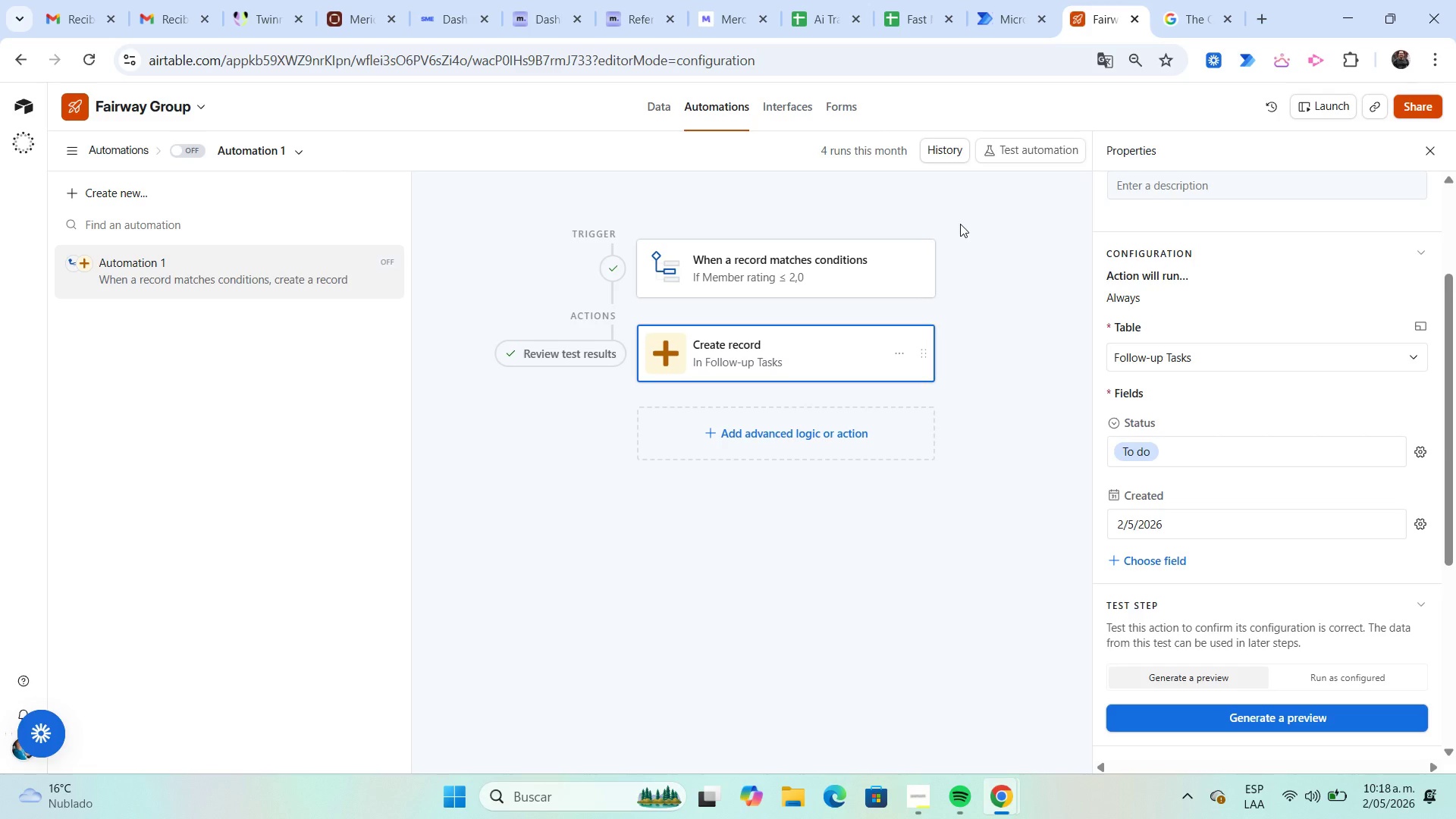 
wait(13.23)
 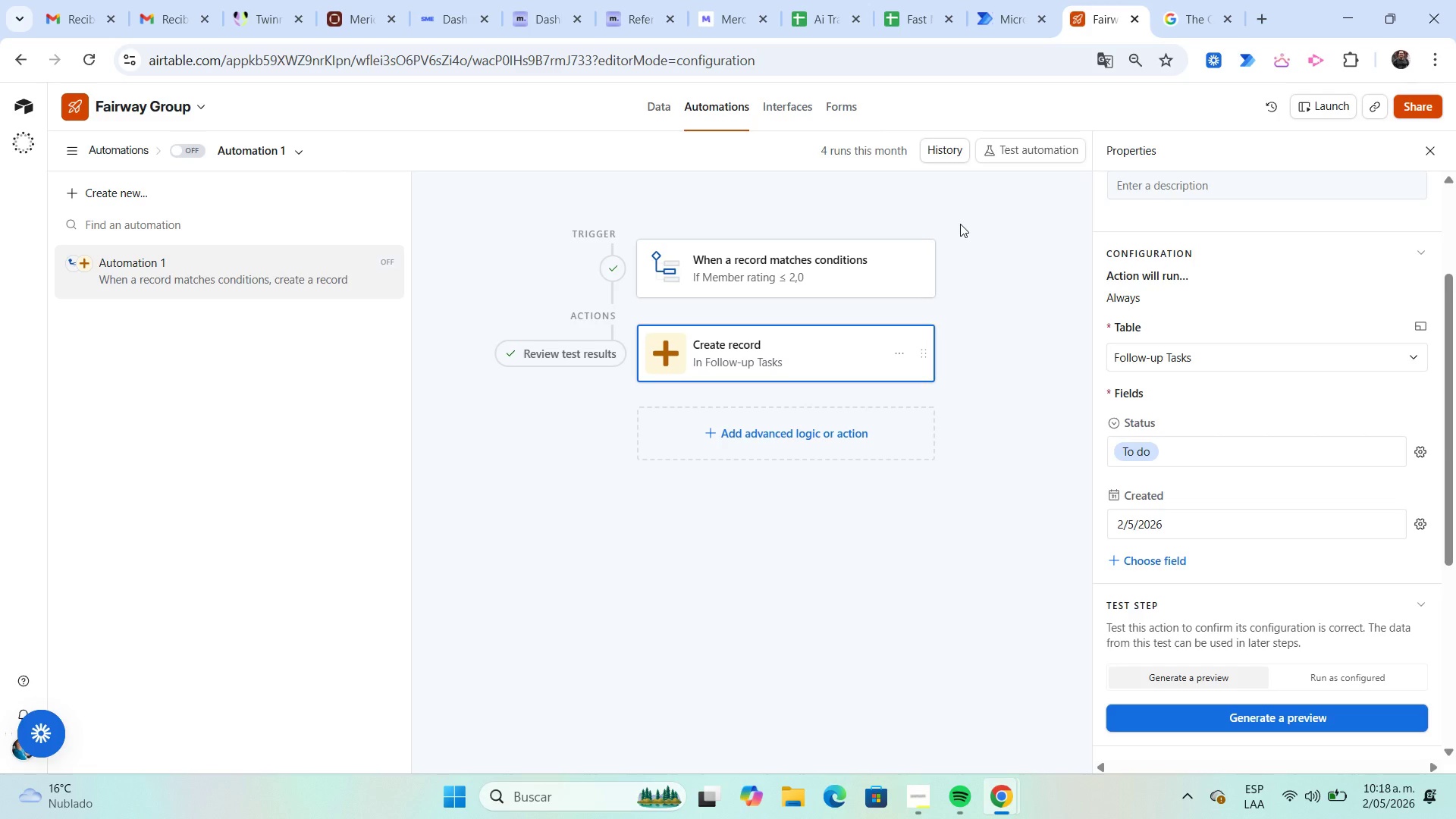 
left_click([1175, 559])
 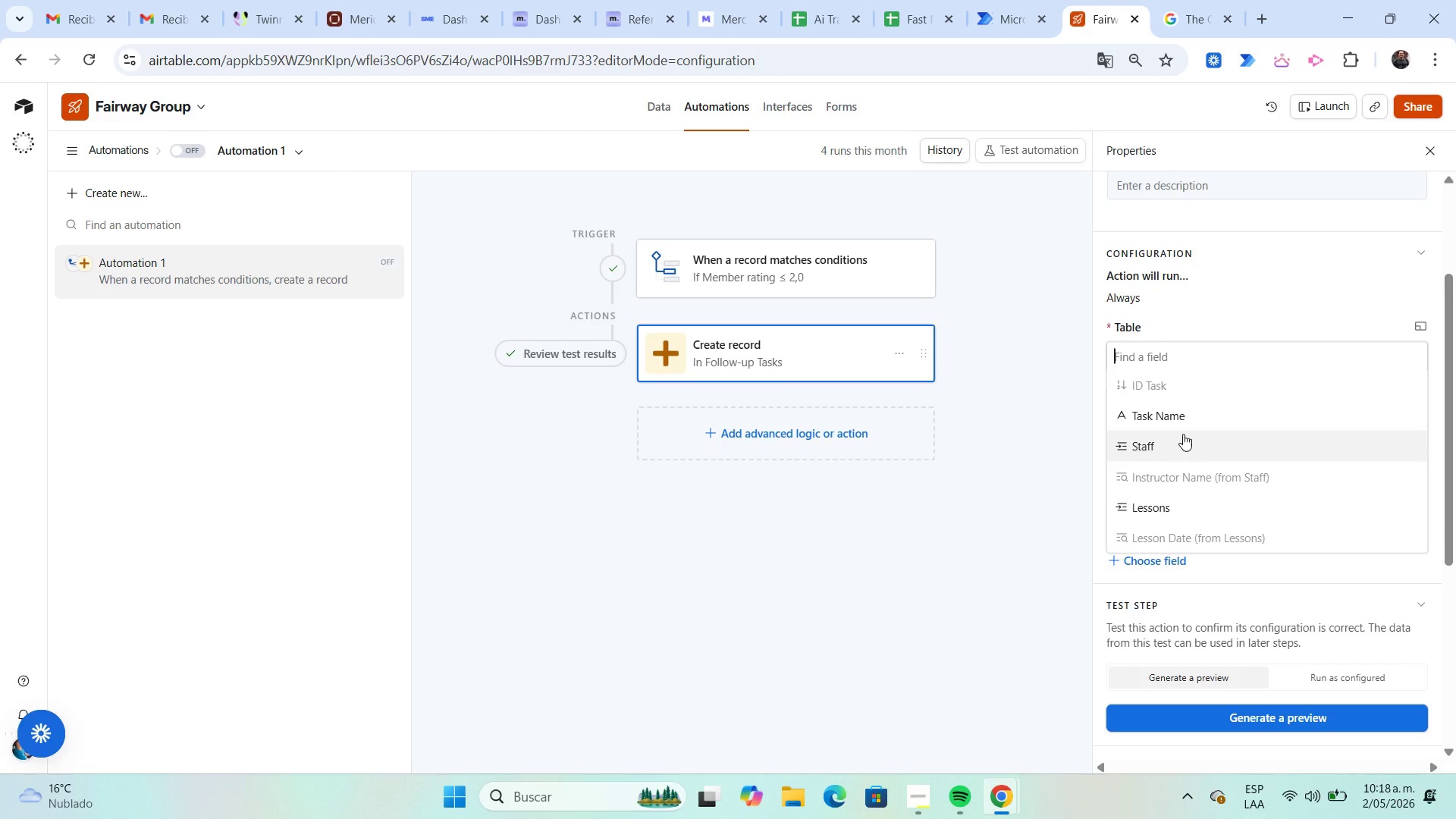 
left_click([1185, 423])
 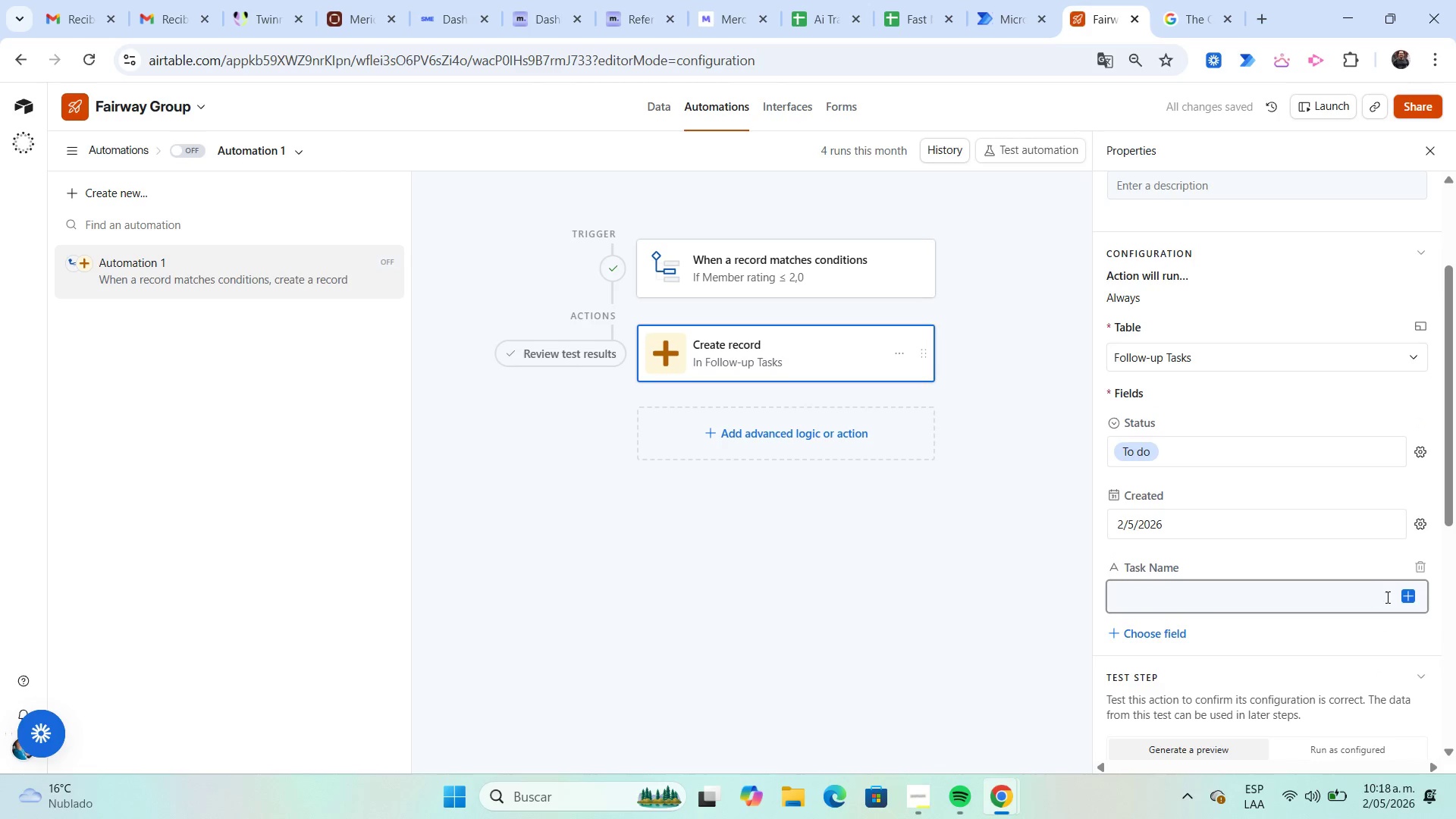 
left_click([1408, 598])
 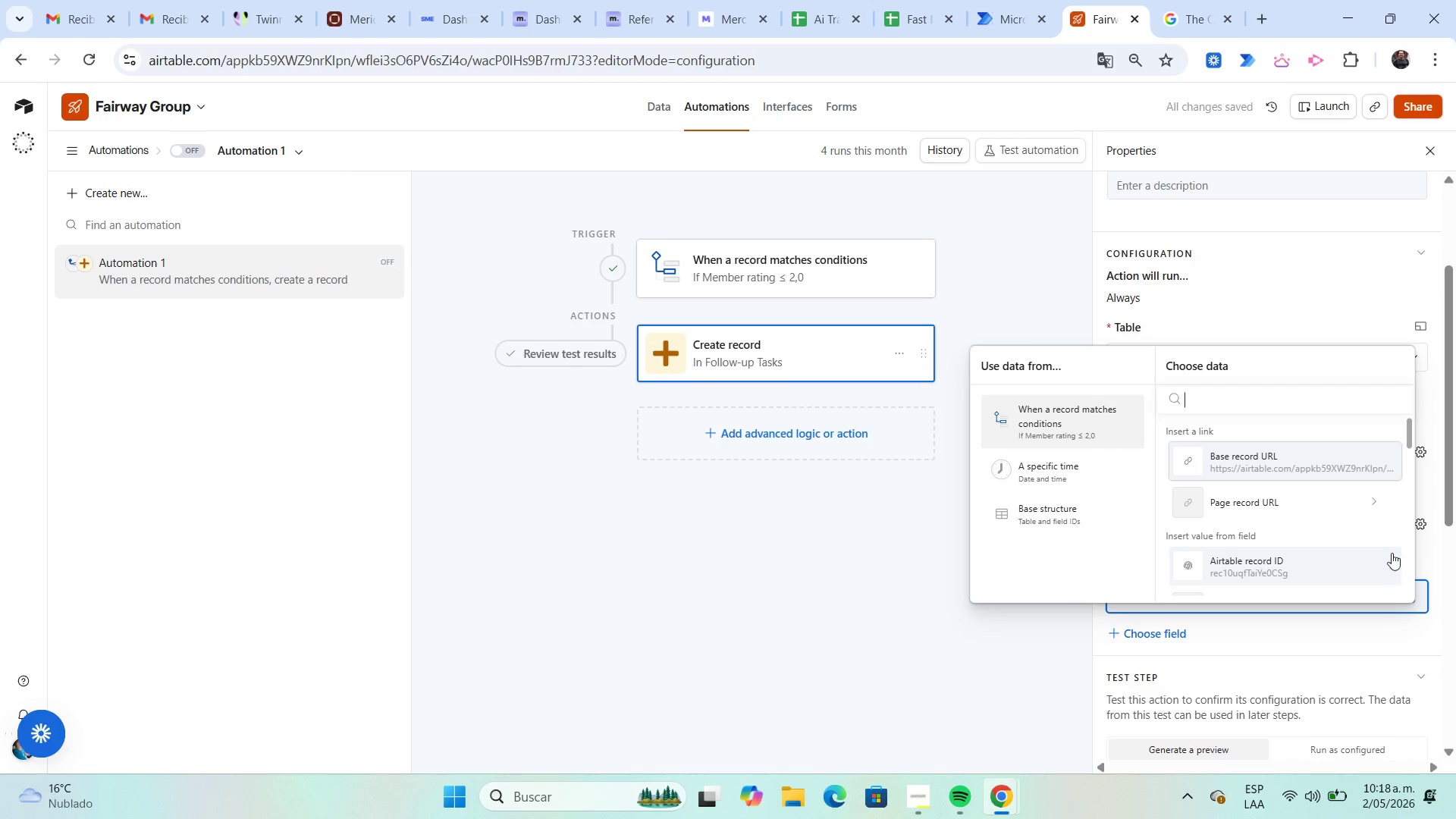 
scroll: coordinate [1380, 469], scroll_direction: down, amount: 5.0
 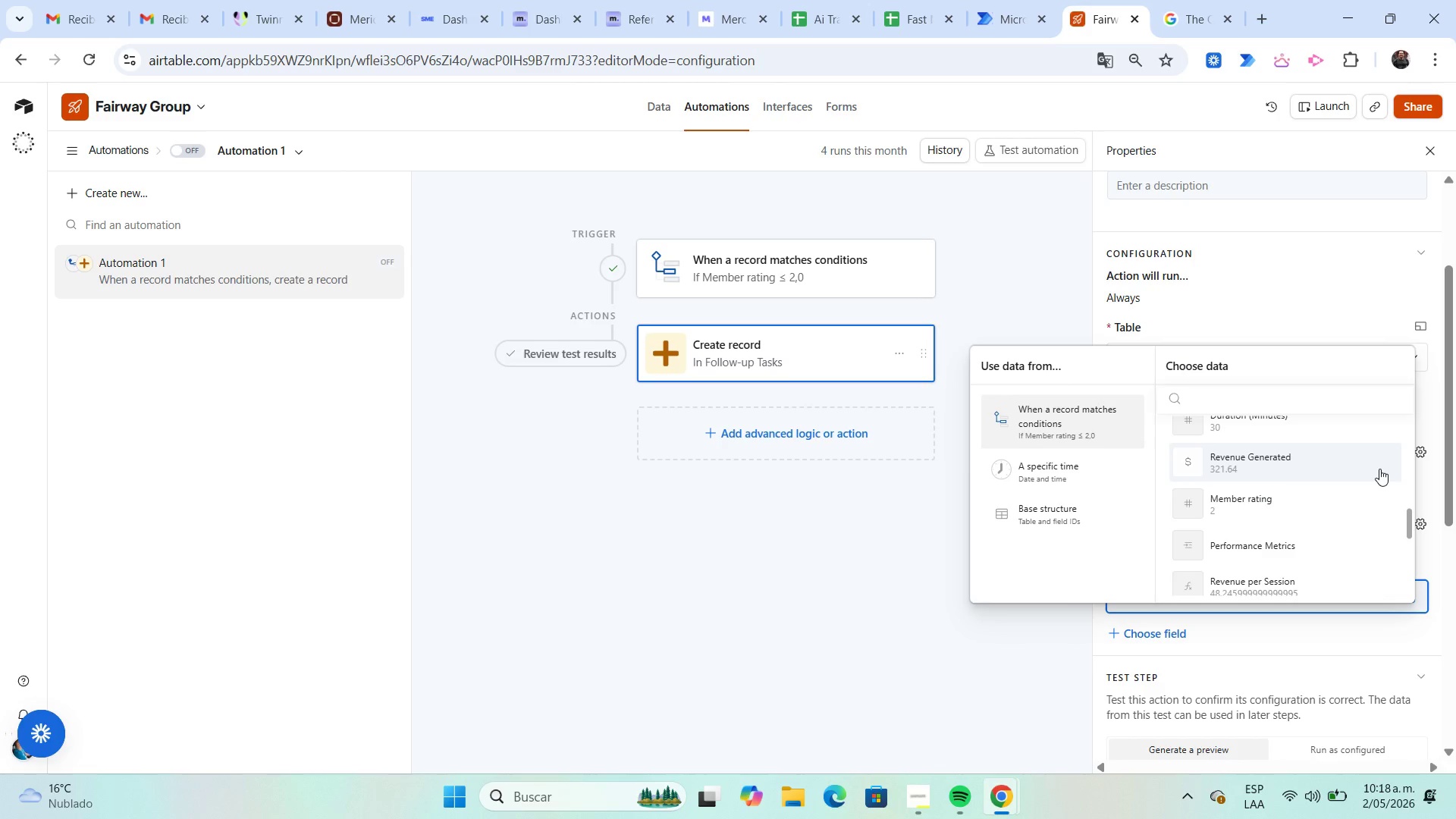 
scroll: coordinate [1379, 469], scroll_direction: down, amount: 2.0
 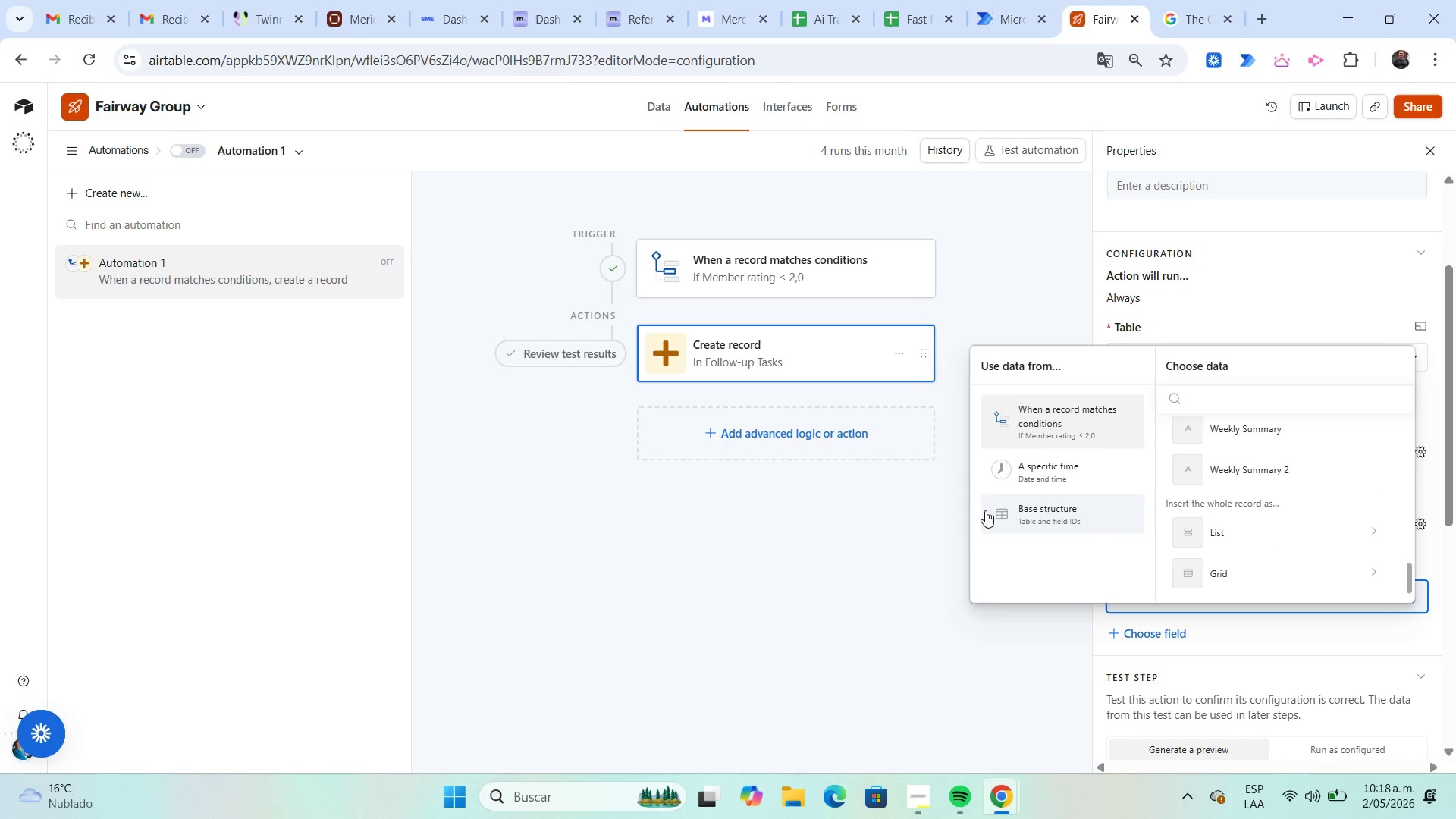 
left_click([883, 527])
 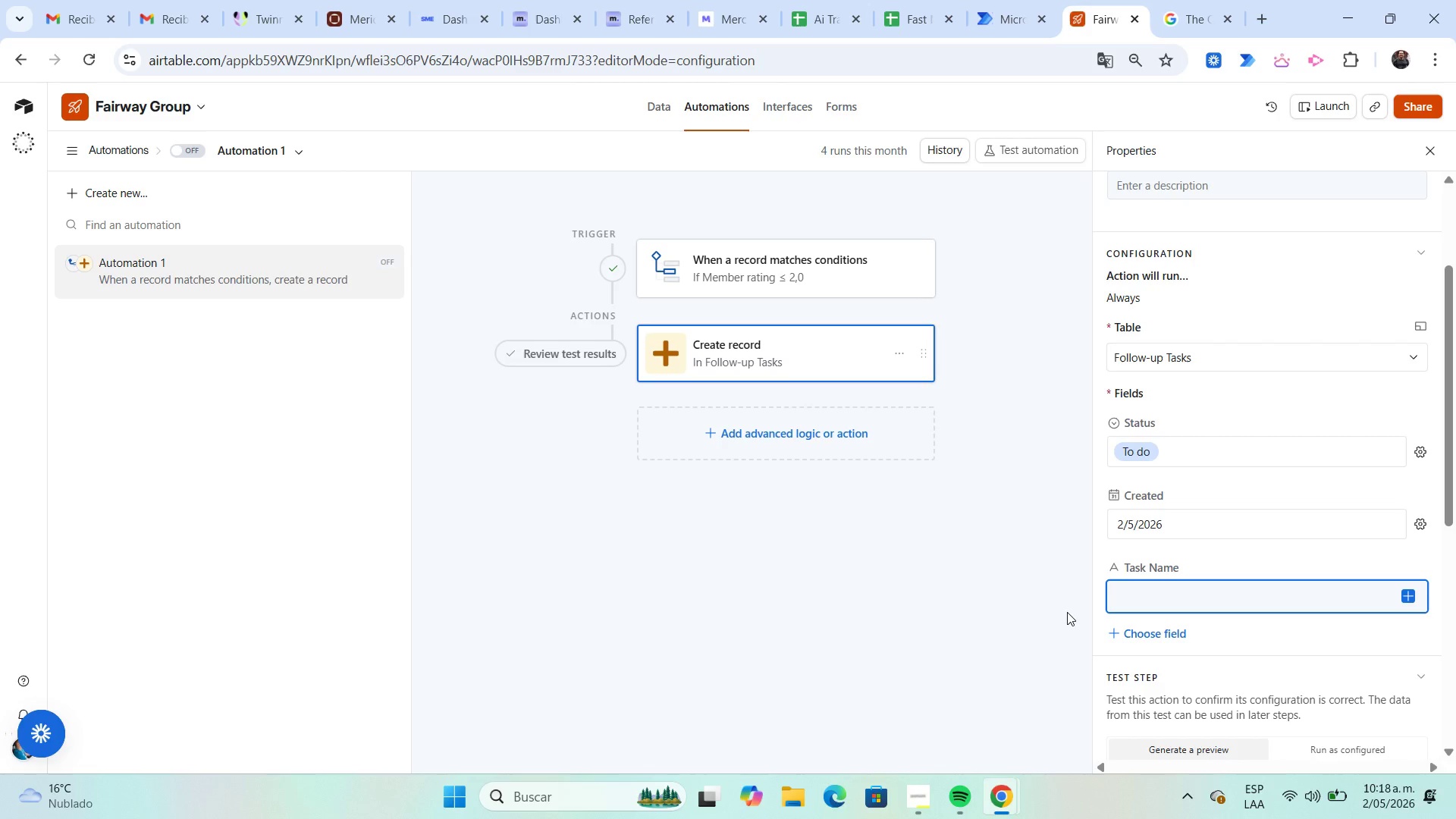 
wait(5.09)
 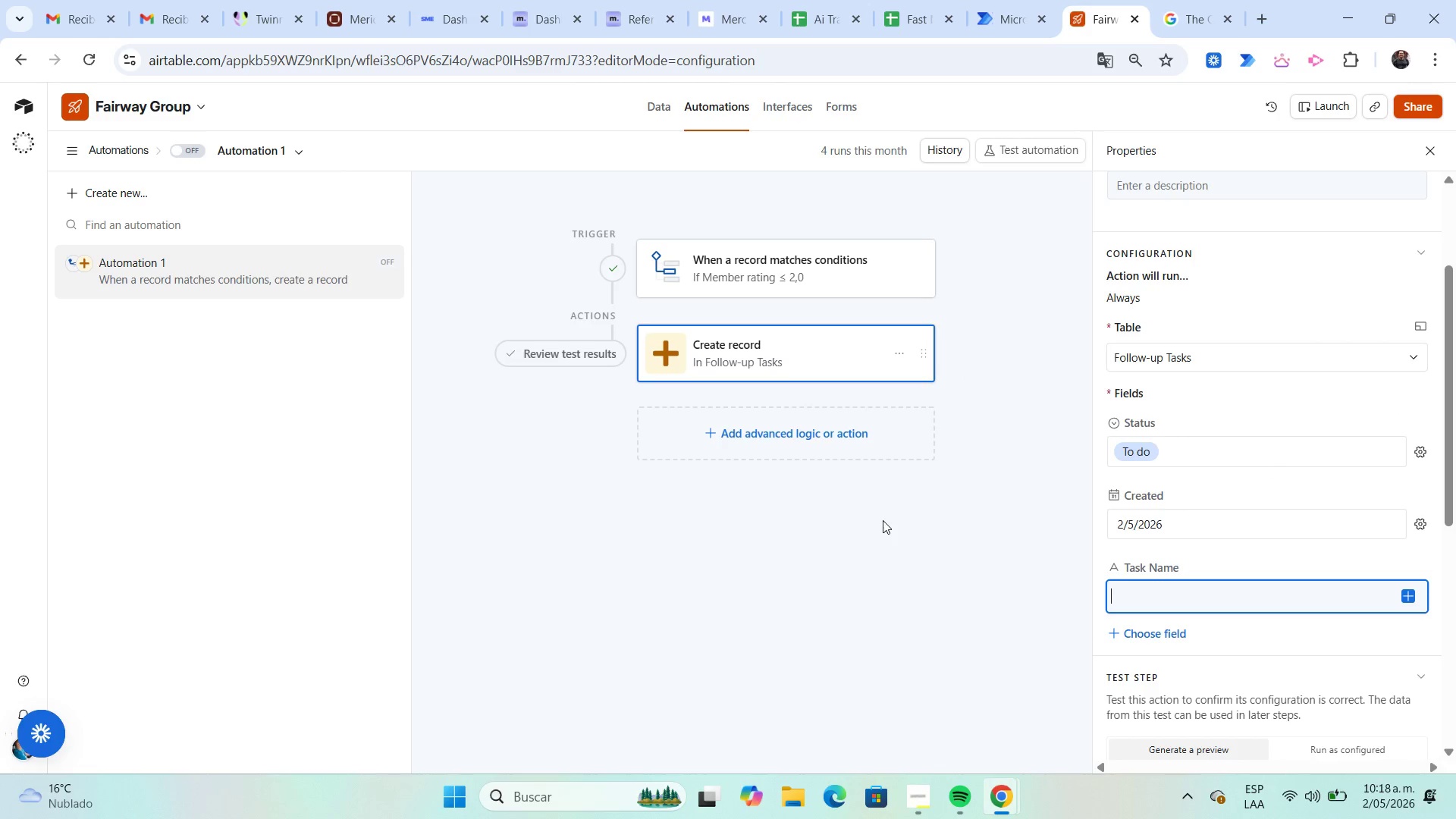 
left_click([1063, 614])
 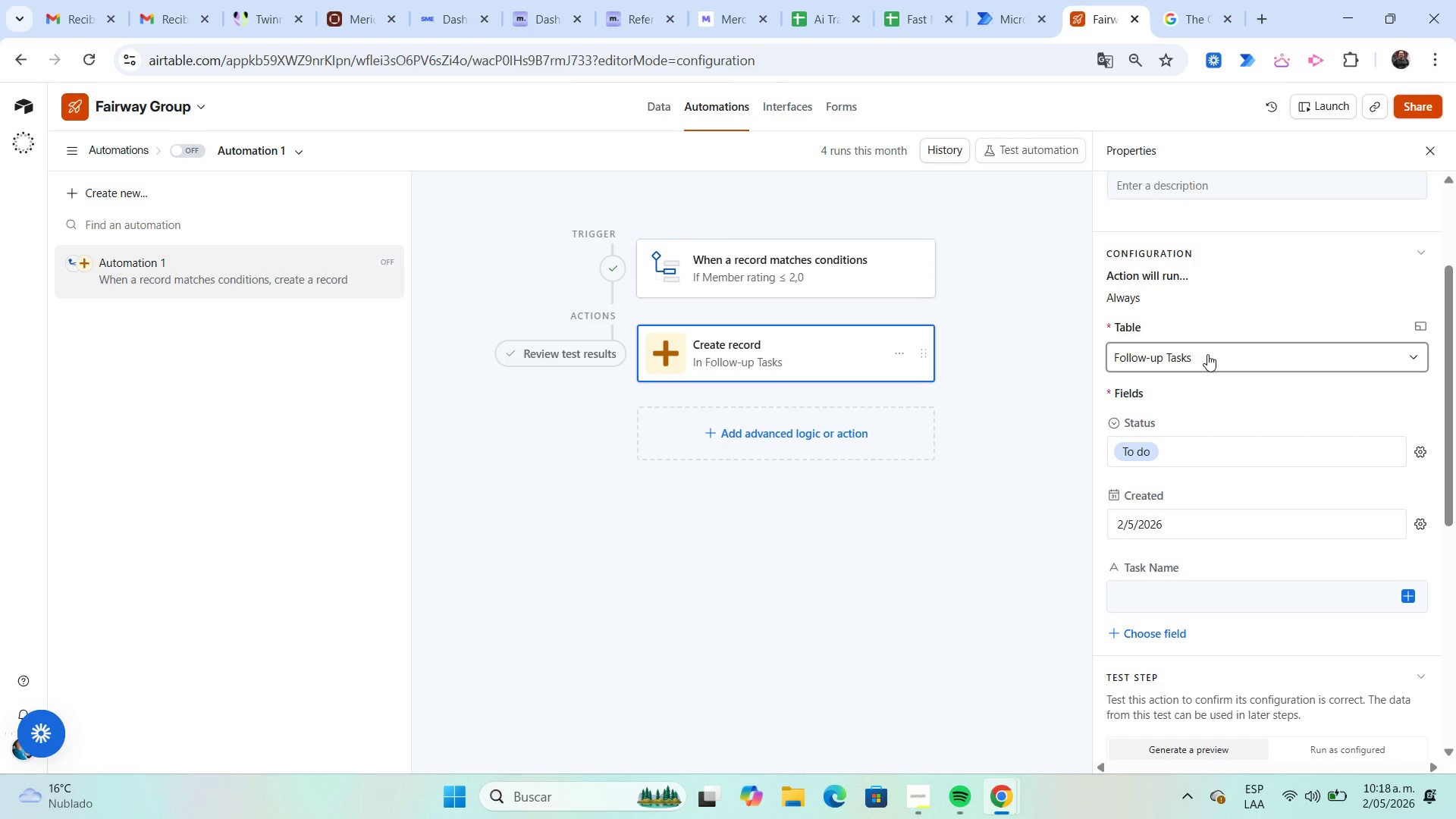 
wait(12.78)
 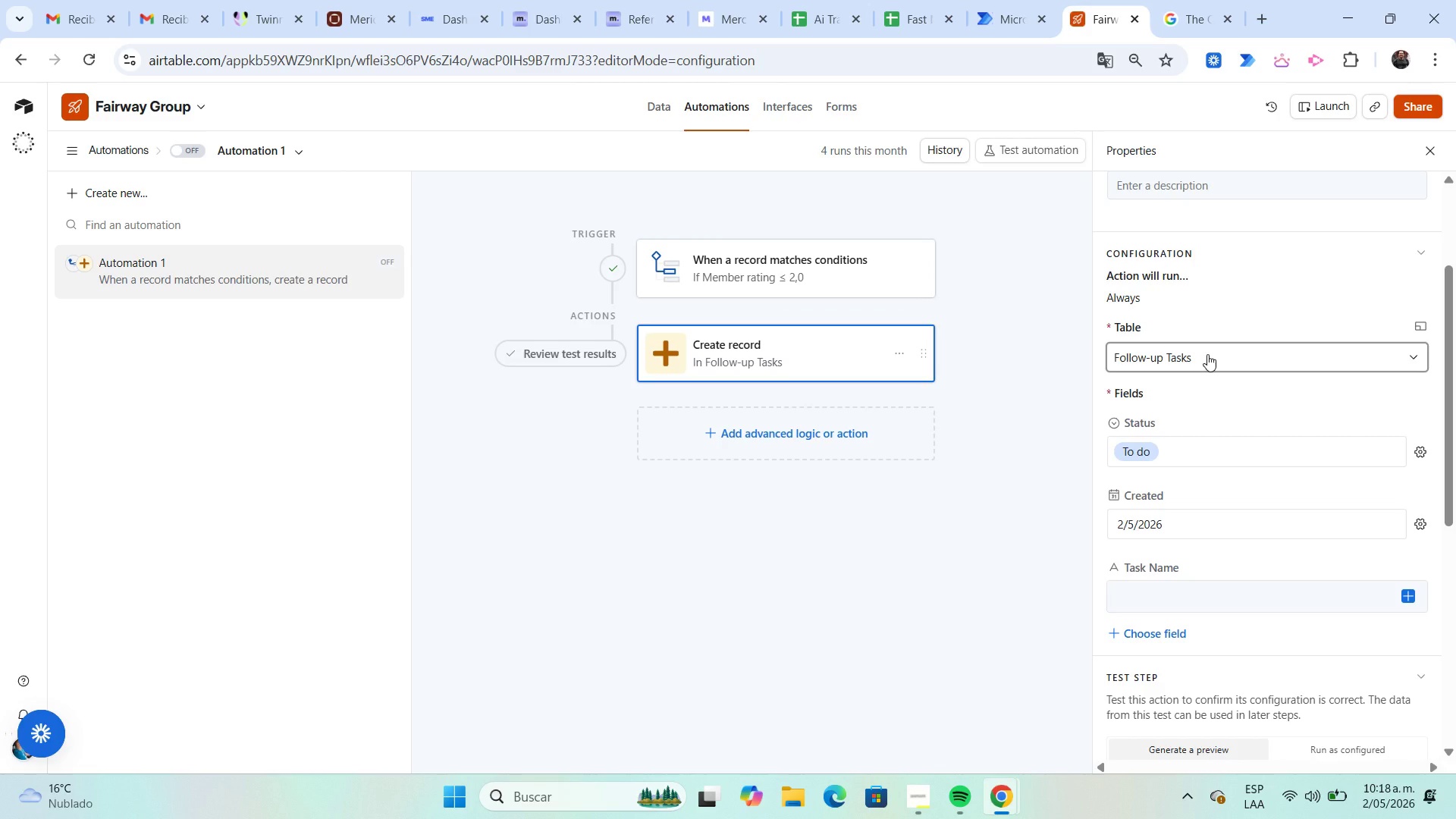 
left_click([1194, 587])
 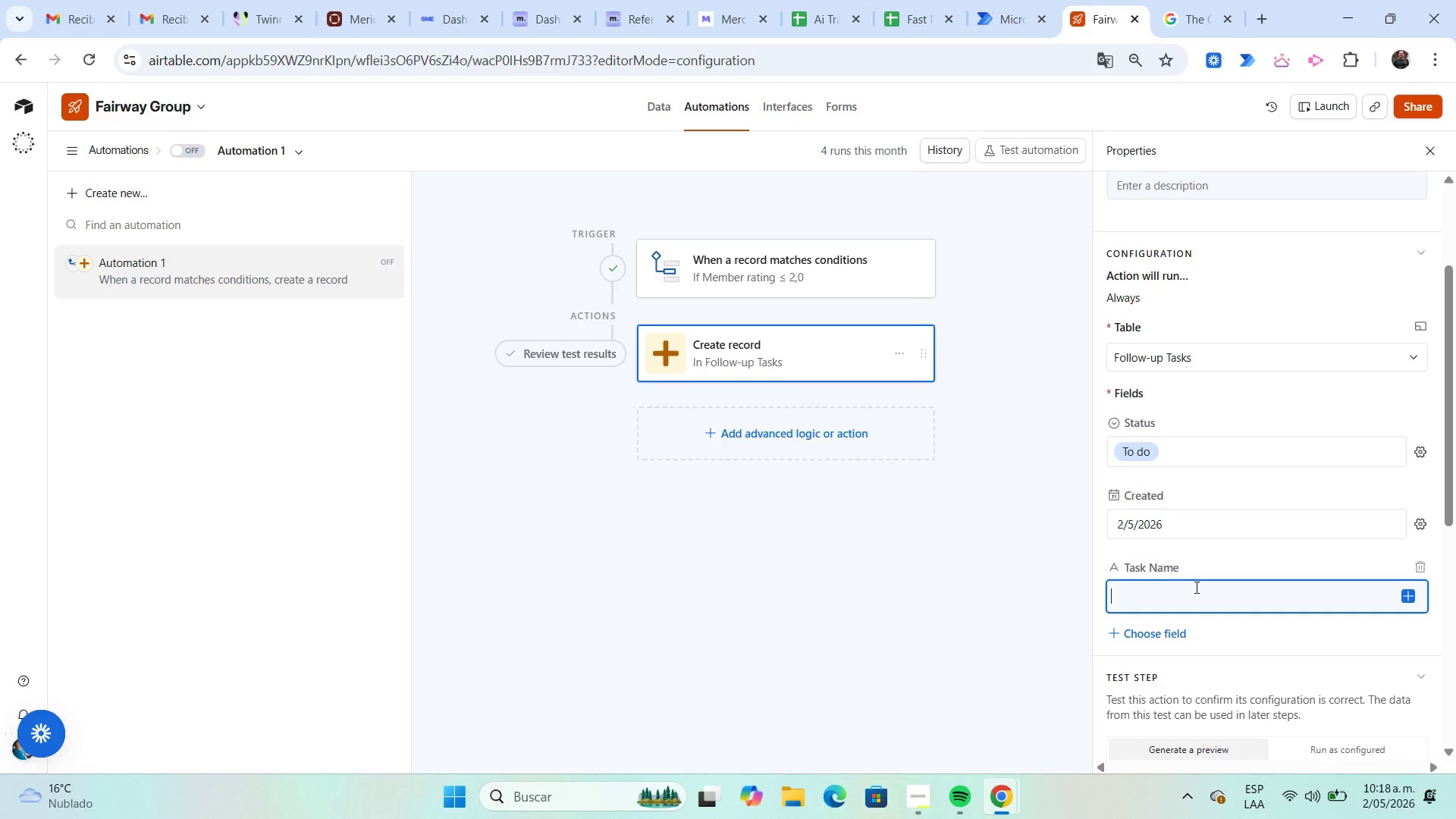 
type(Low Rating Follow-up)
 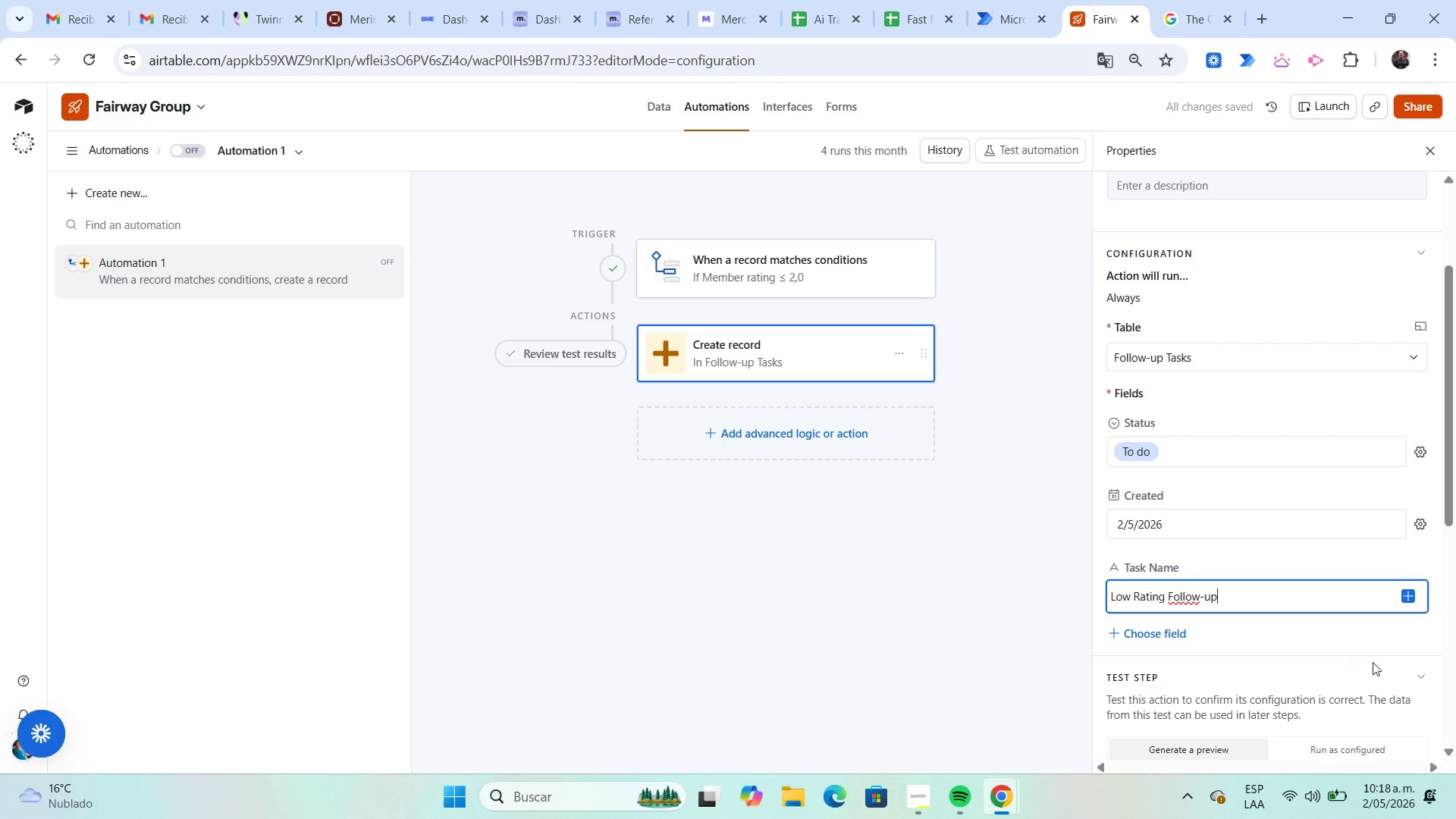 
left_click([1348, 645])
 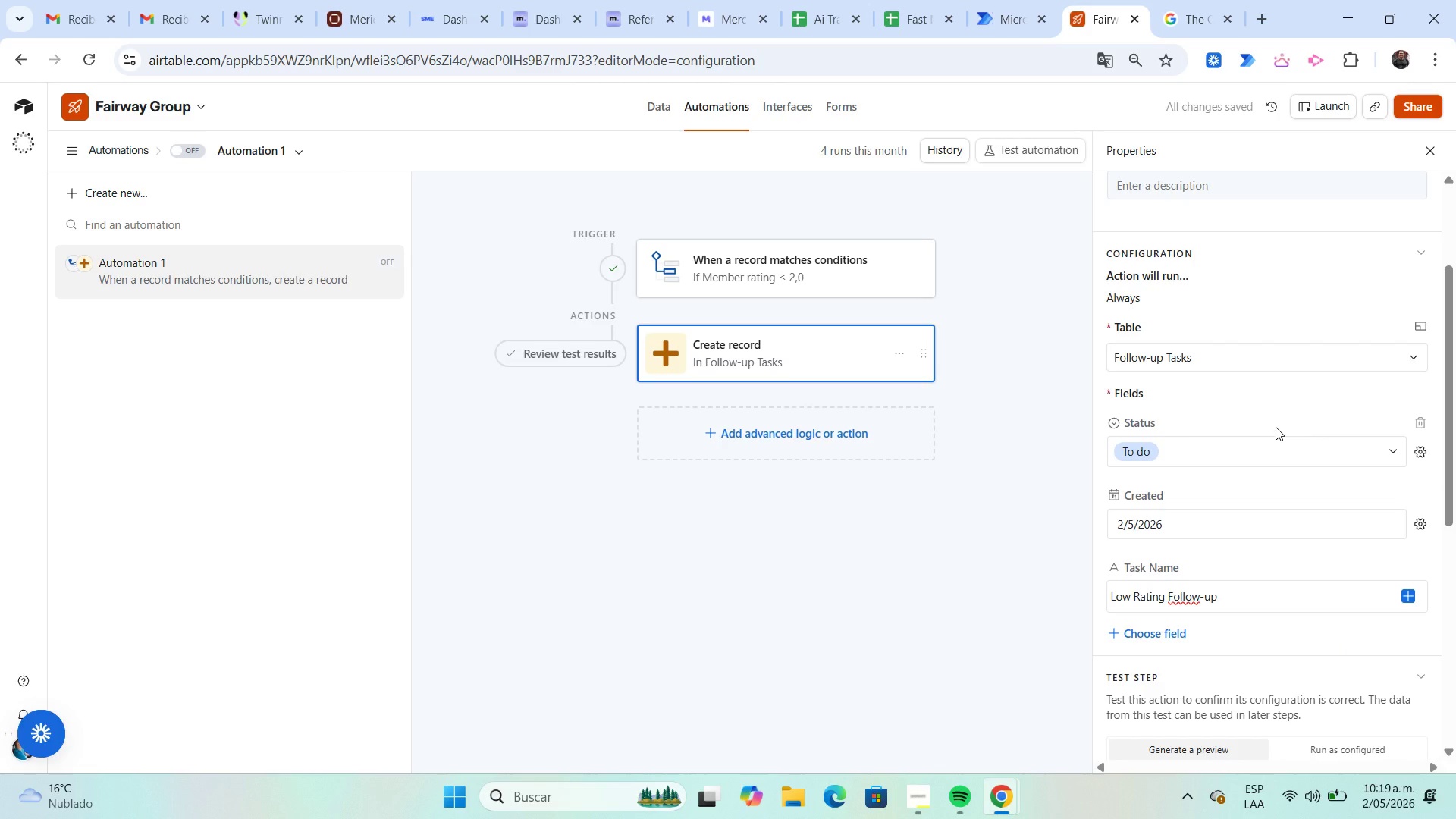 
wait(8.2)
 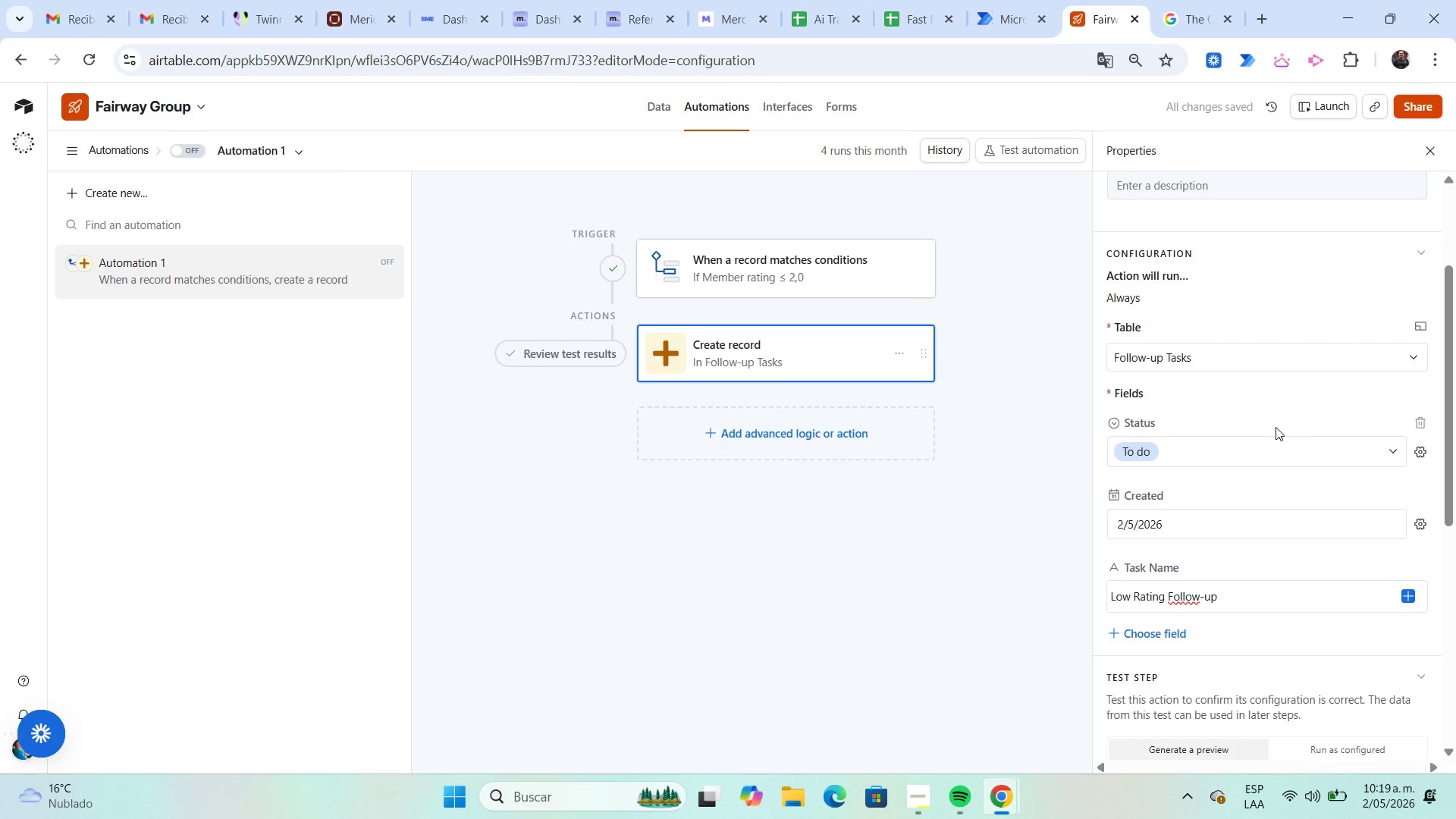 
left_click([1164, 635])
 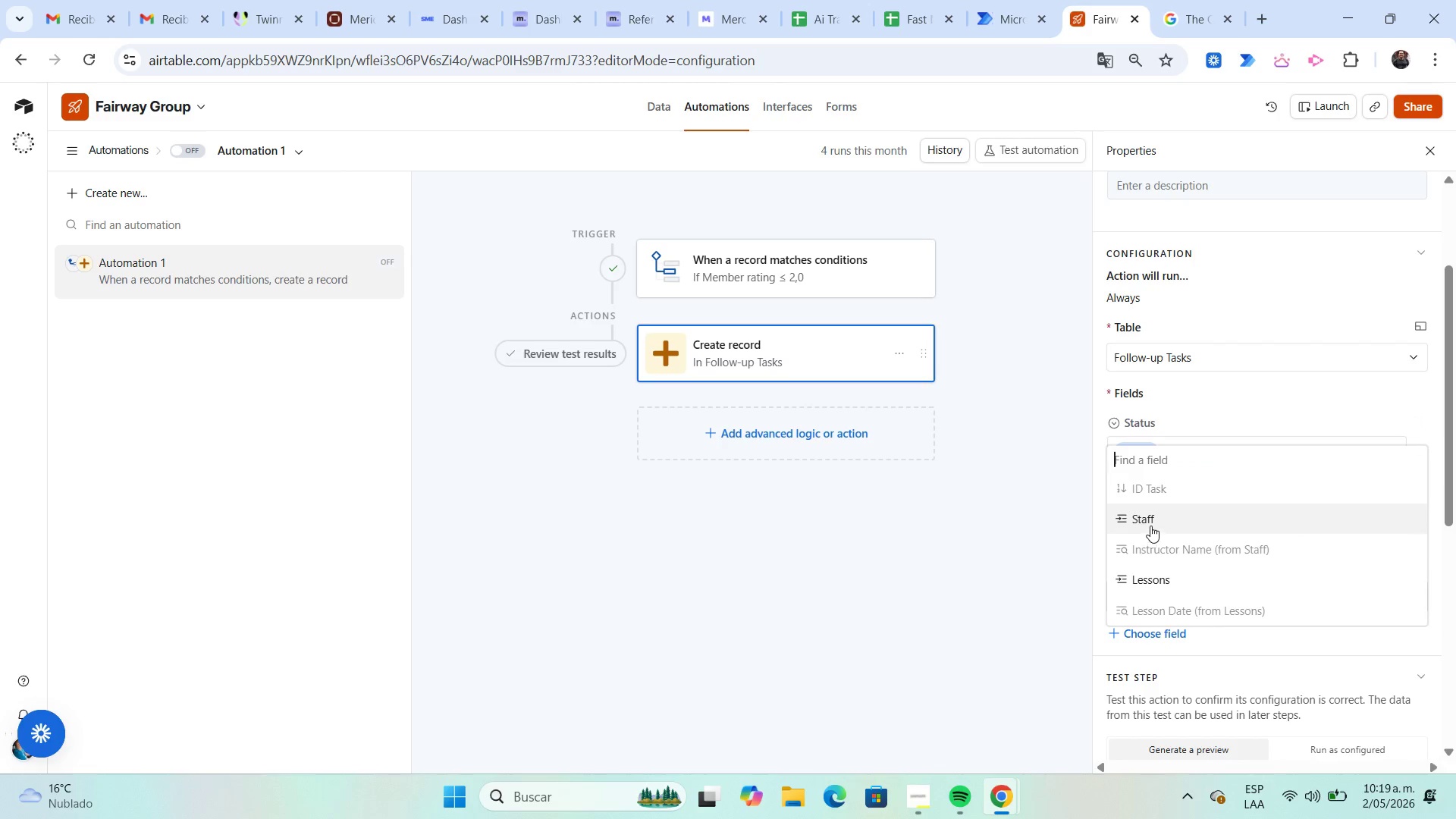 
left_click([1150, 526])
 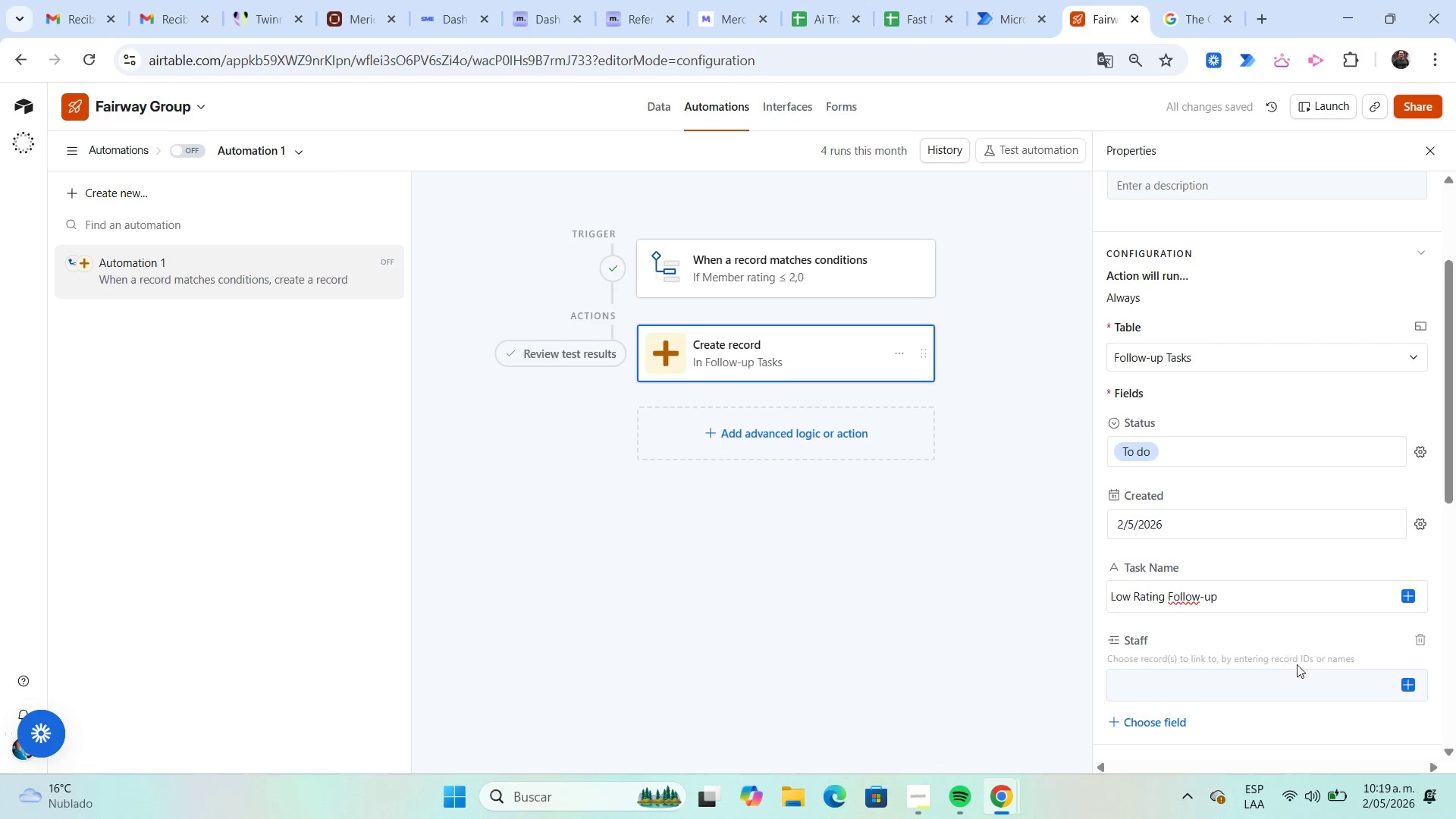 
left_click([1404, 688])
 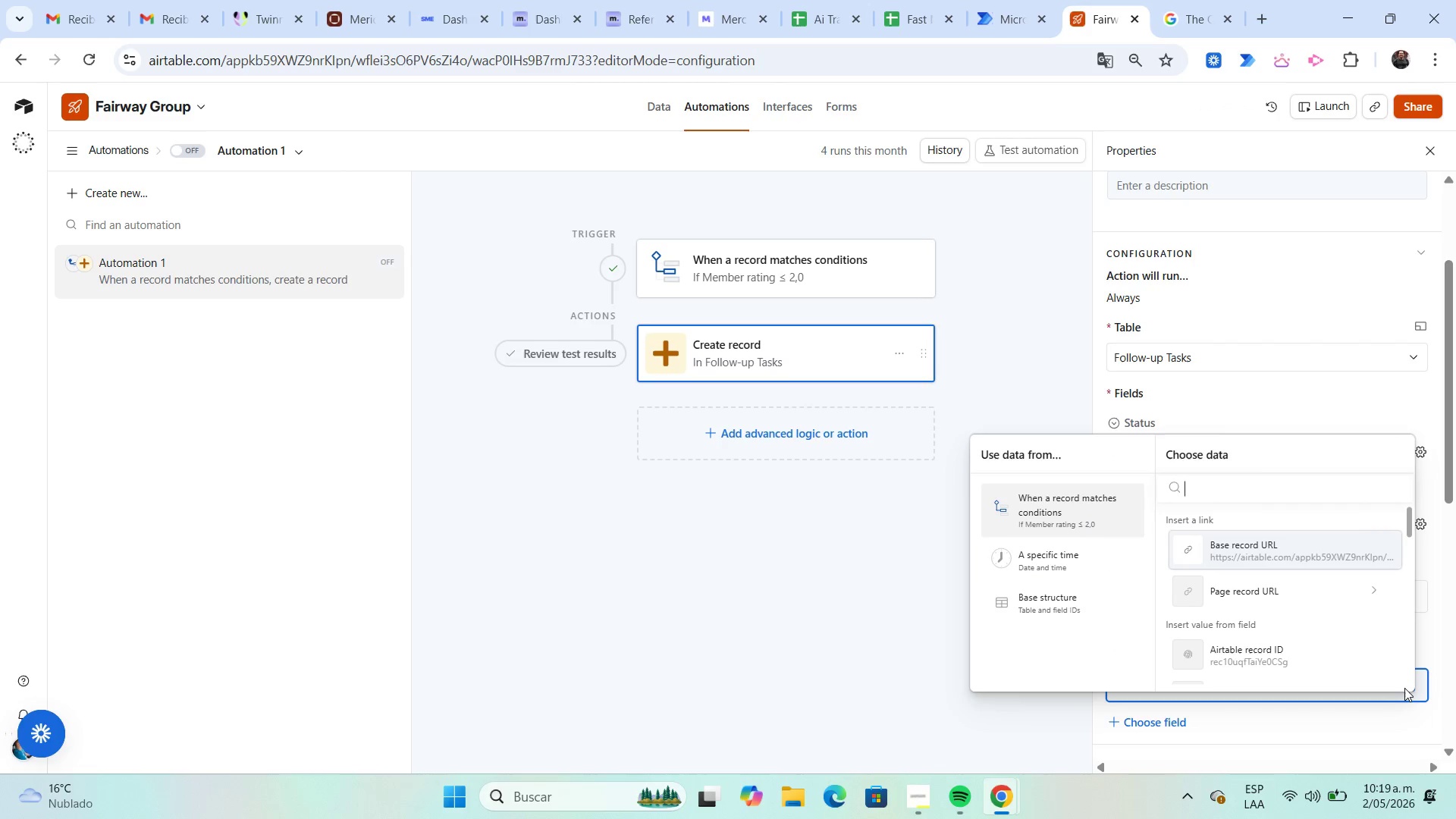 
scroll: coordinate [1274, 582], scroll_direction: down, amount: 3.0
 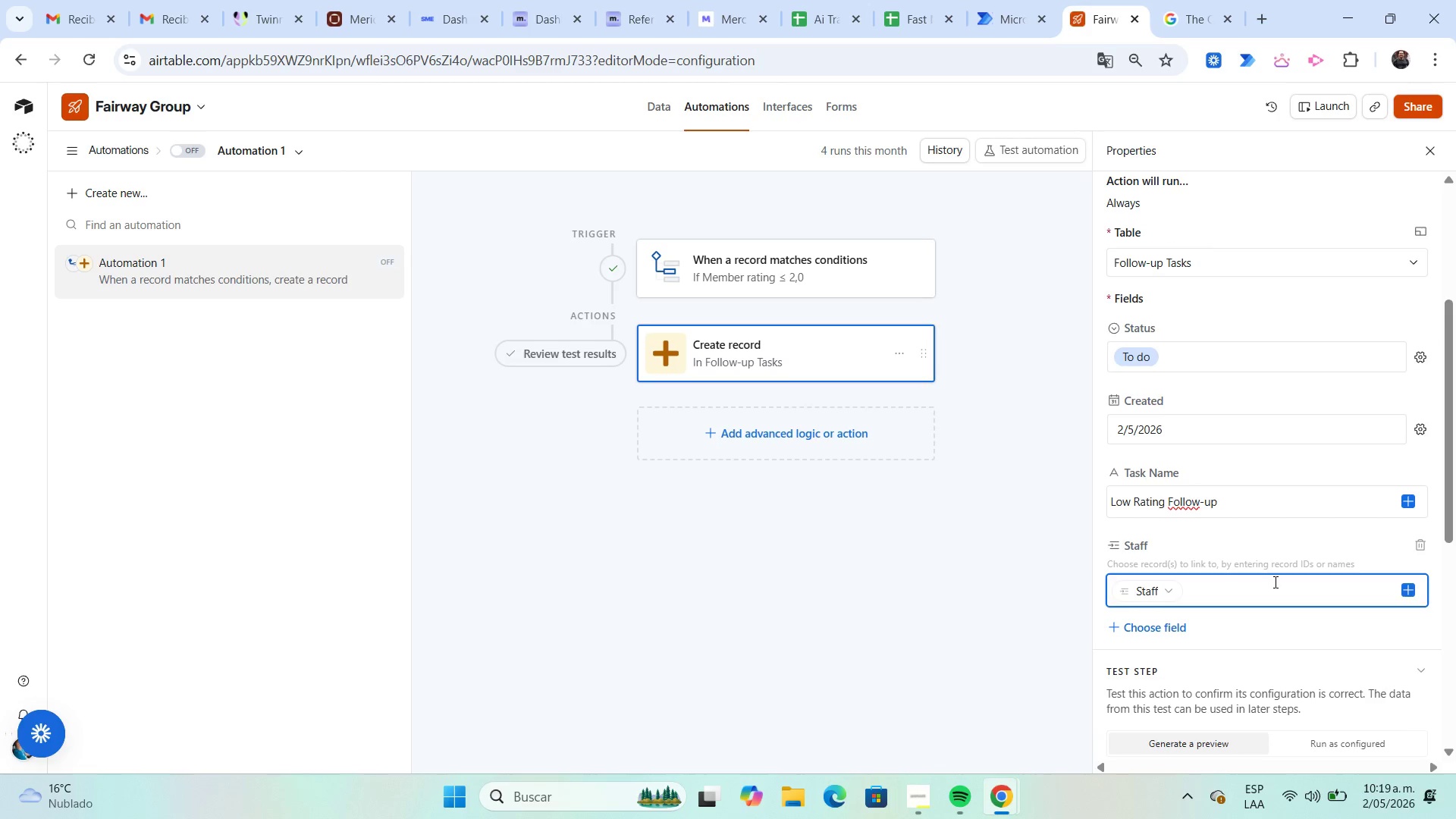 
wait(6.03)
 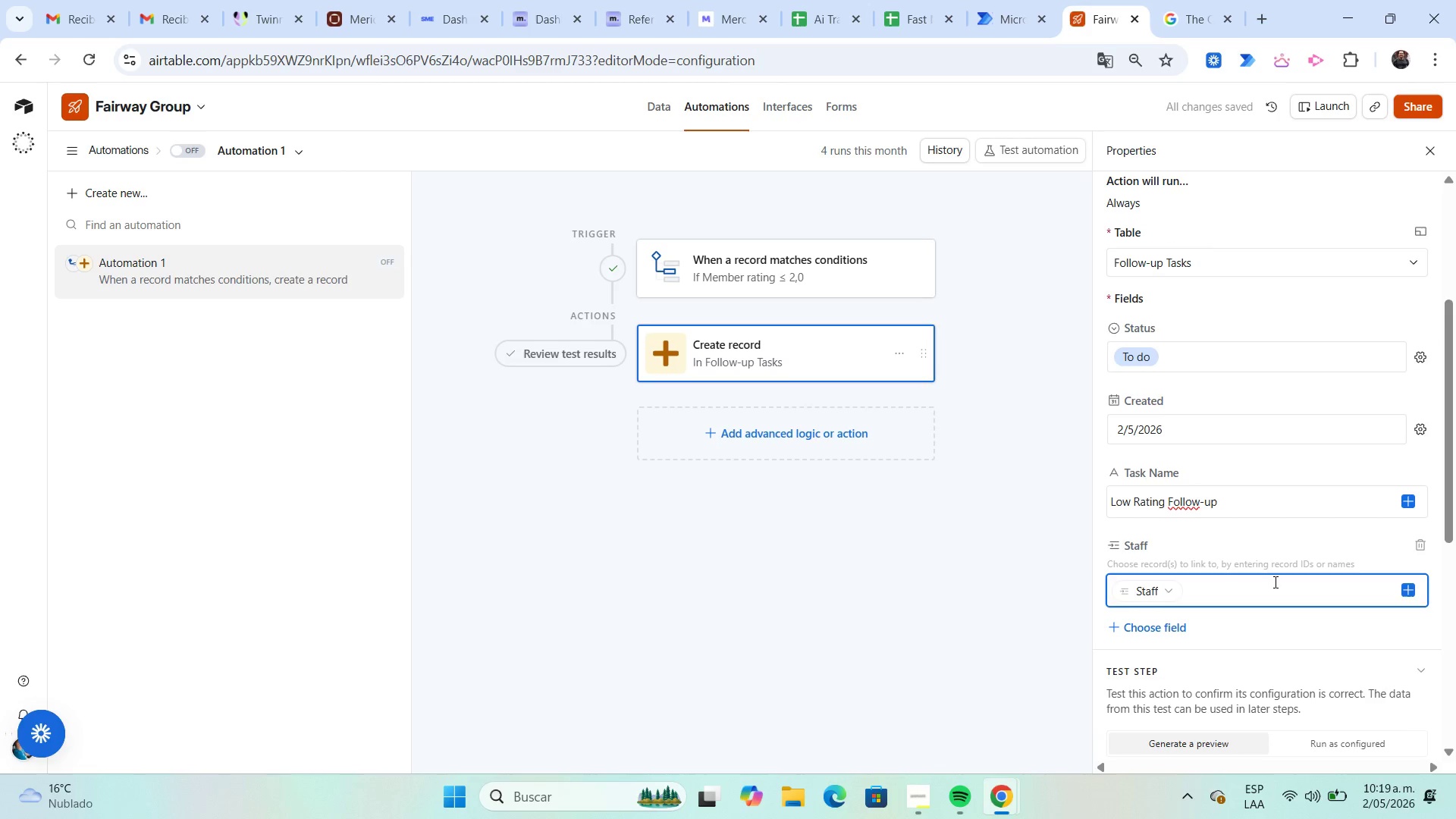 
mouse_move([1174, 615])
 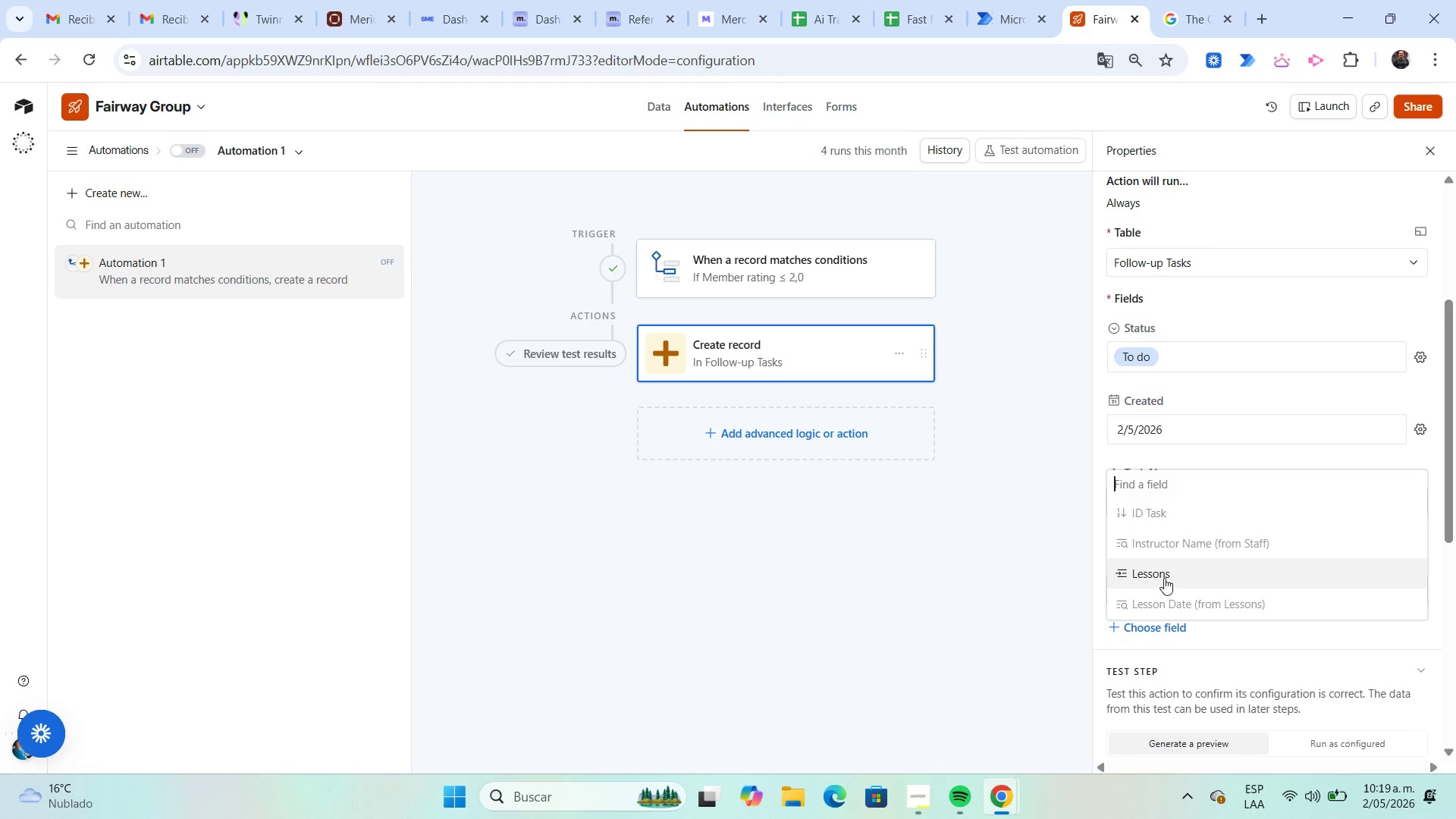 
left_click([1164, 578])
 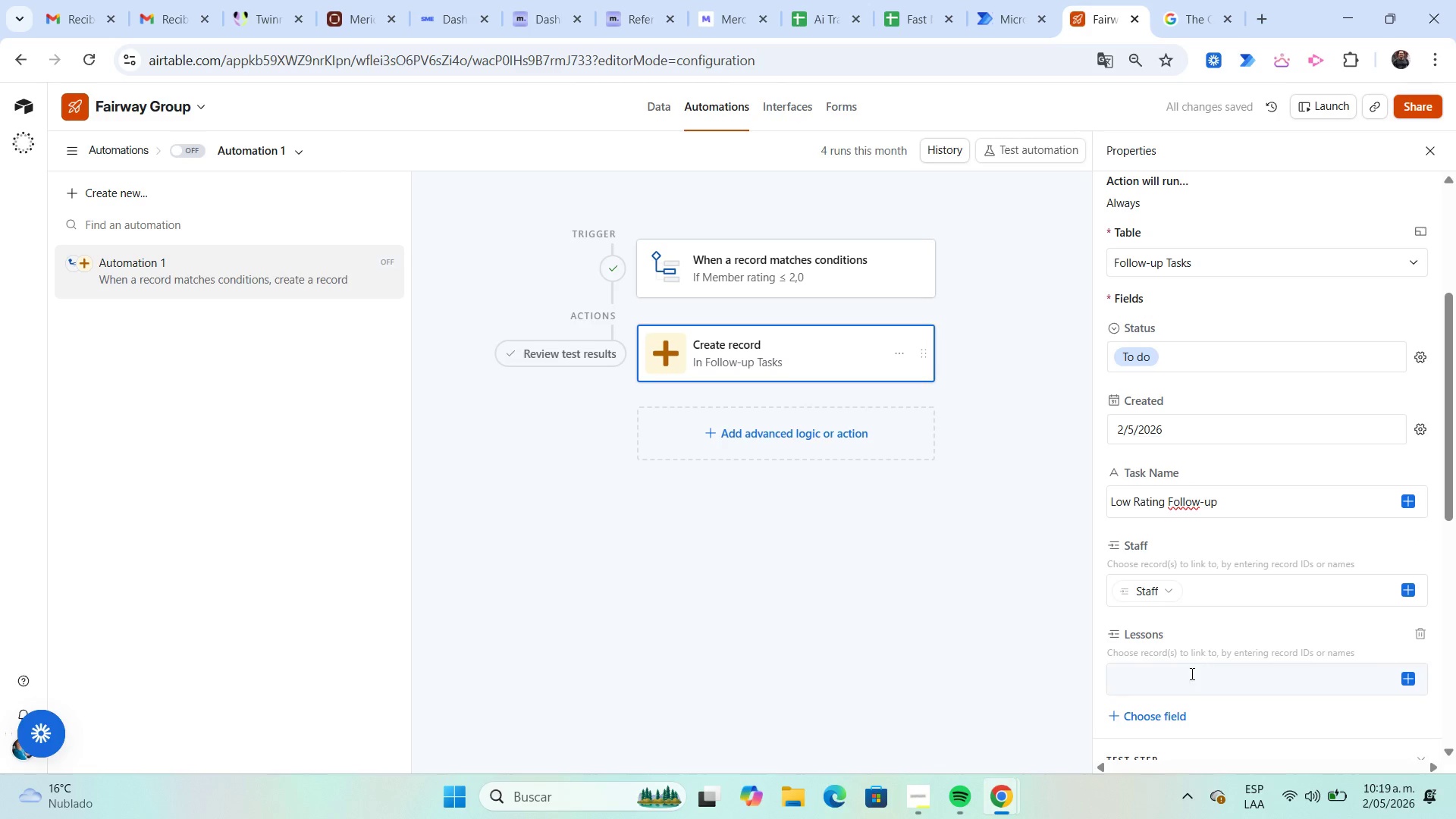 
scroll: coordinate [1188, 676], scroll_direction: down, amount: 1.0
 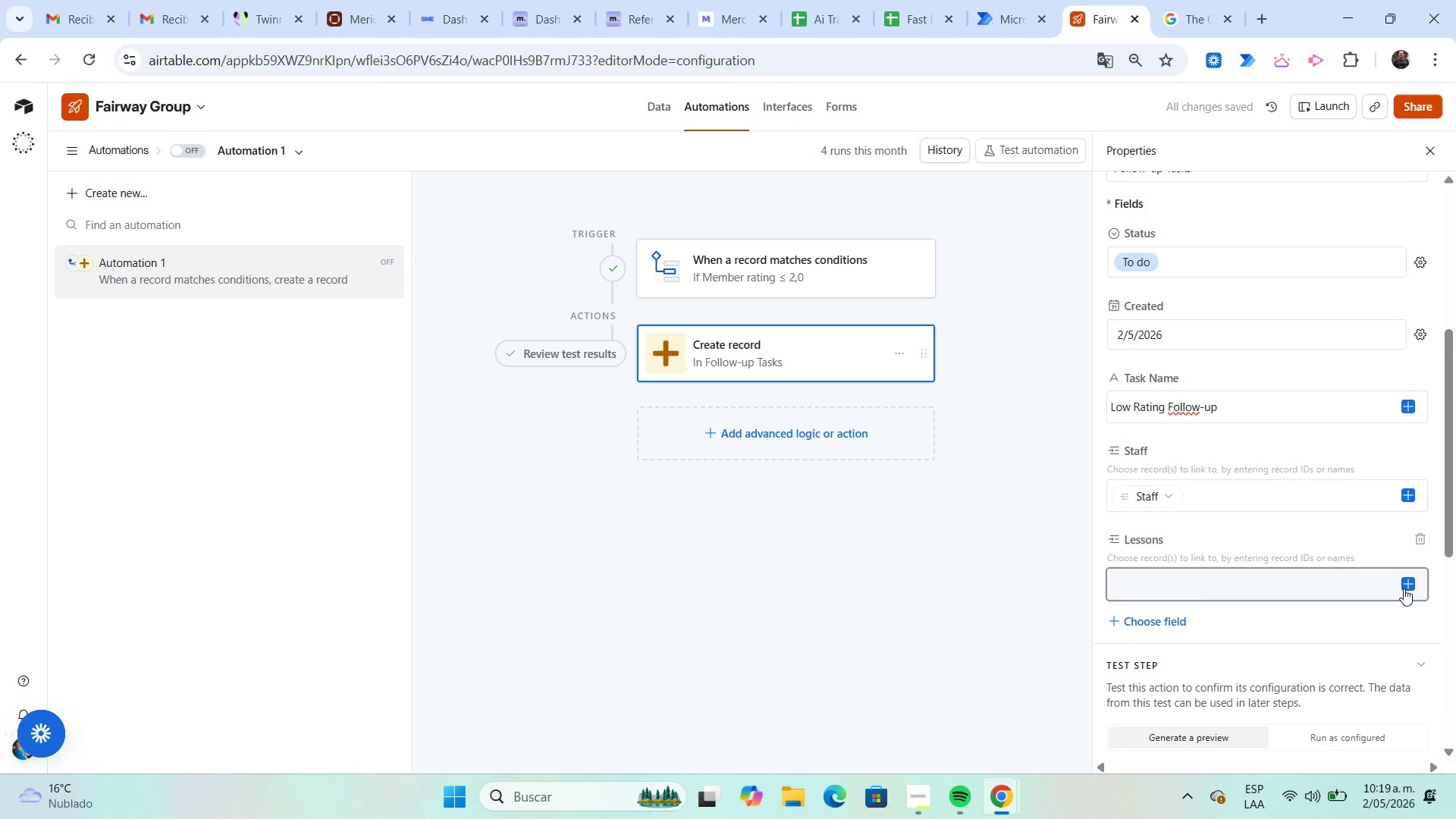 
left_click([1404, 588])
 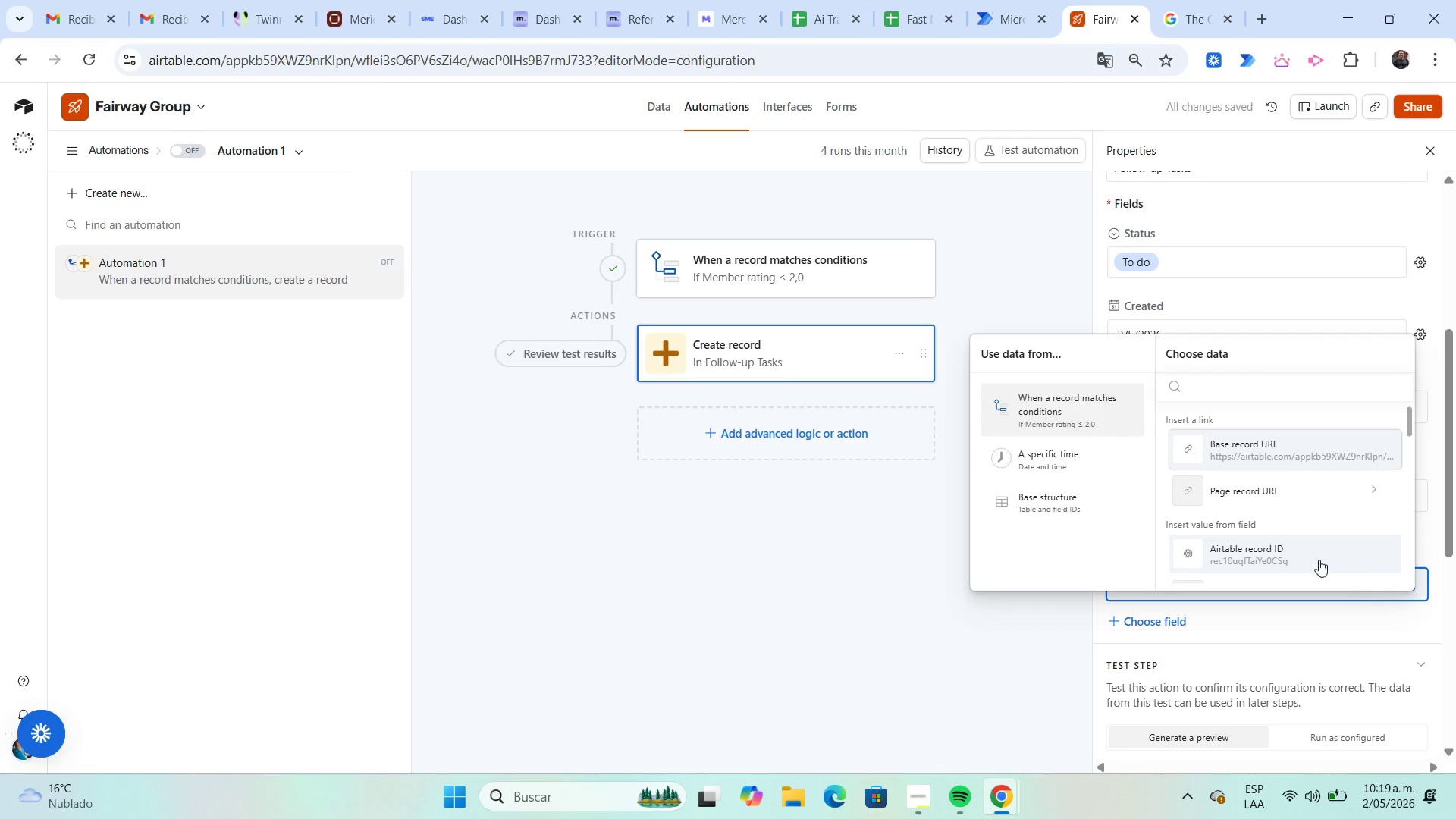 
left_click([1298, 560])
 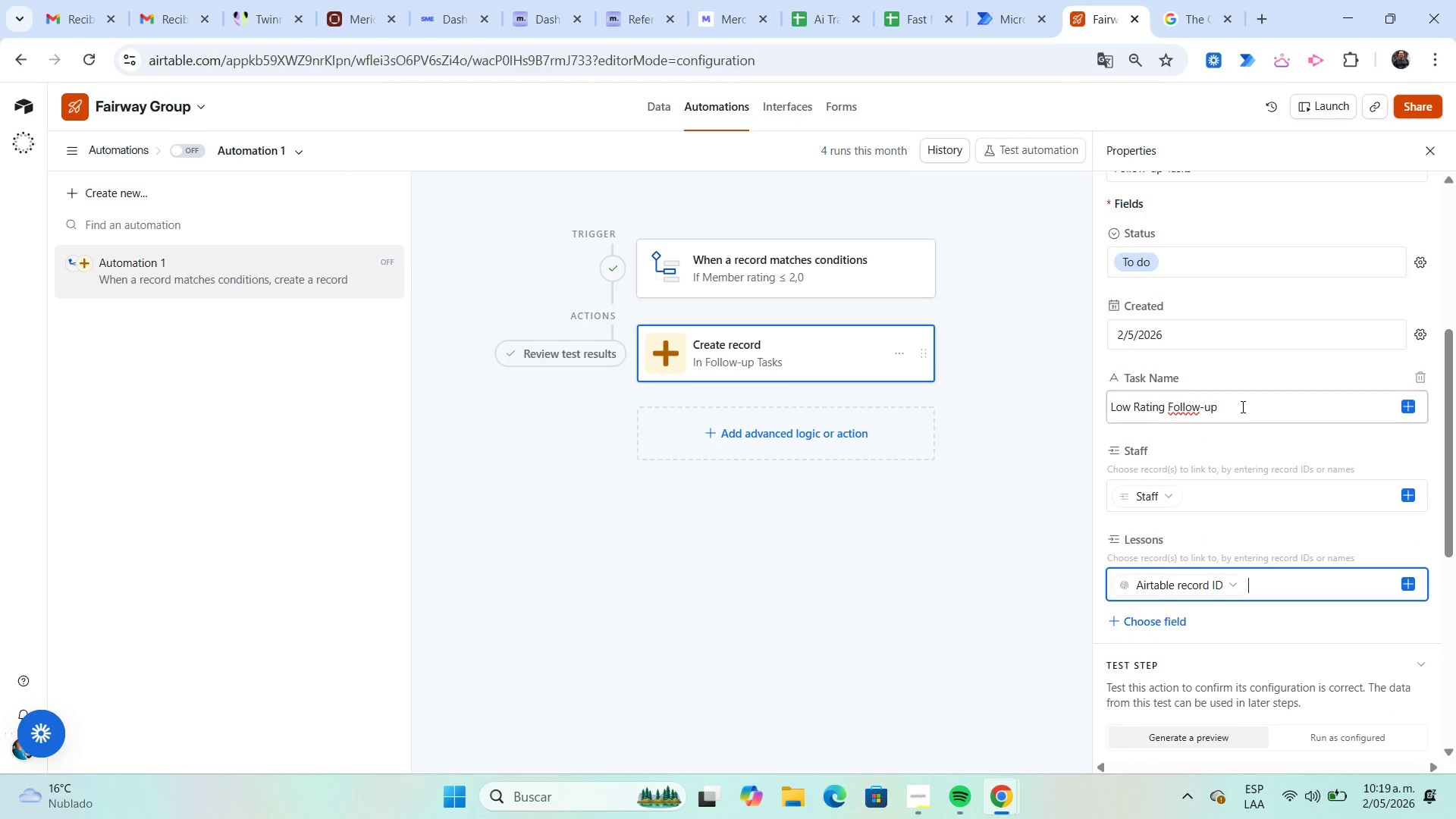 
wait(7.72)
 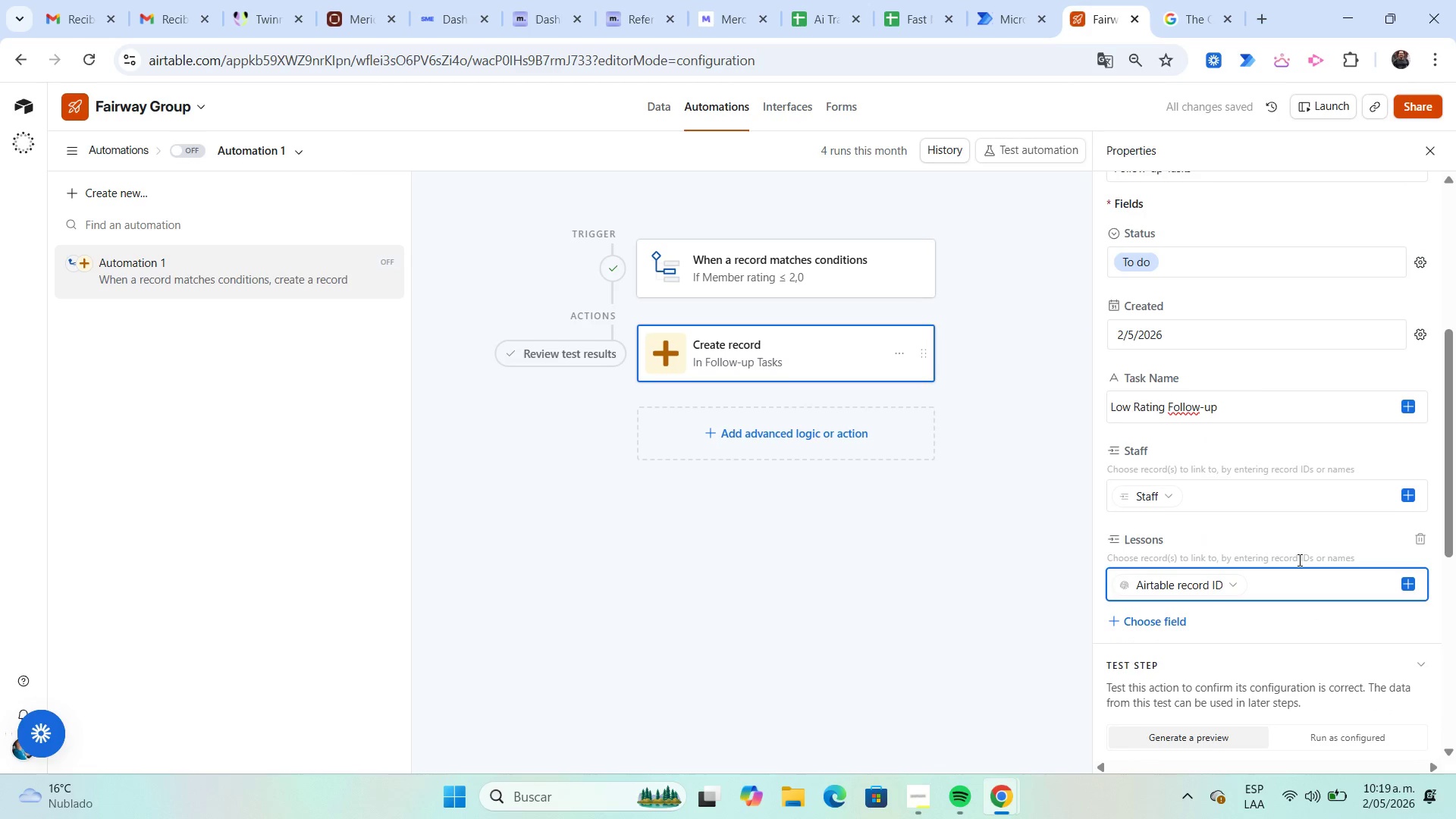 
scroll: coordinate [1241, 406], scroll_direction: up, amount: 1.0
 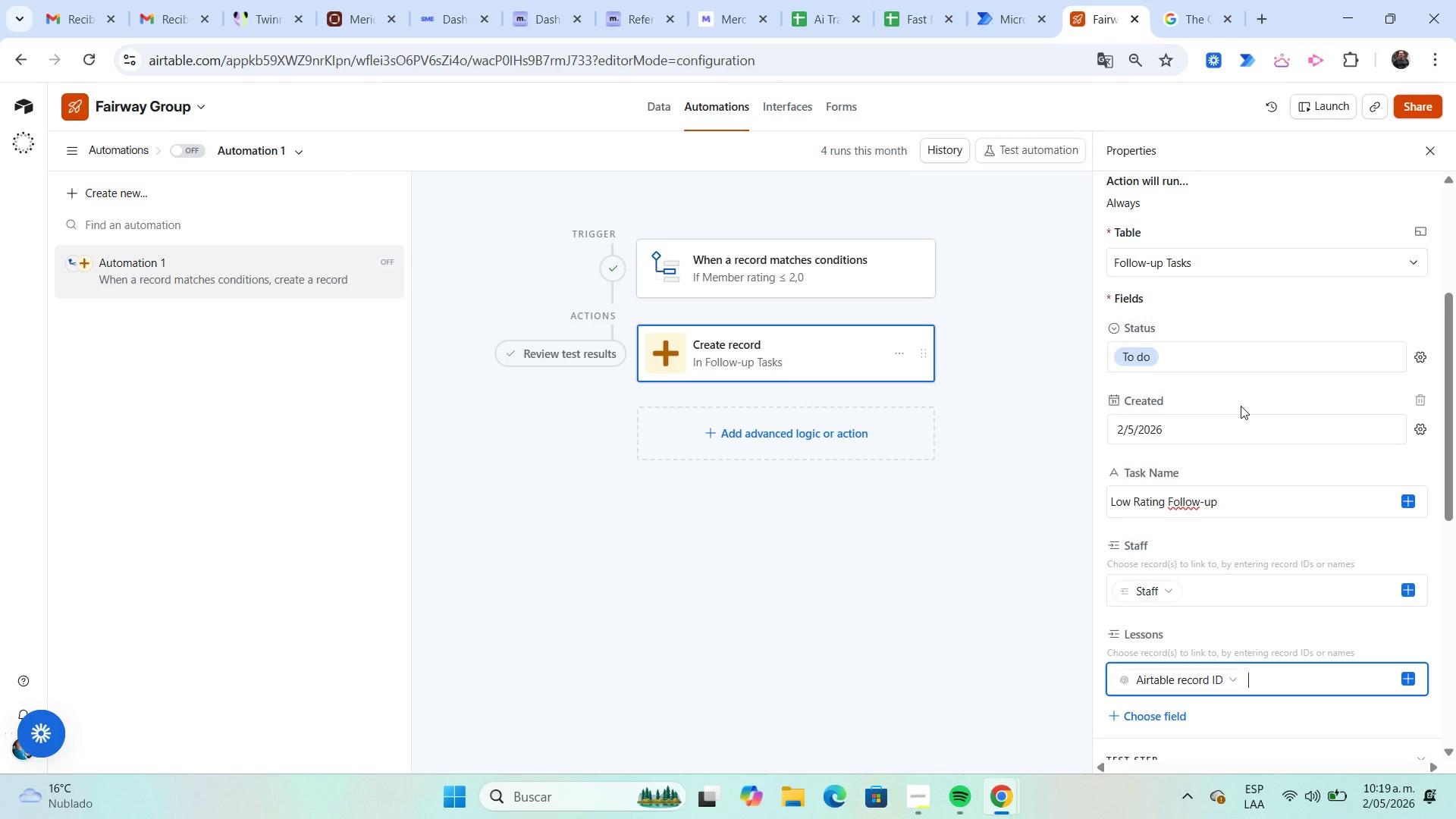 
scroll: coordinate [1241, 406], scroll_direction: down, amount: 2.0
 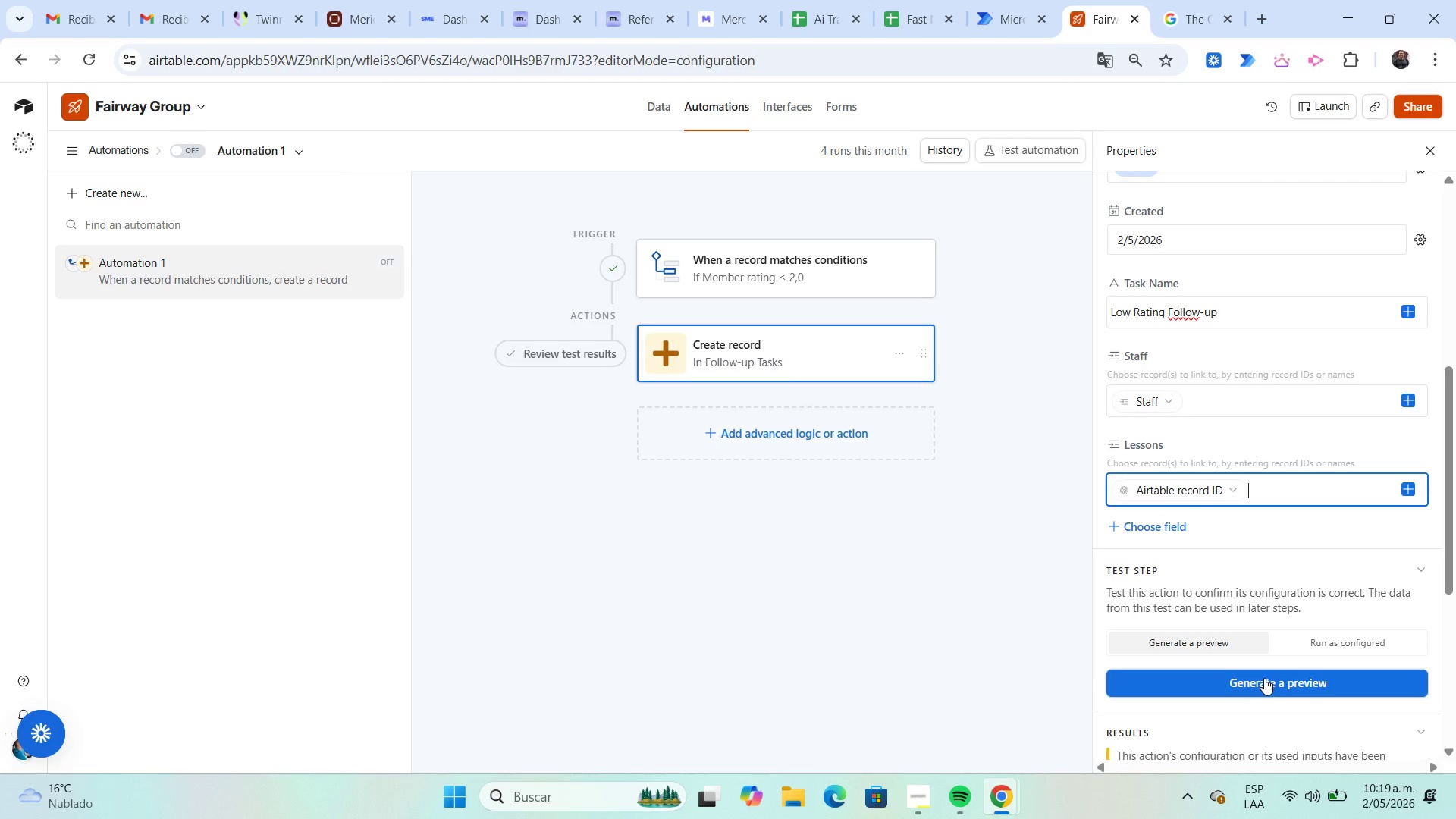 
left_click([1264, 678])
 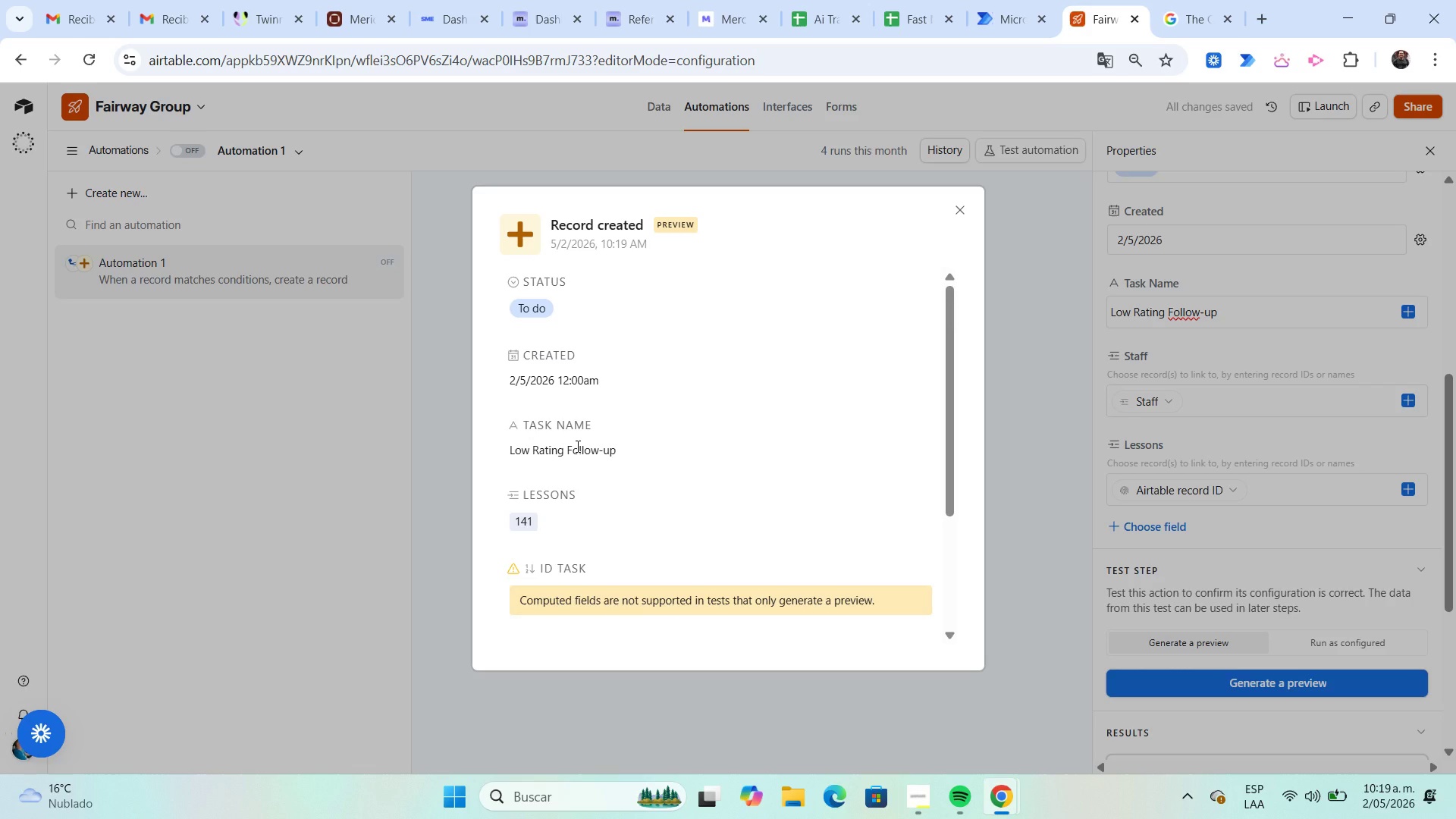 
wait(7.33)
 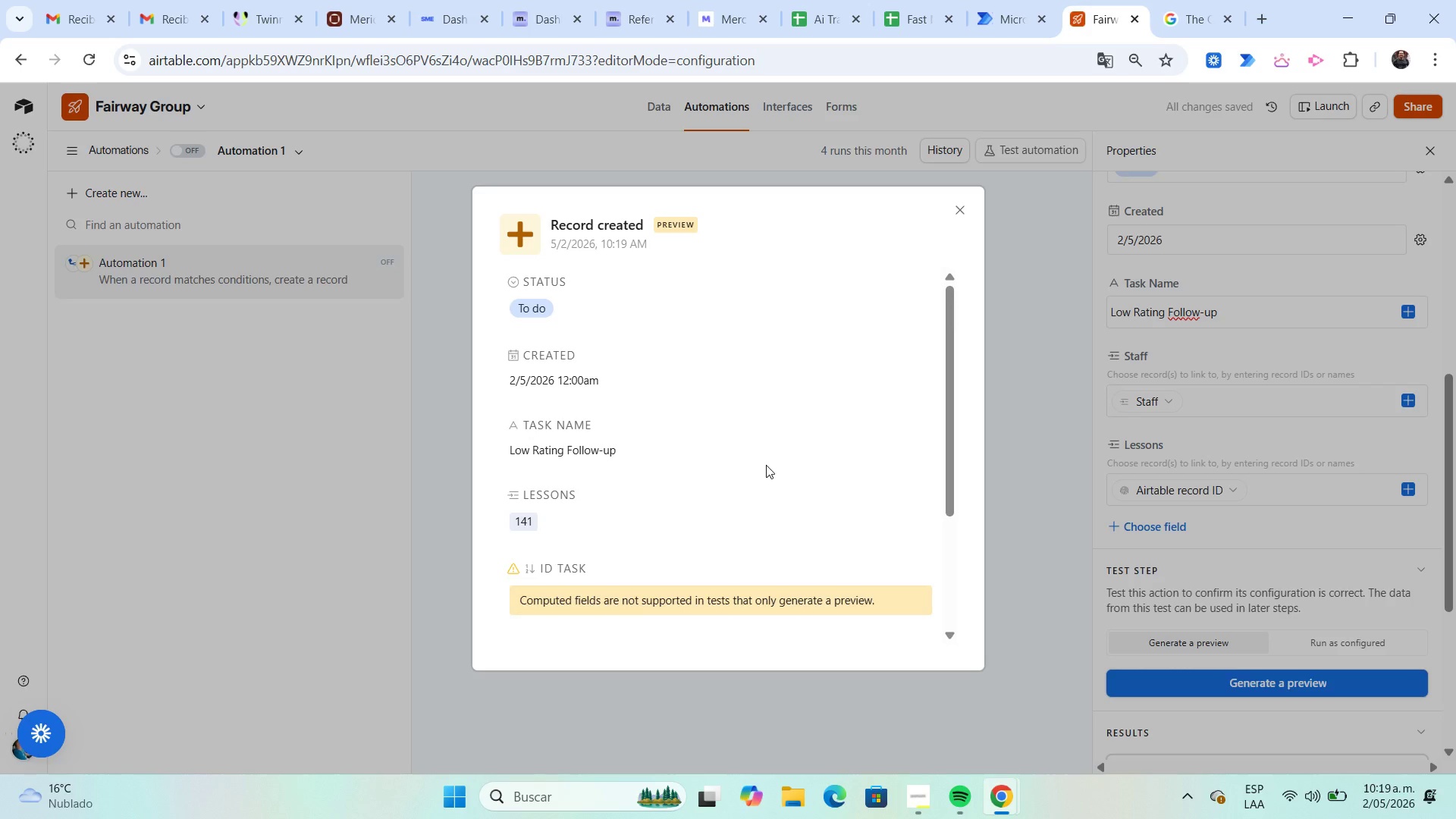 
scroll: coordinate [578, 492], scroll_direction: down, amount: 3.0
 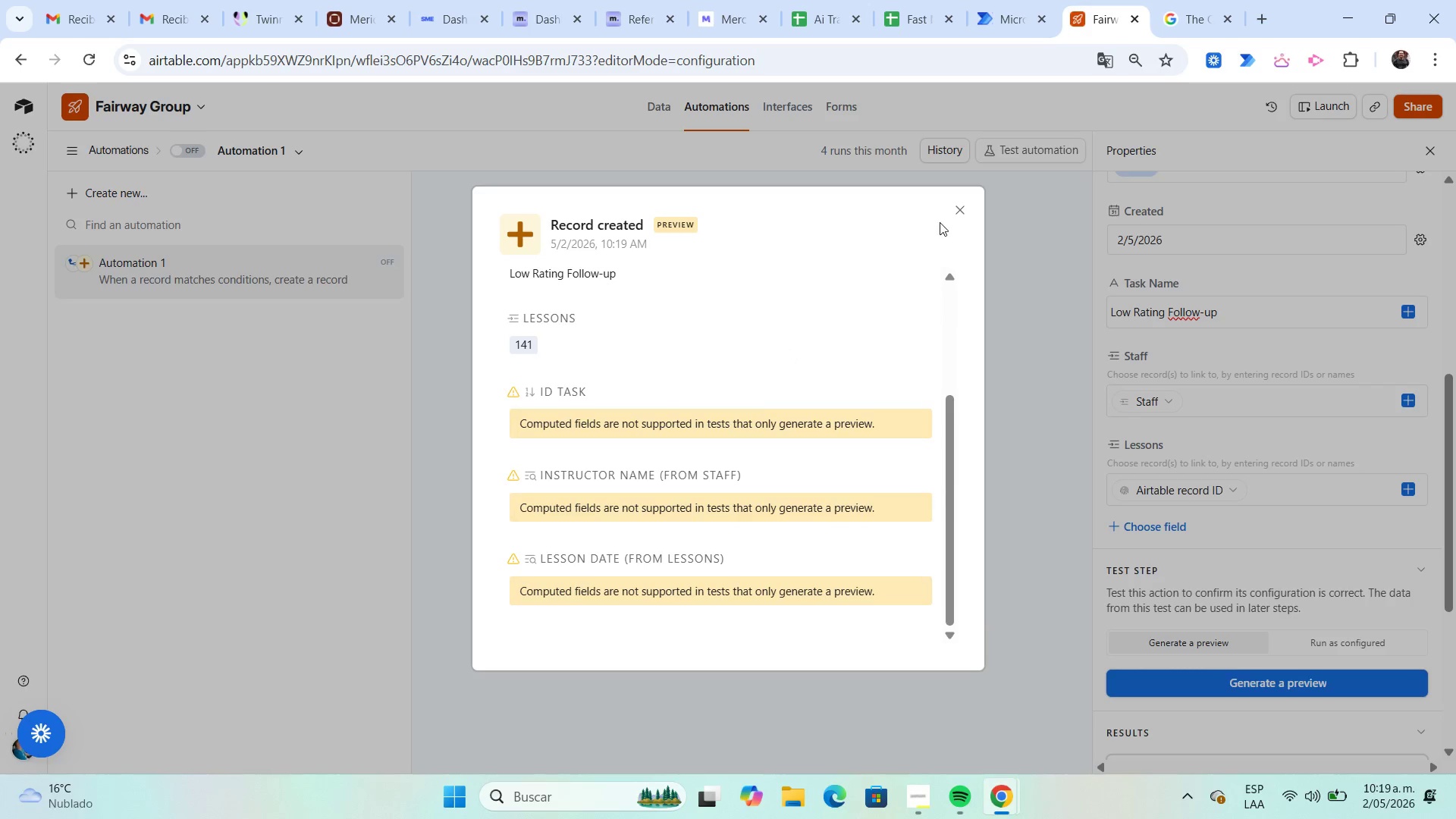 
left_click([956, 214])
 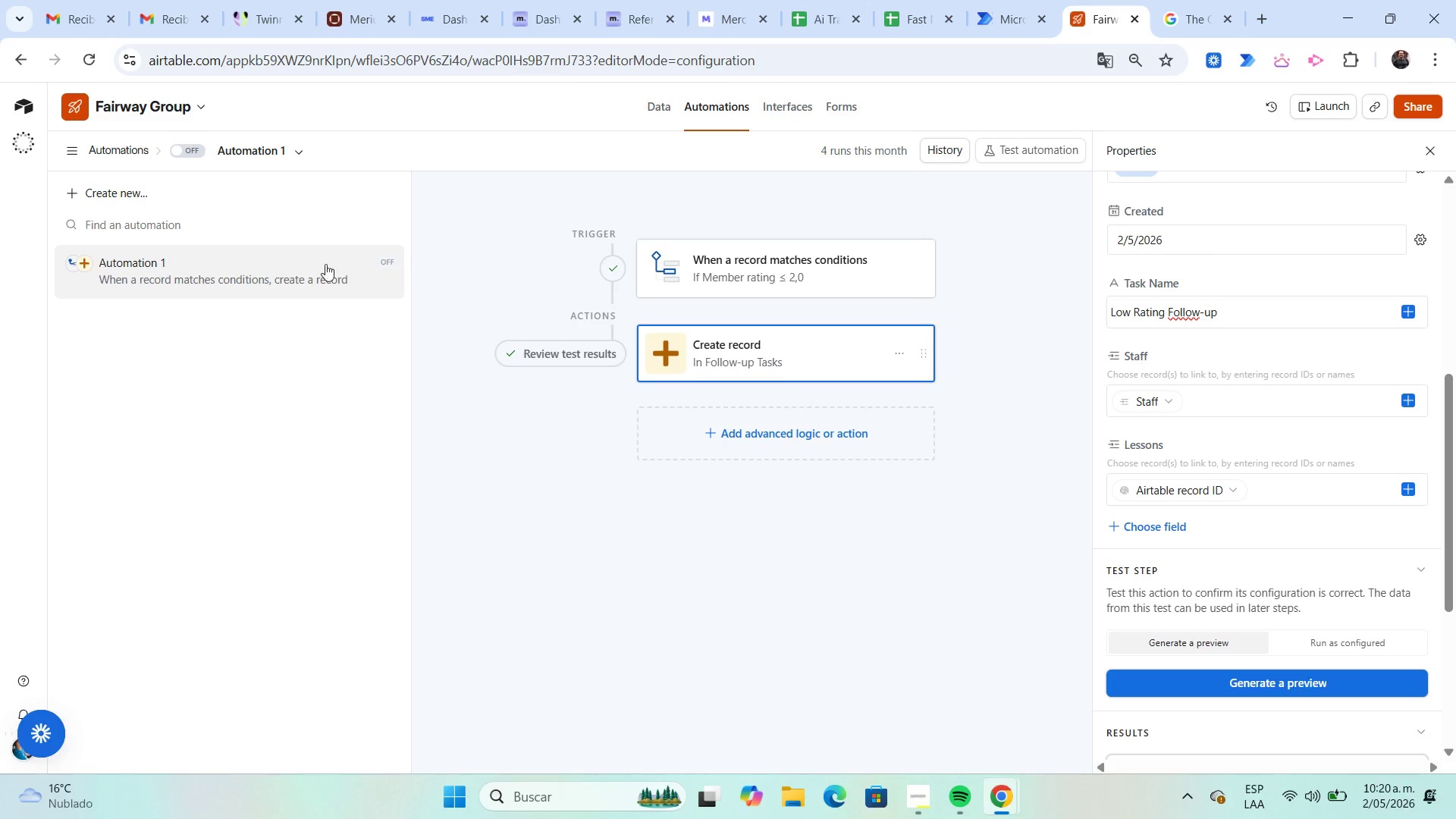 
left_click([195, 153])
 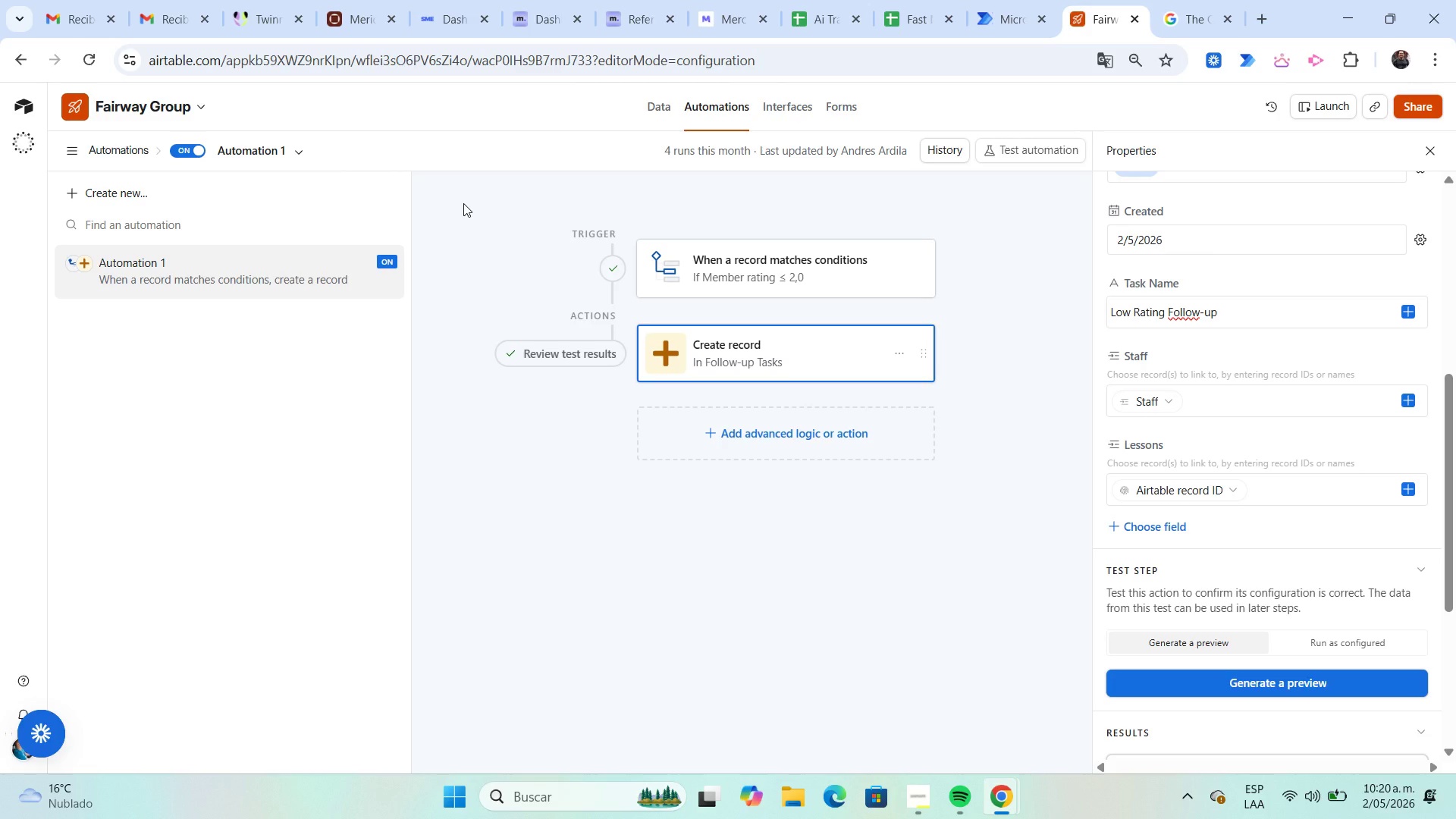 
wait(12.09)
 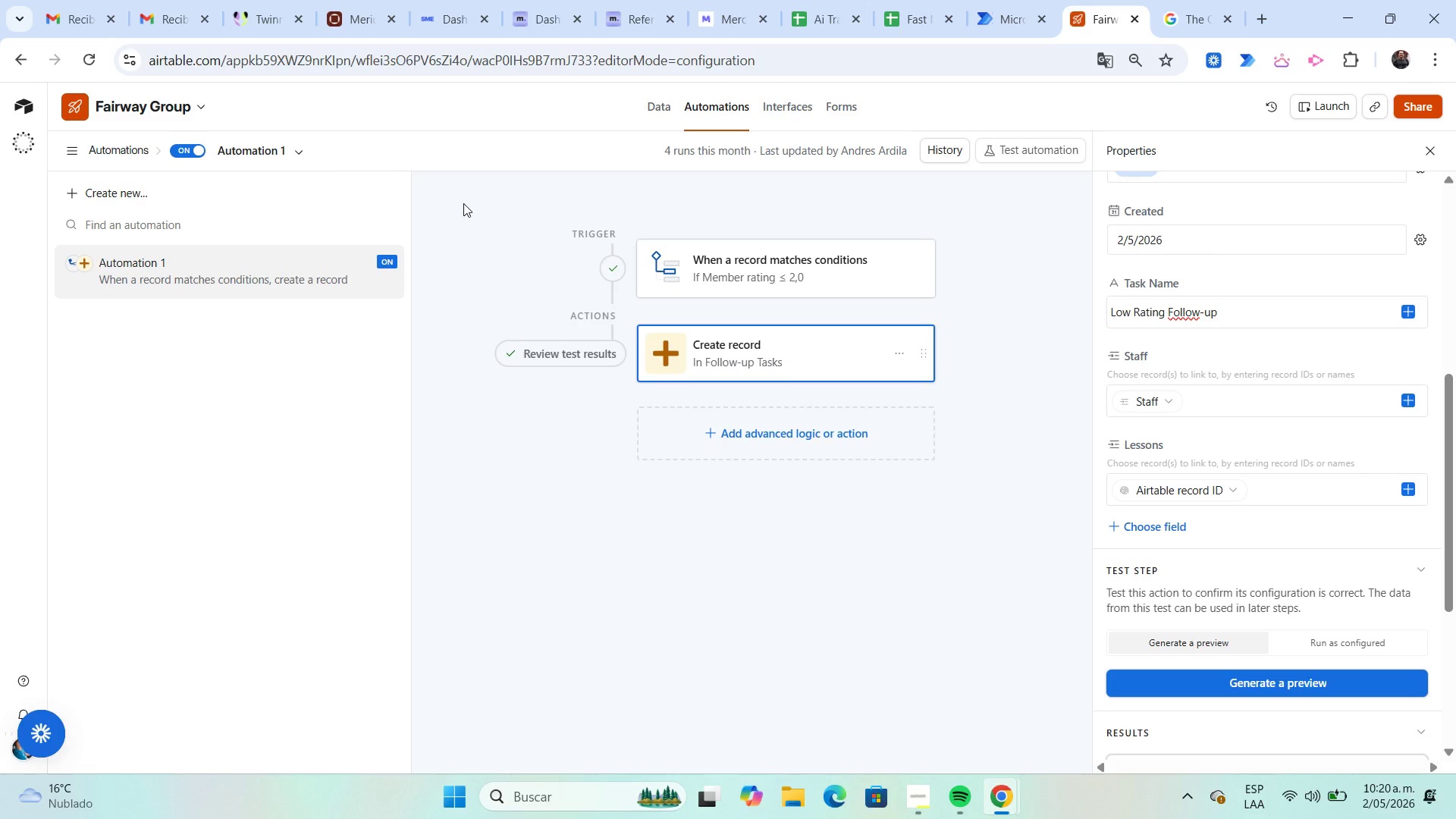 
left_click([663, 108])
 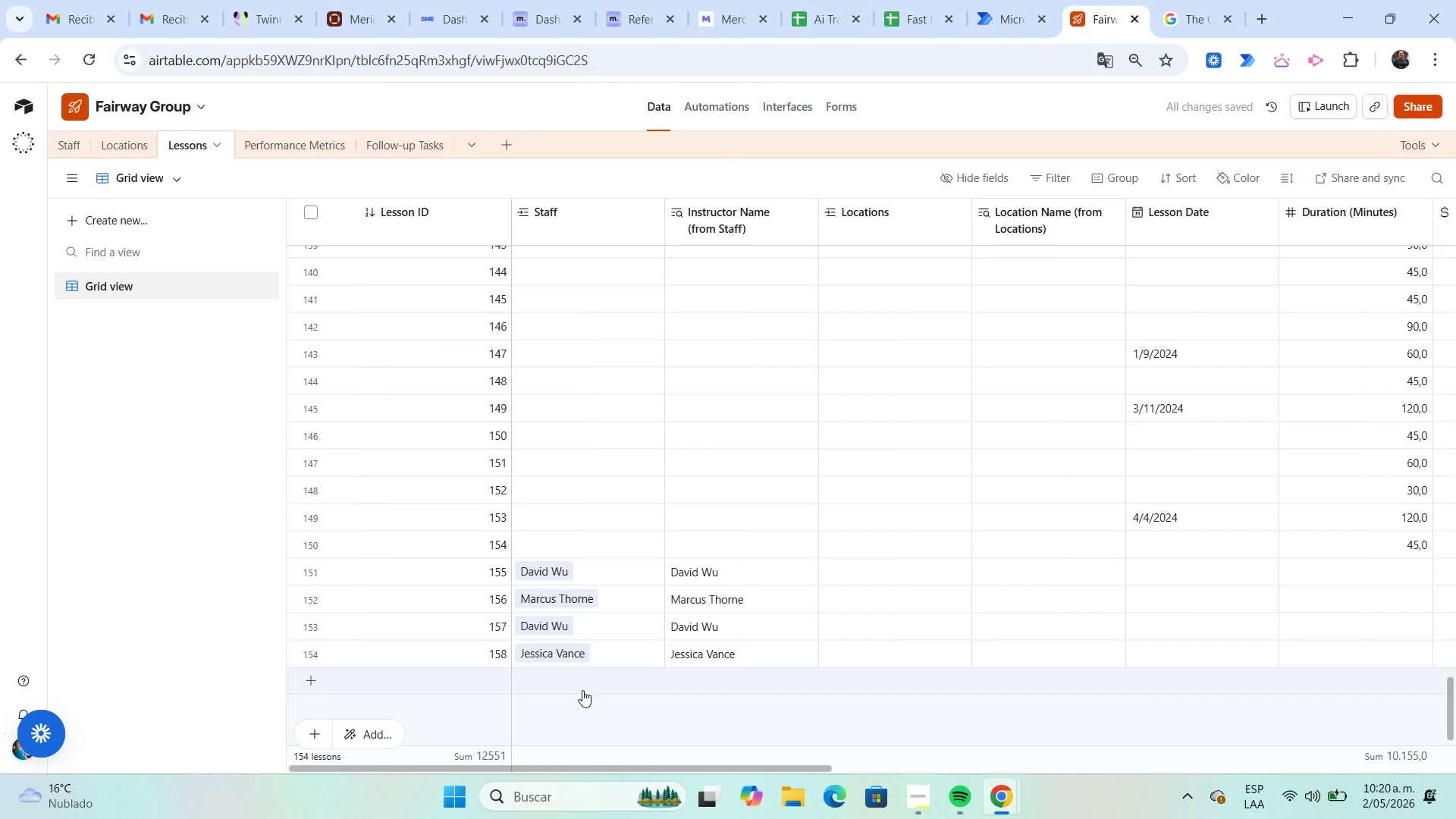 
left_click([613, 681])
 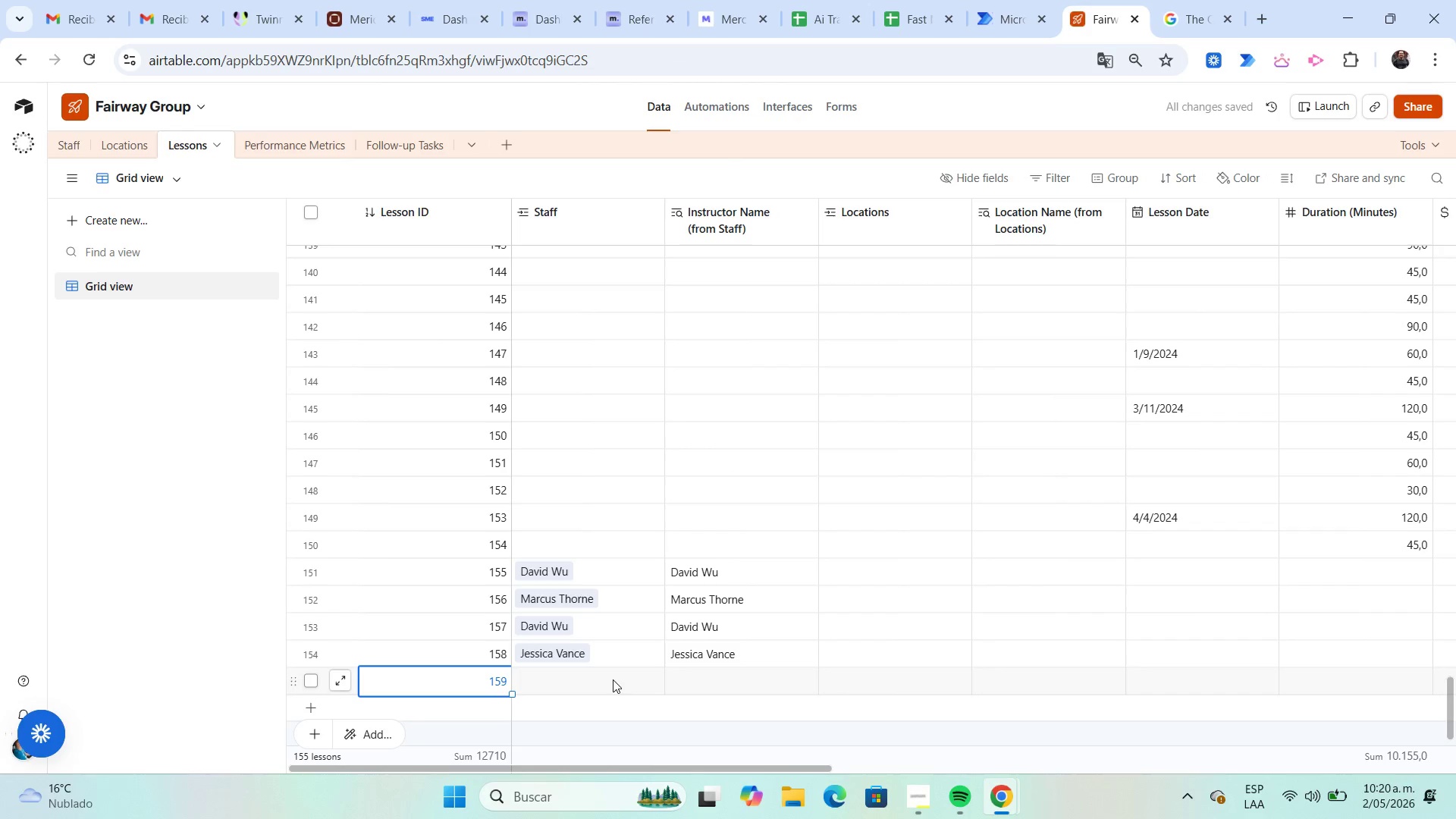 
left_click([613, 679])
 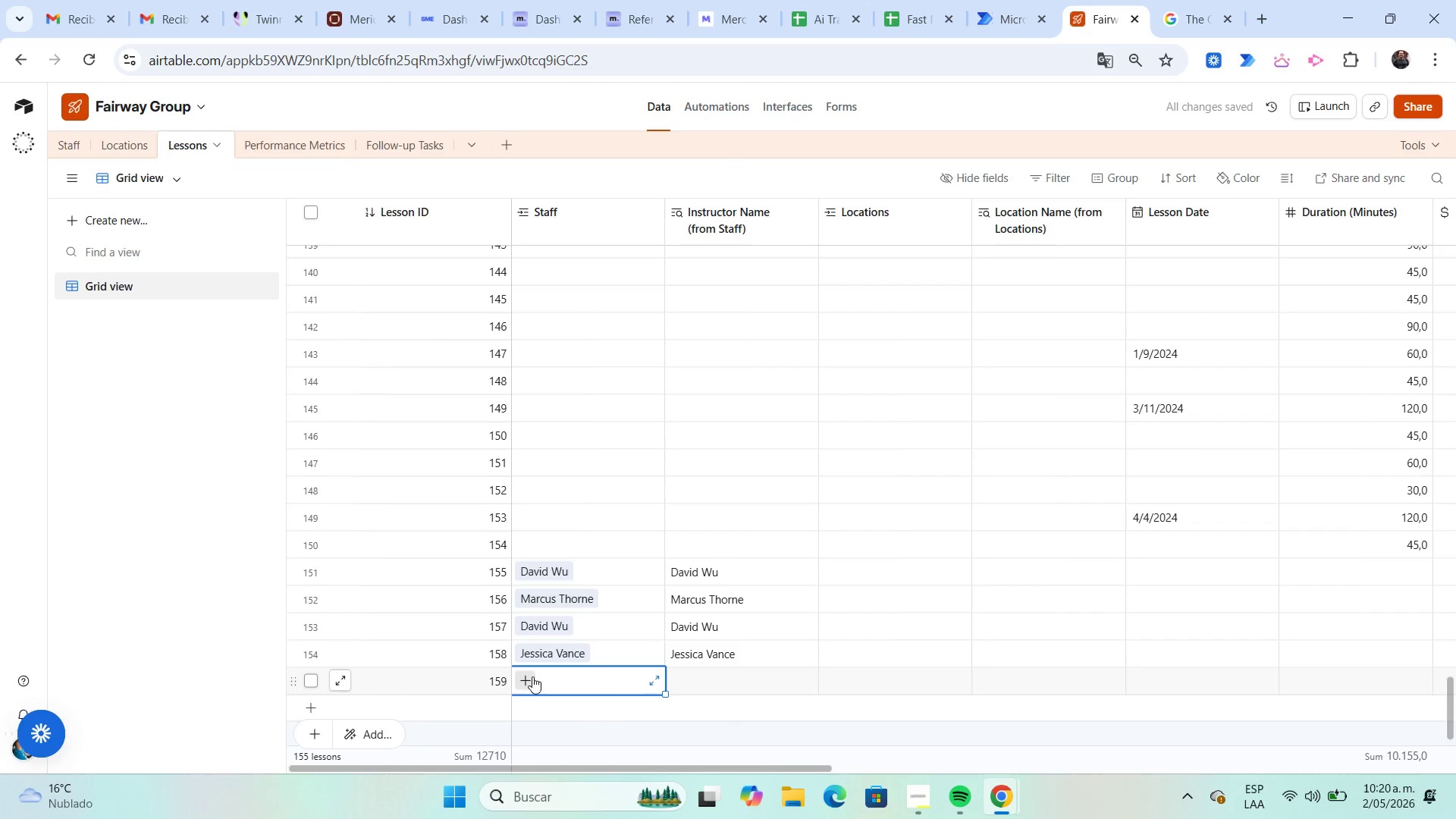 
left_click([529, 675])
 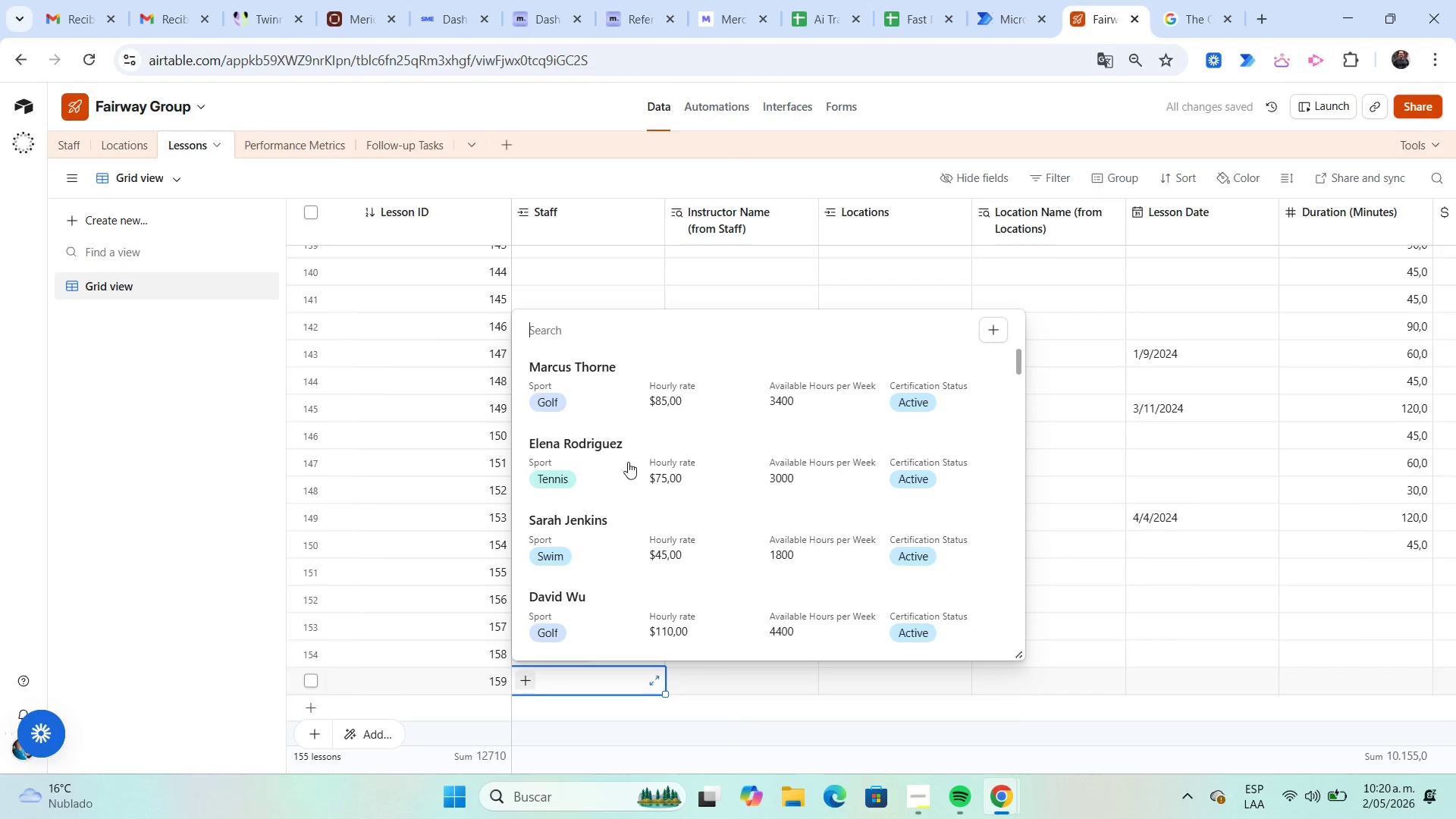 
scroll: coordinate [615, 460], scroll_direction: down, amount: 5.0
 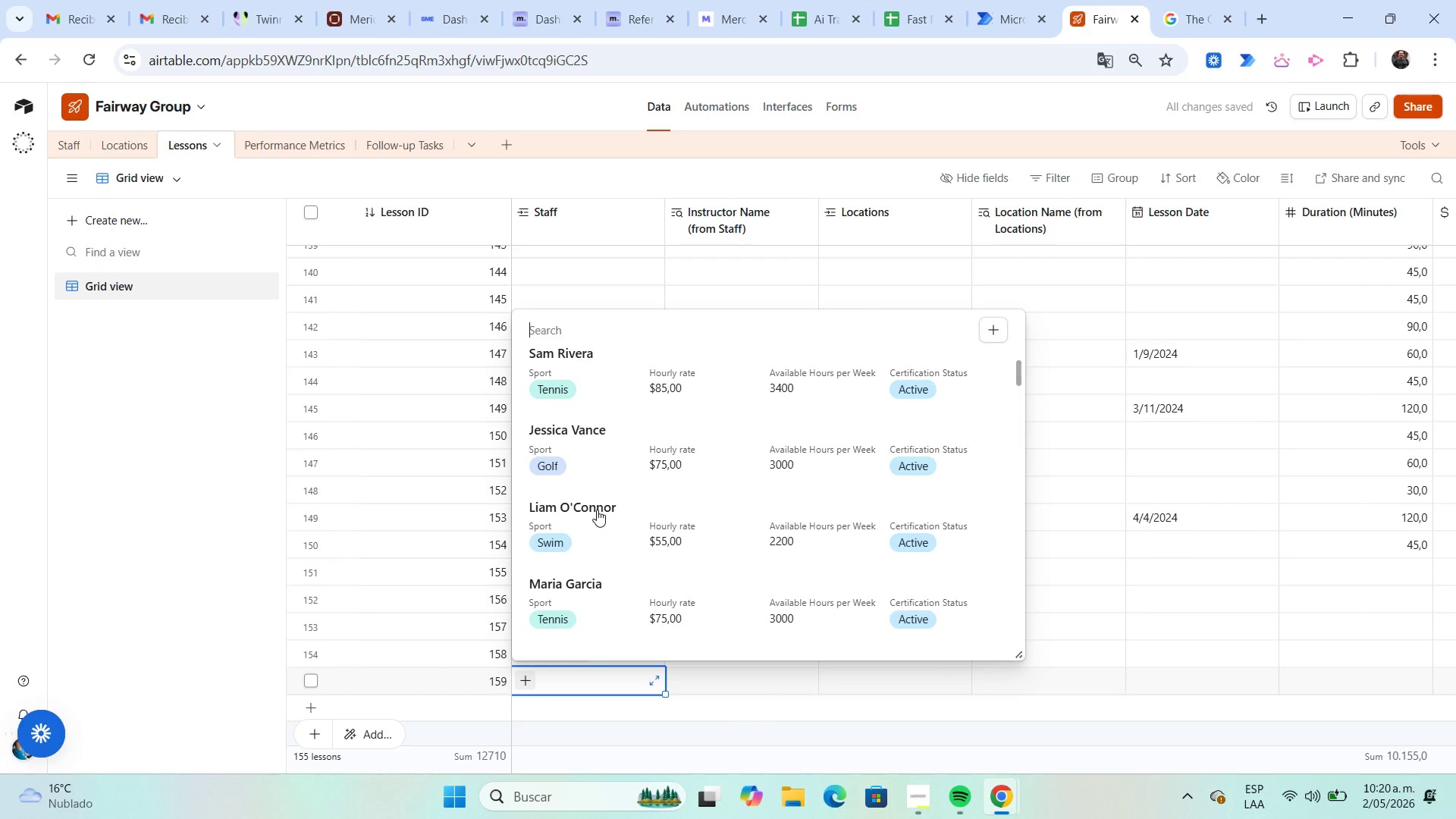 
left_click([597, 510])
 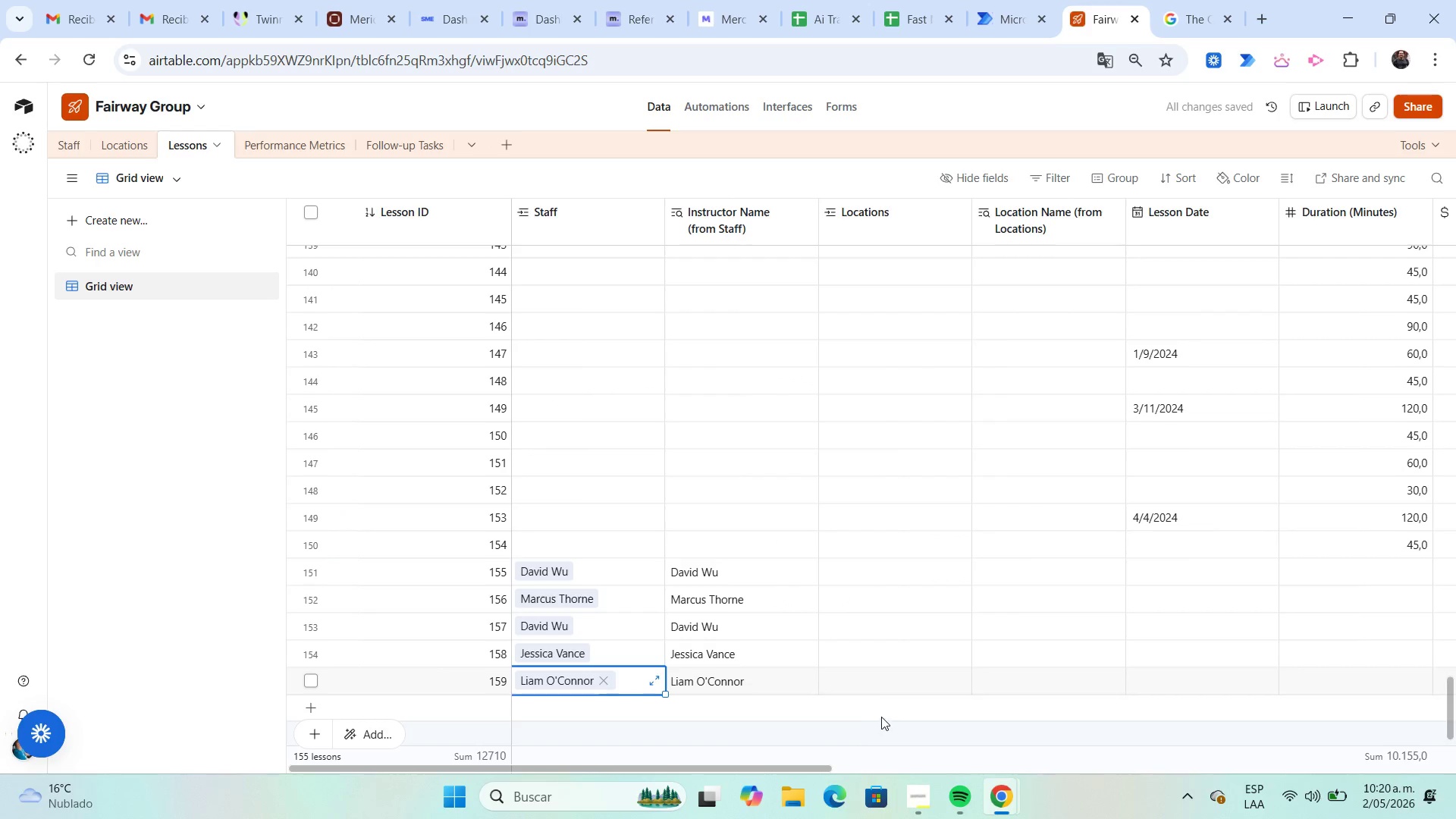 
left_click([896, 684])
 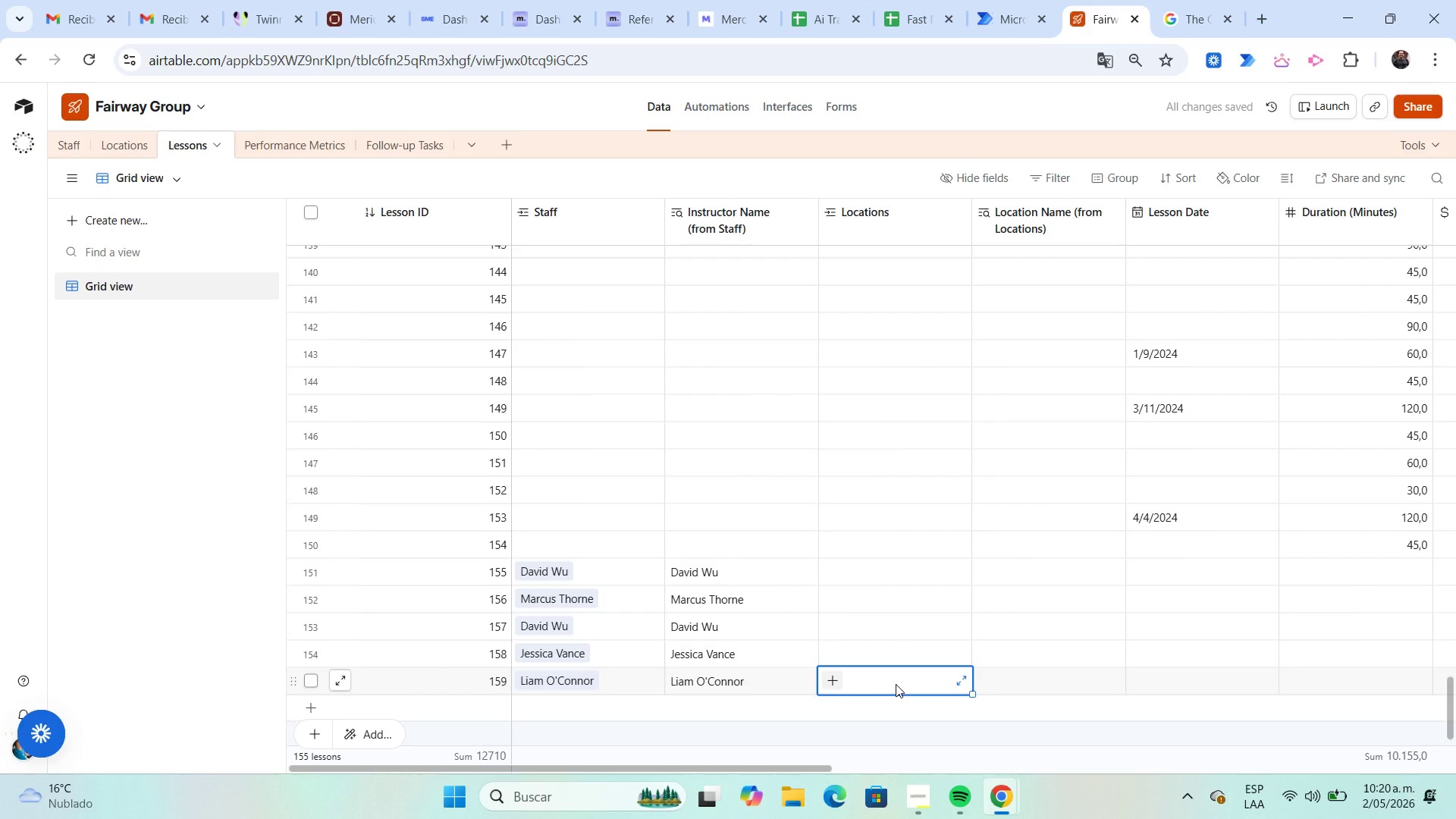 
key(ArrowRight)
 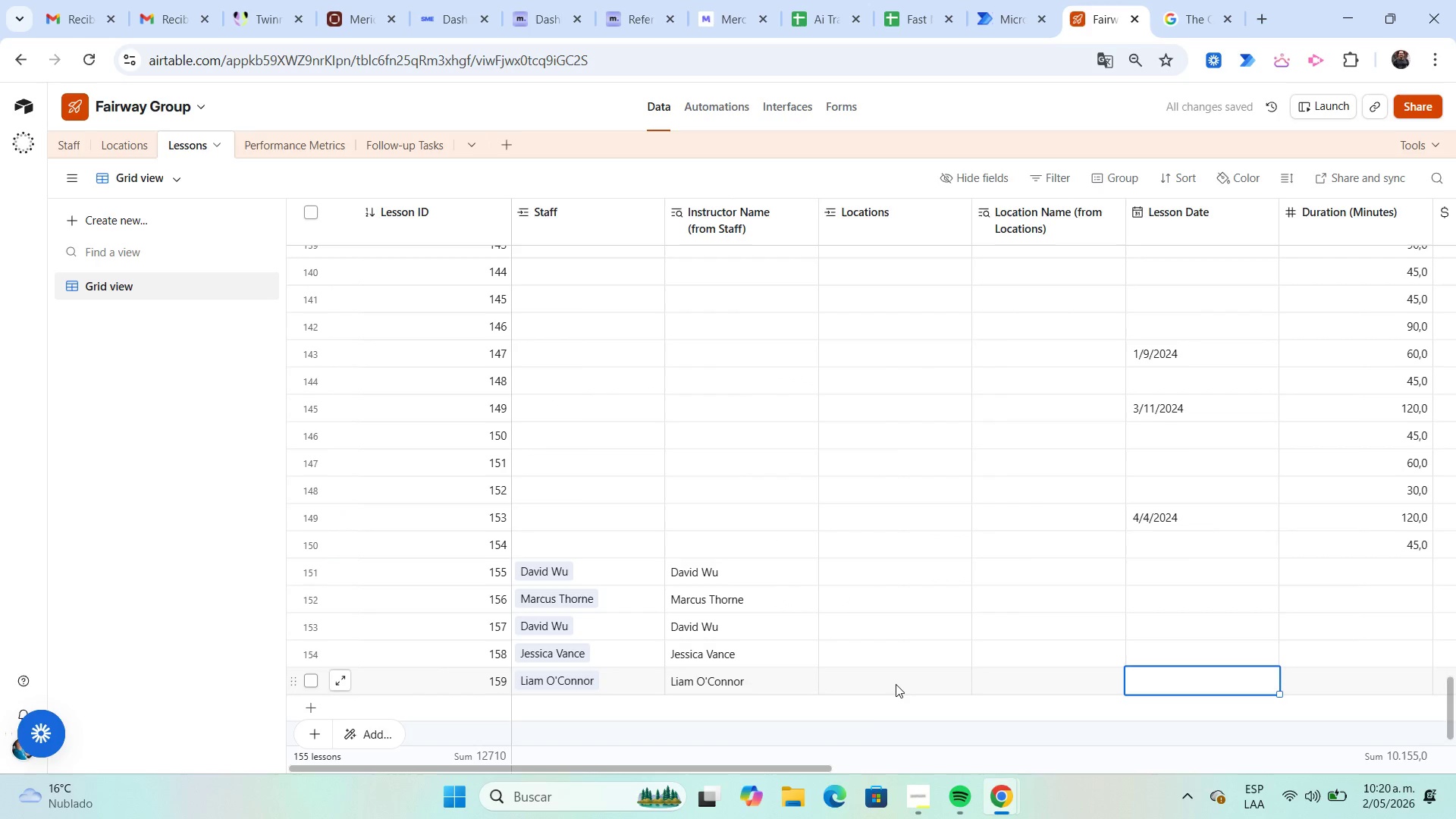 
key(ArrowRight)
 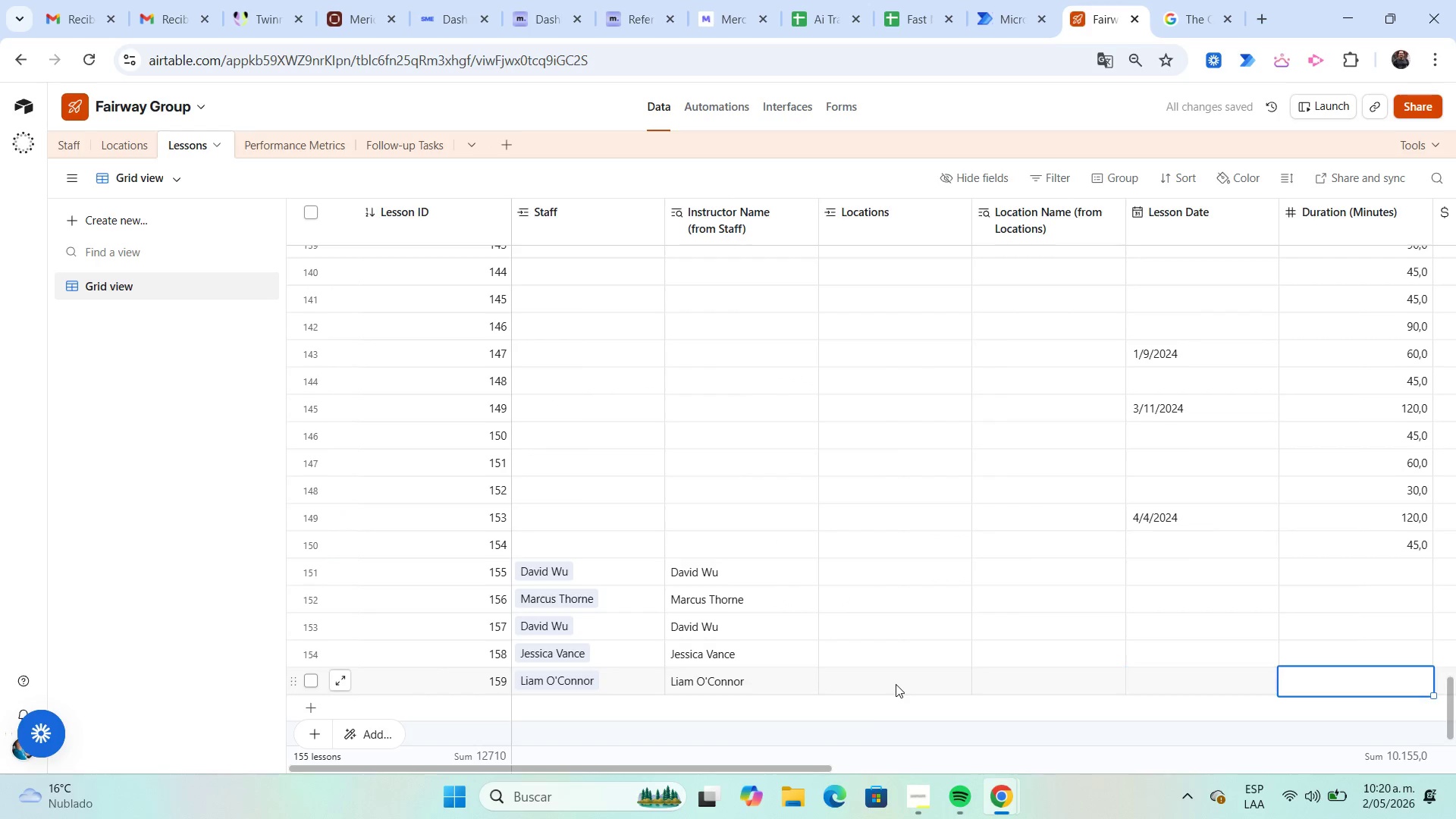 
key(ArrowRight)
 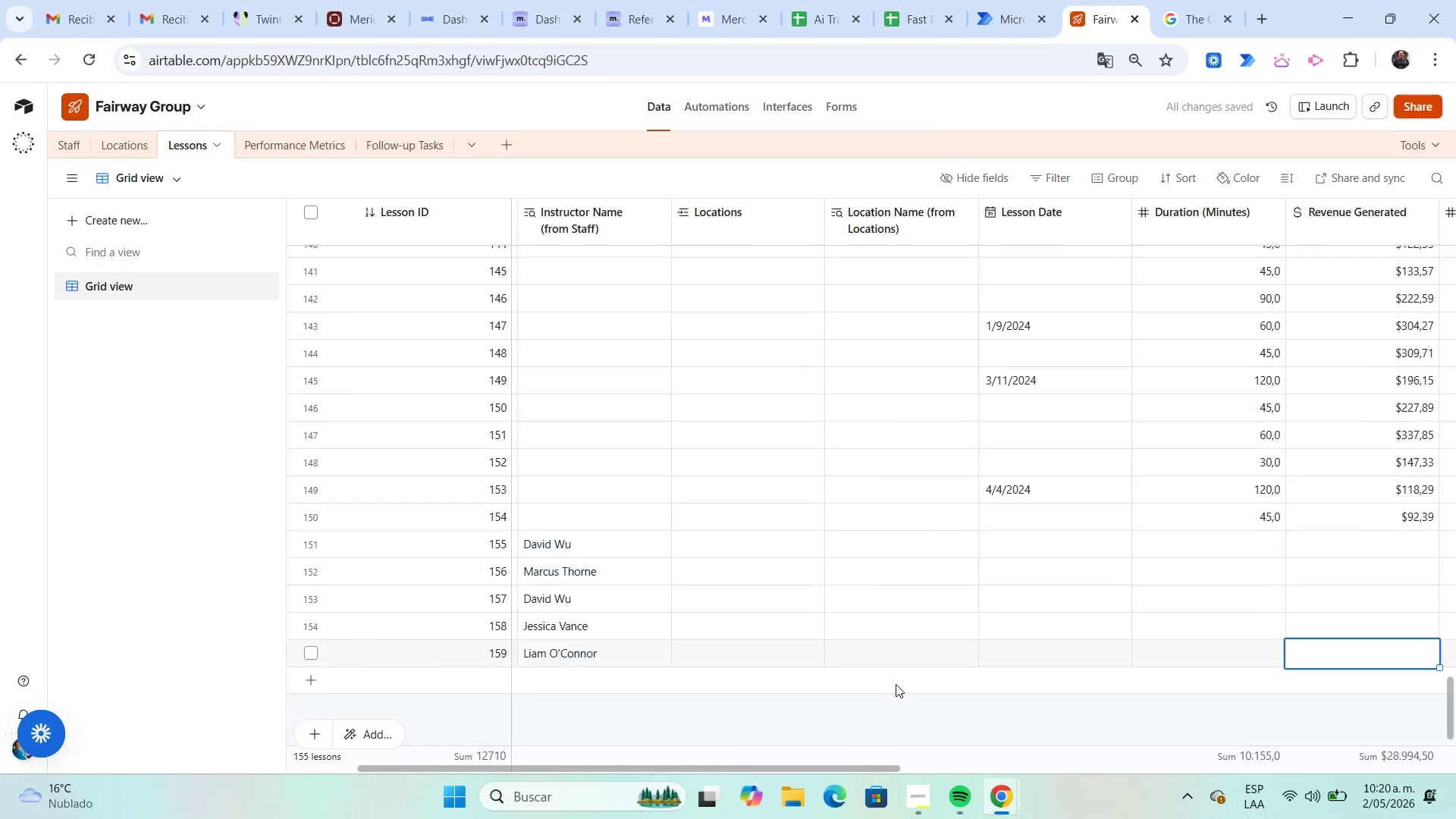 
key(ArrowRight)
 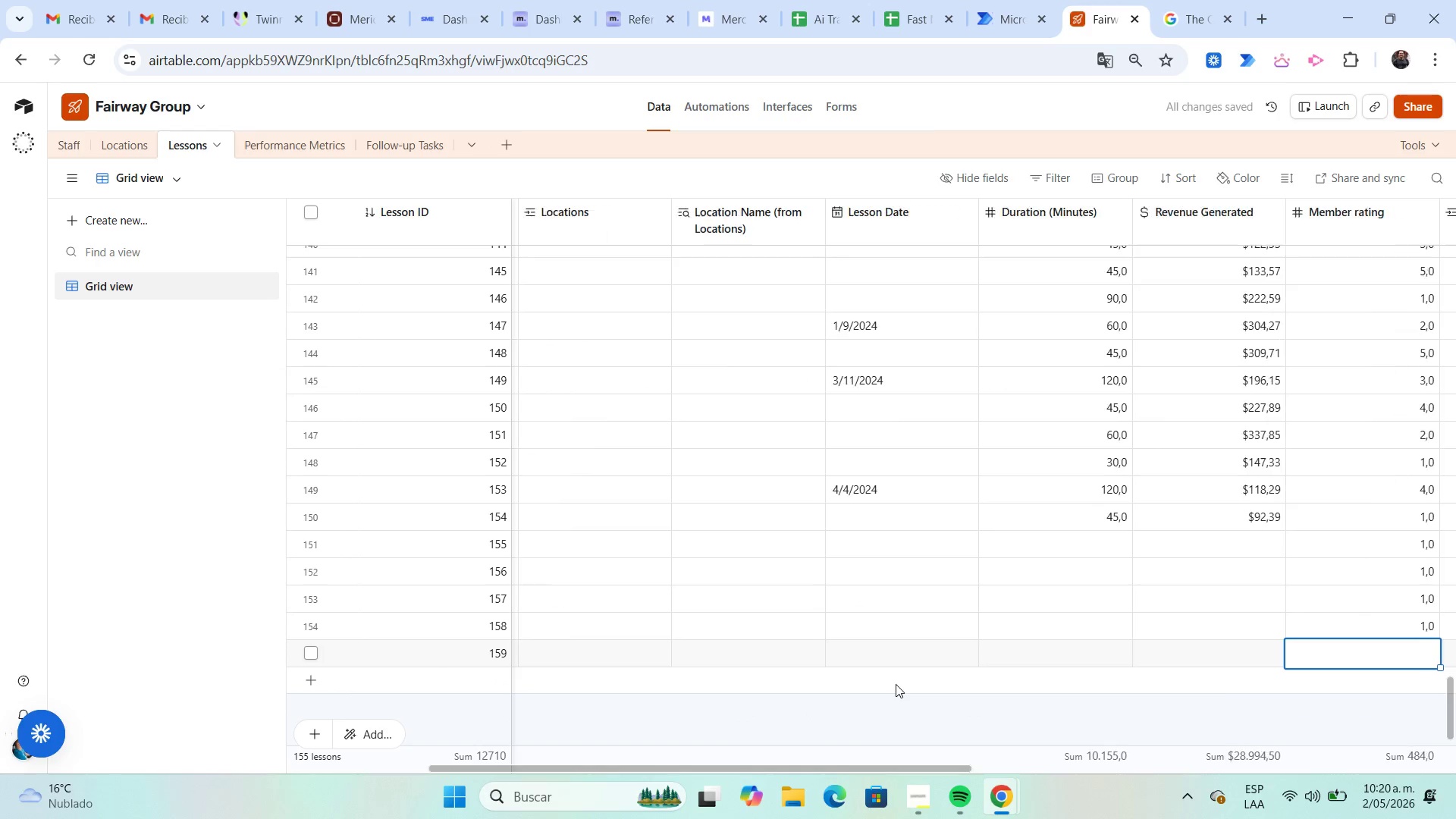 
key(ArrowRight)
 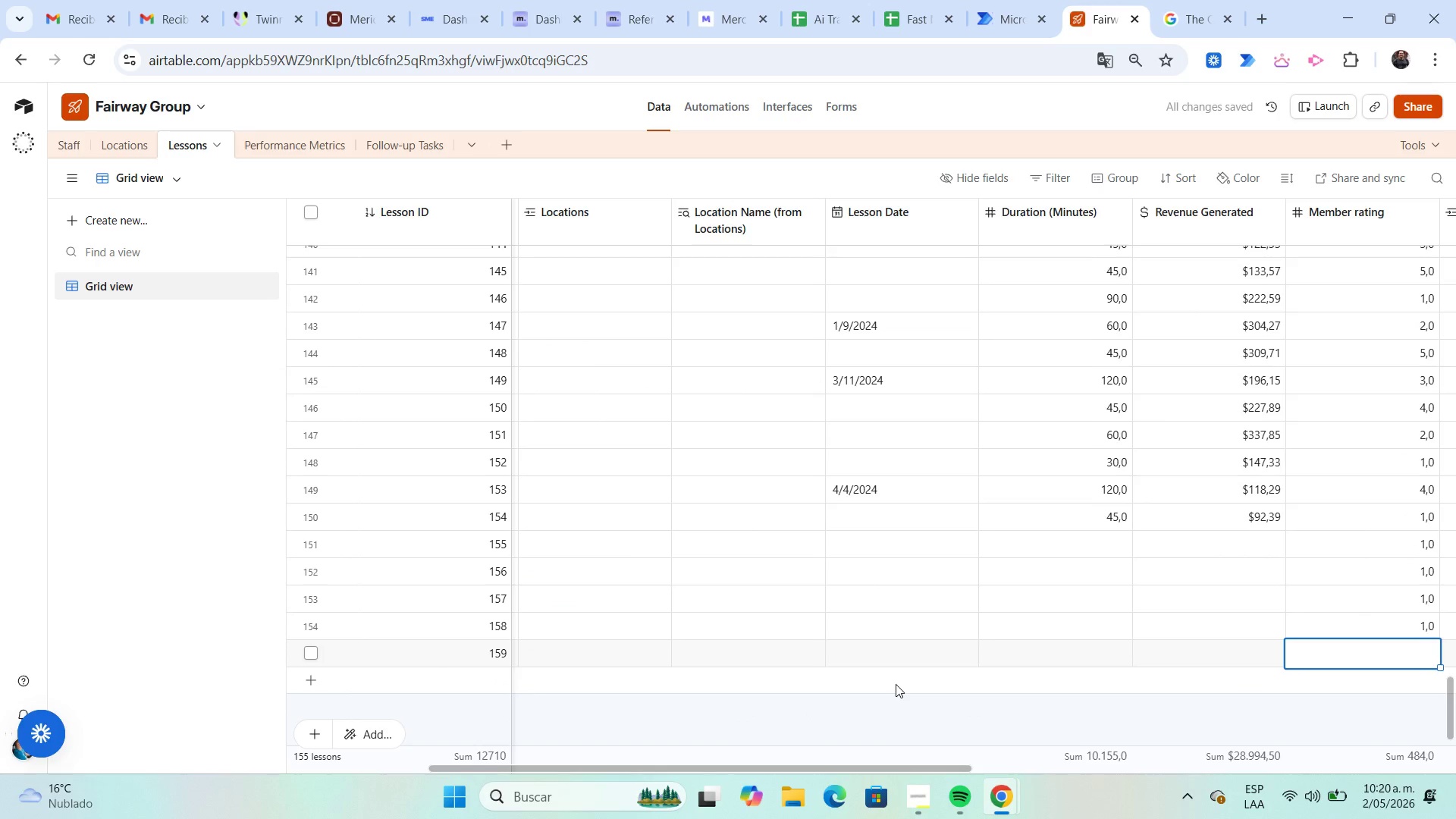 
key(ArrowRight)
 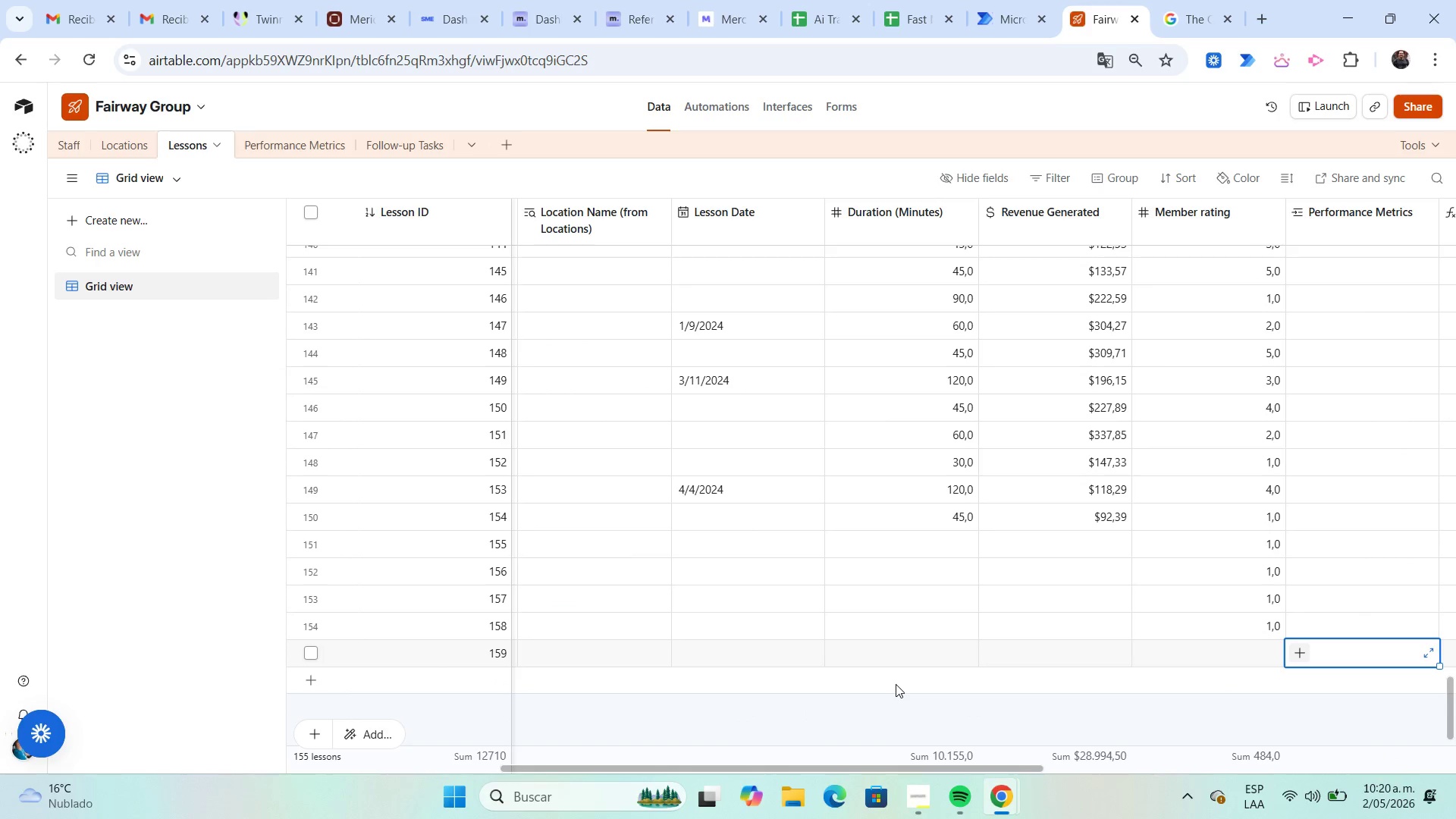 
key(ArrowLeft)
 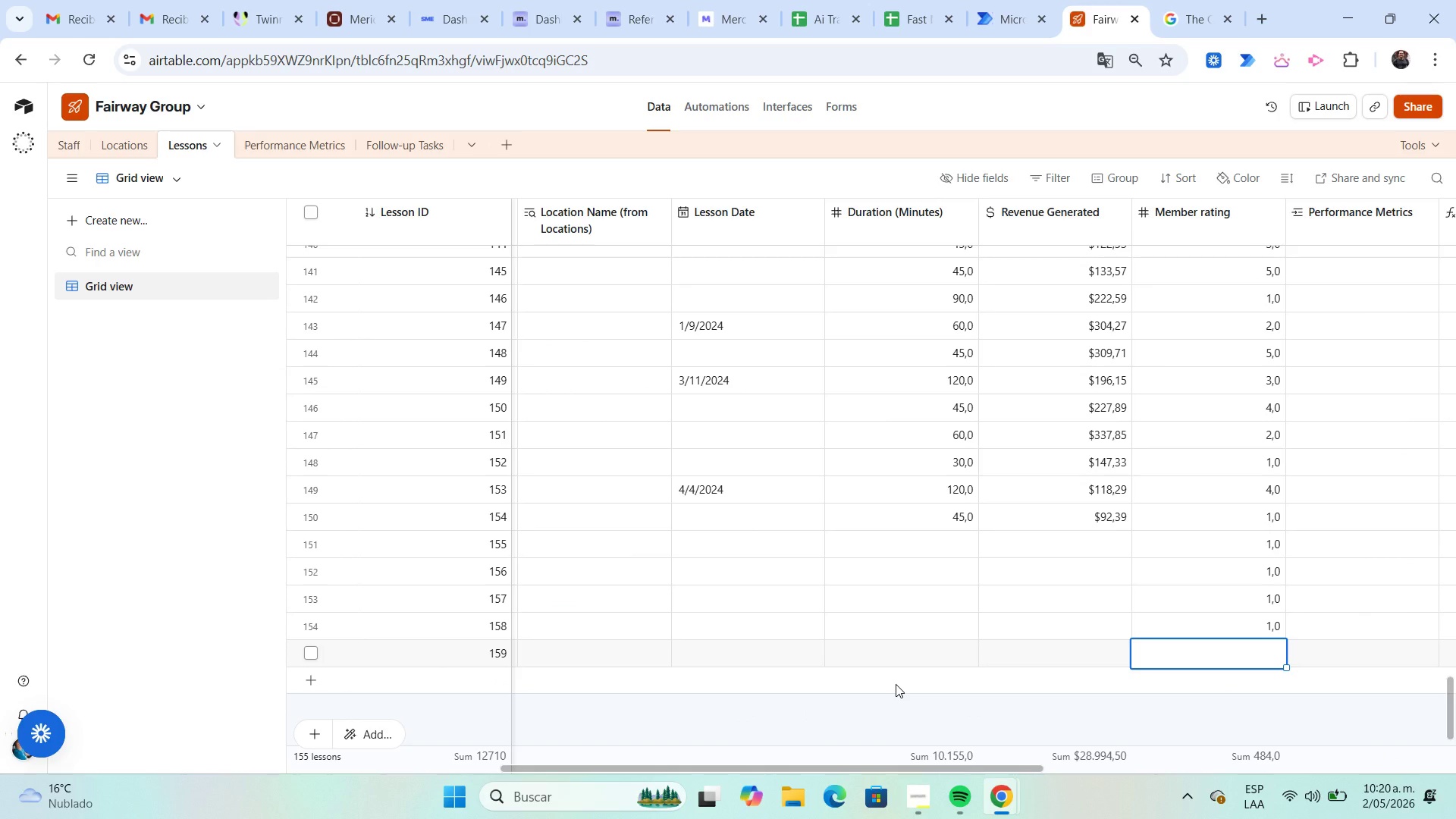 
key(Numpad1)
 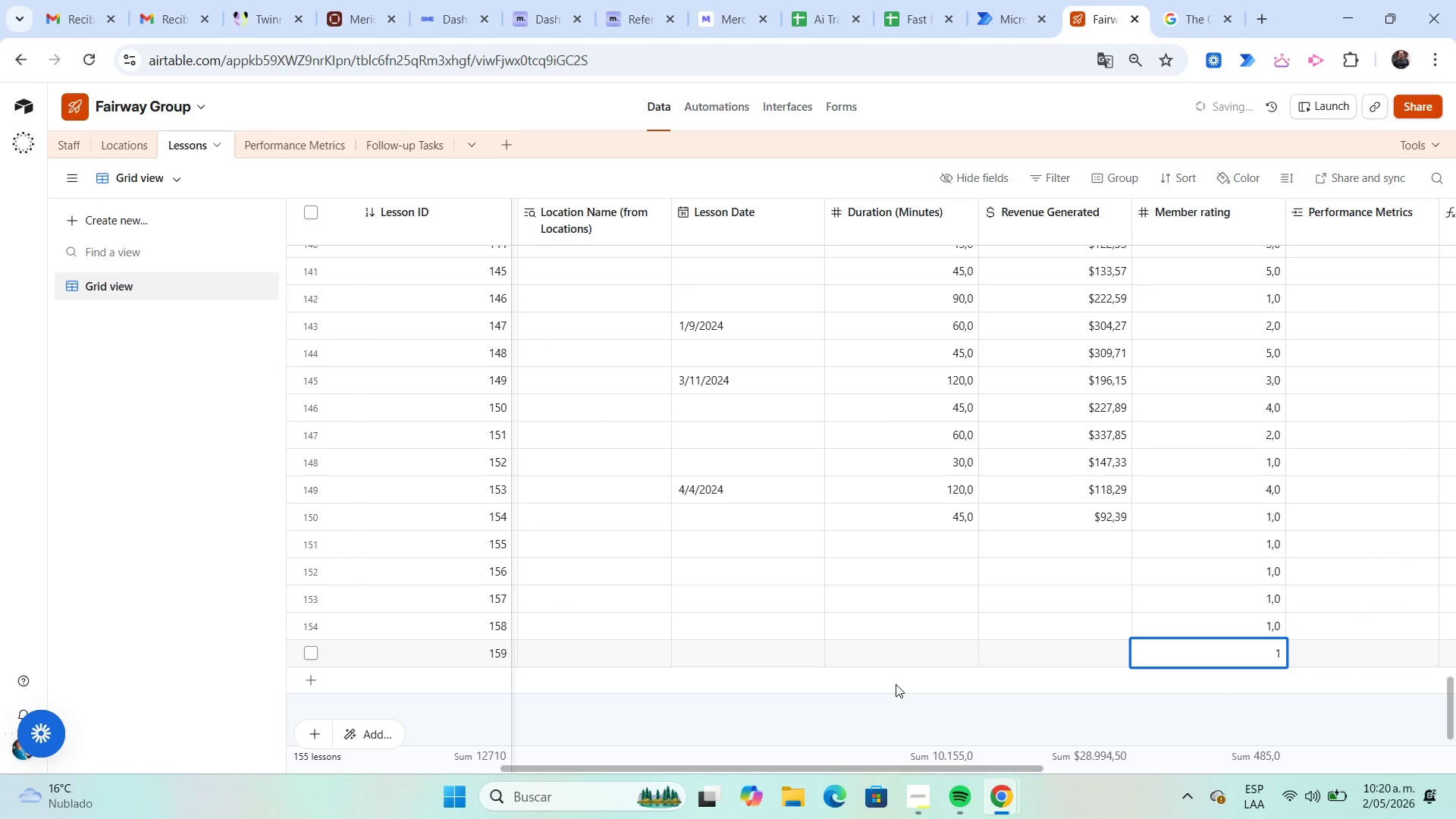 
key(ArrowRight)
 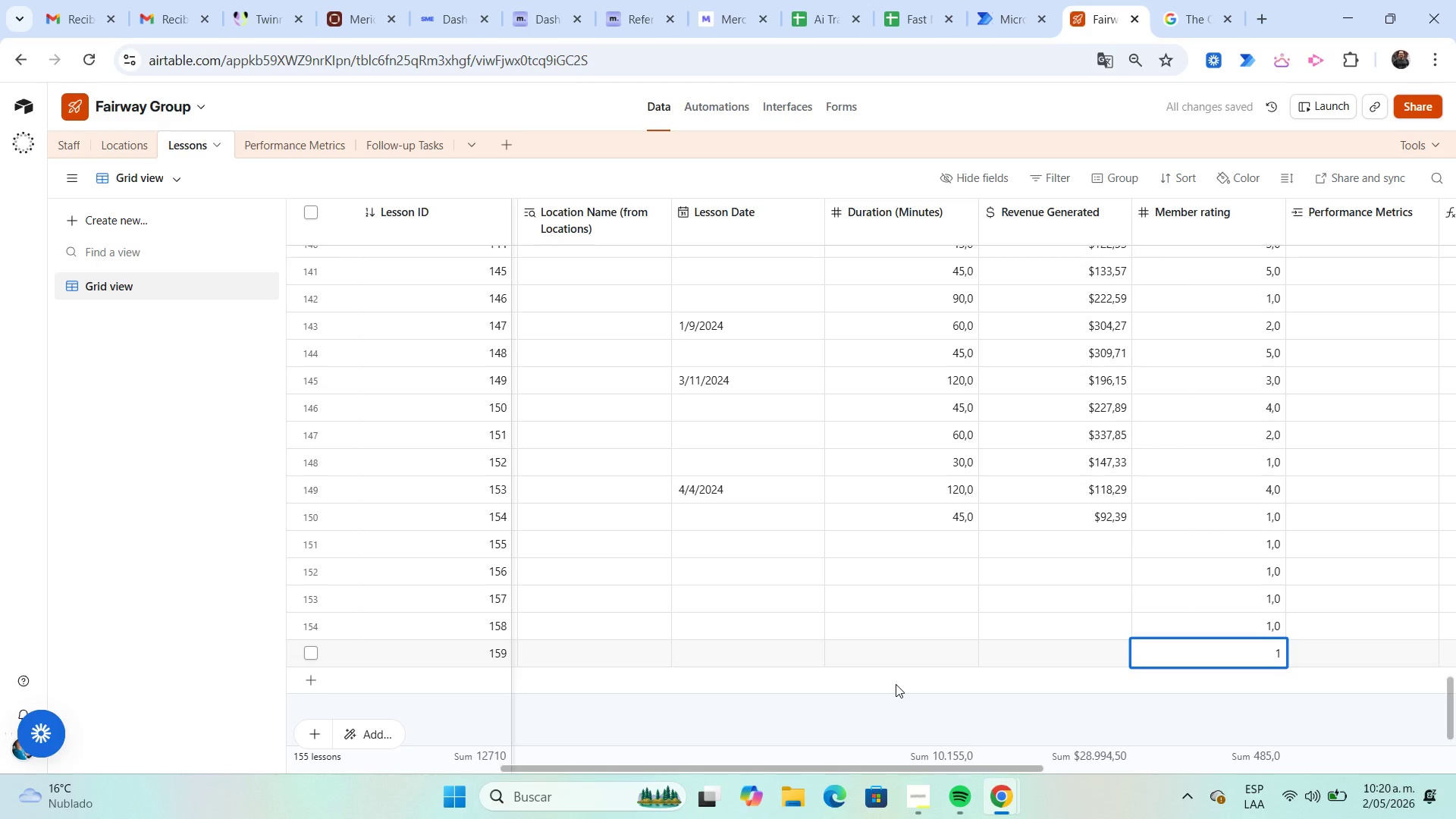 
key(Tab)
 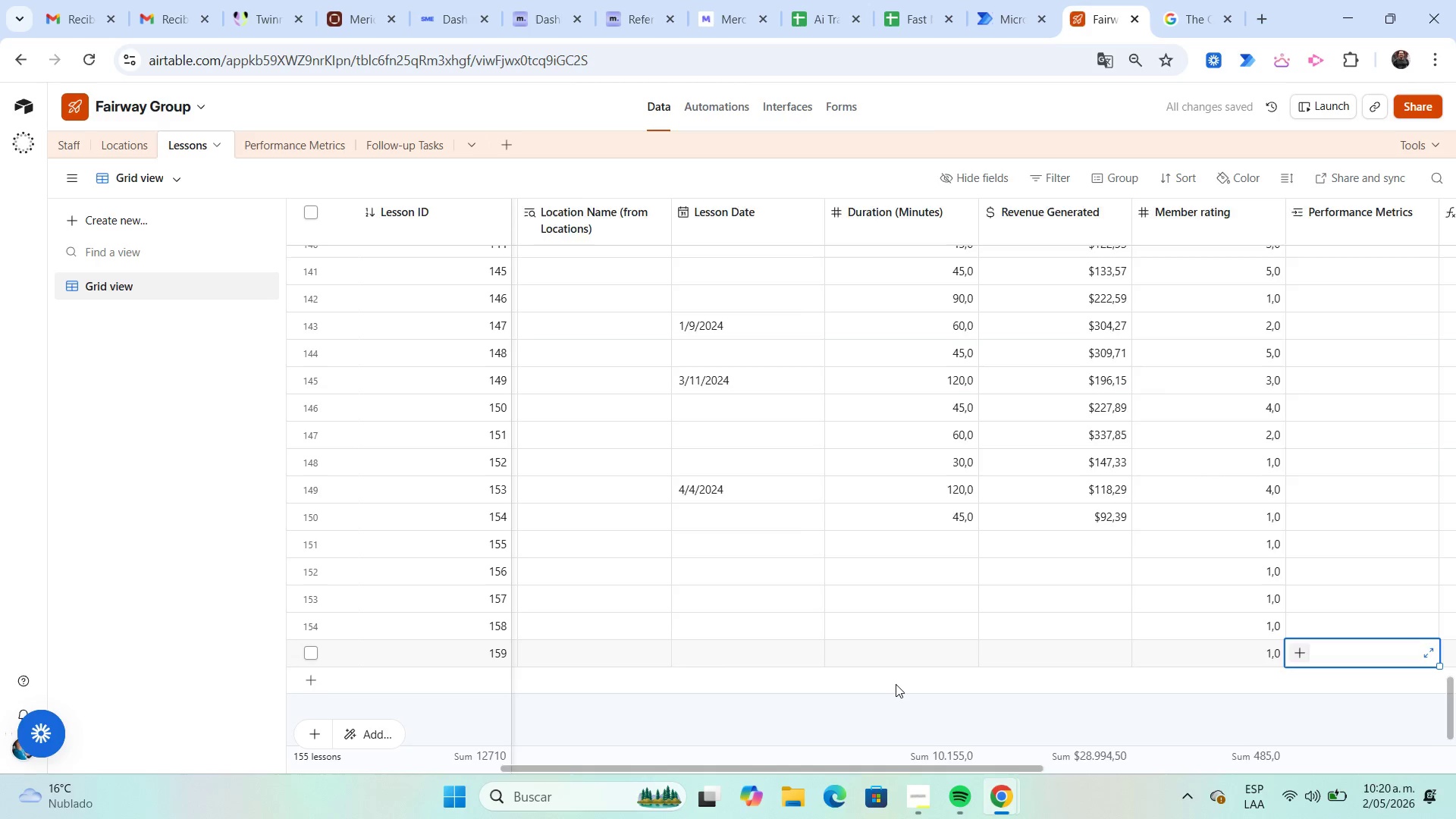 
key(Tab)
 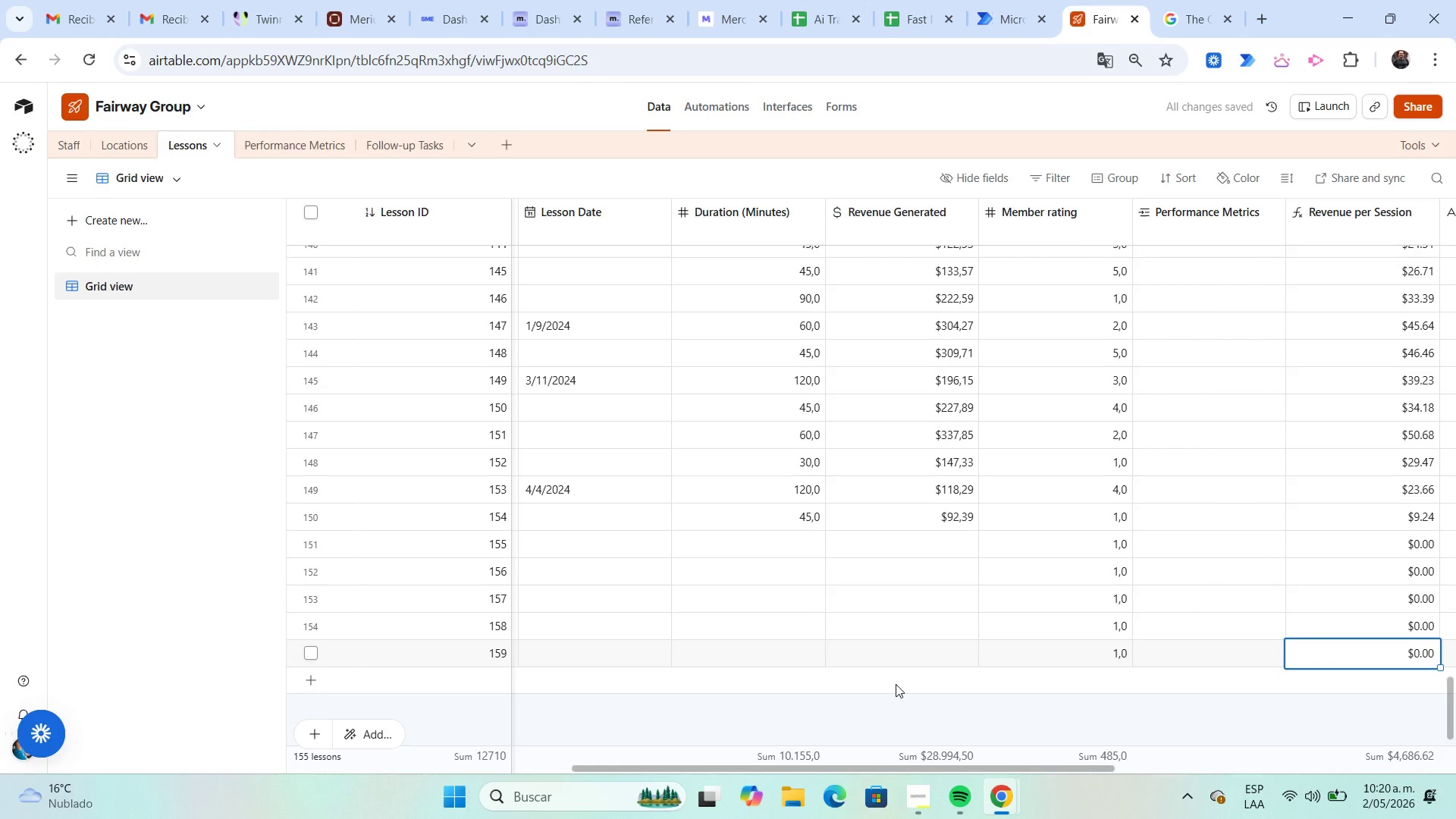 
key(Tab)
 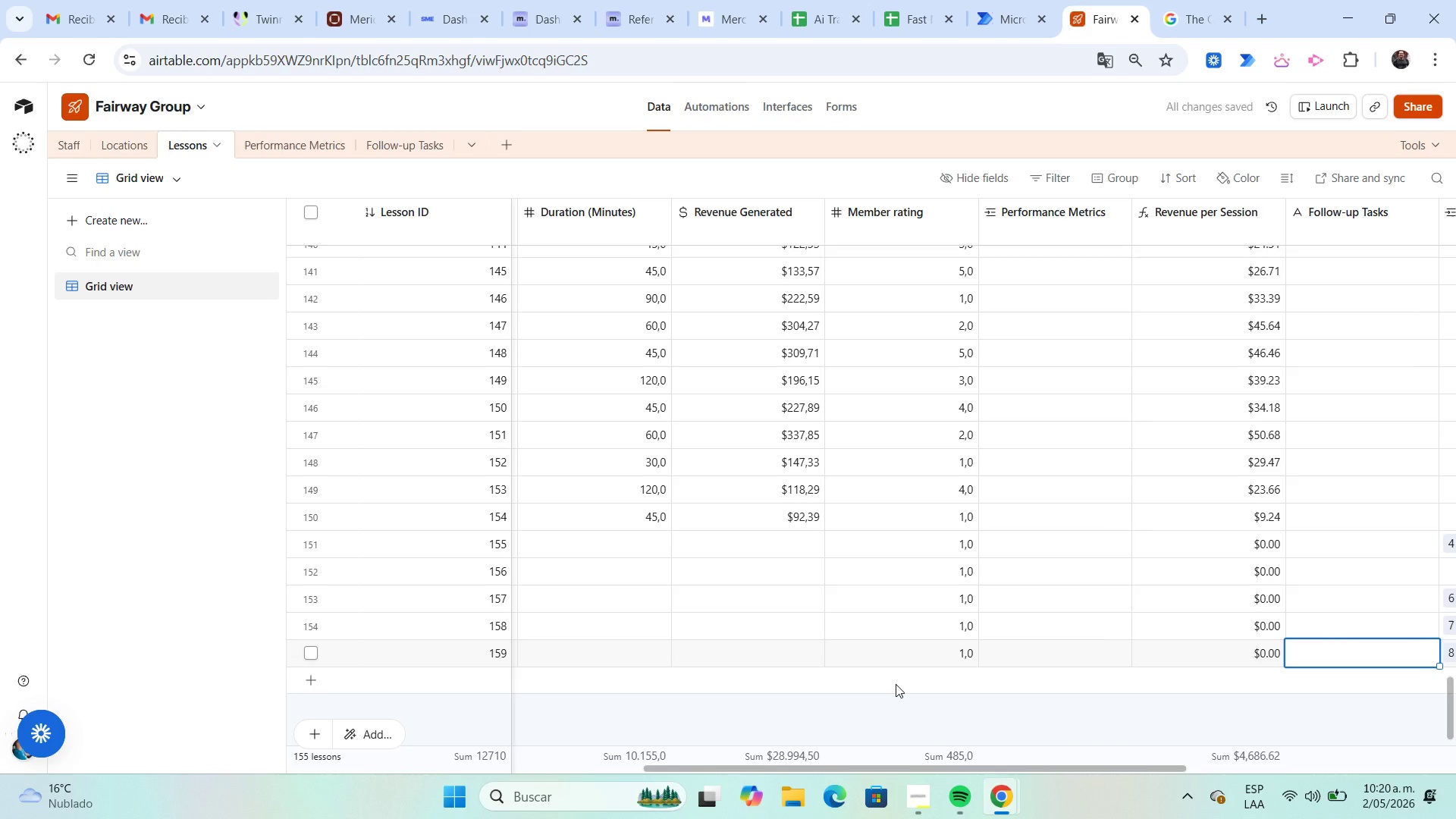 
key(Tab)
 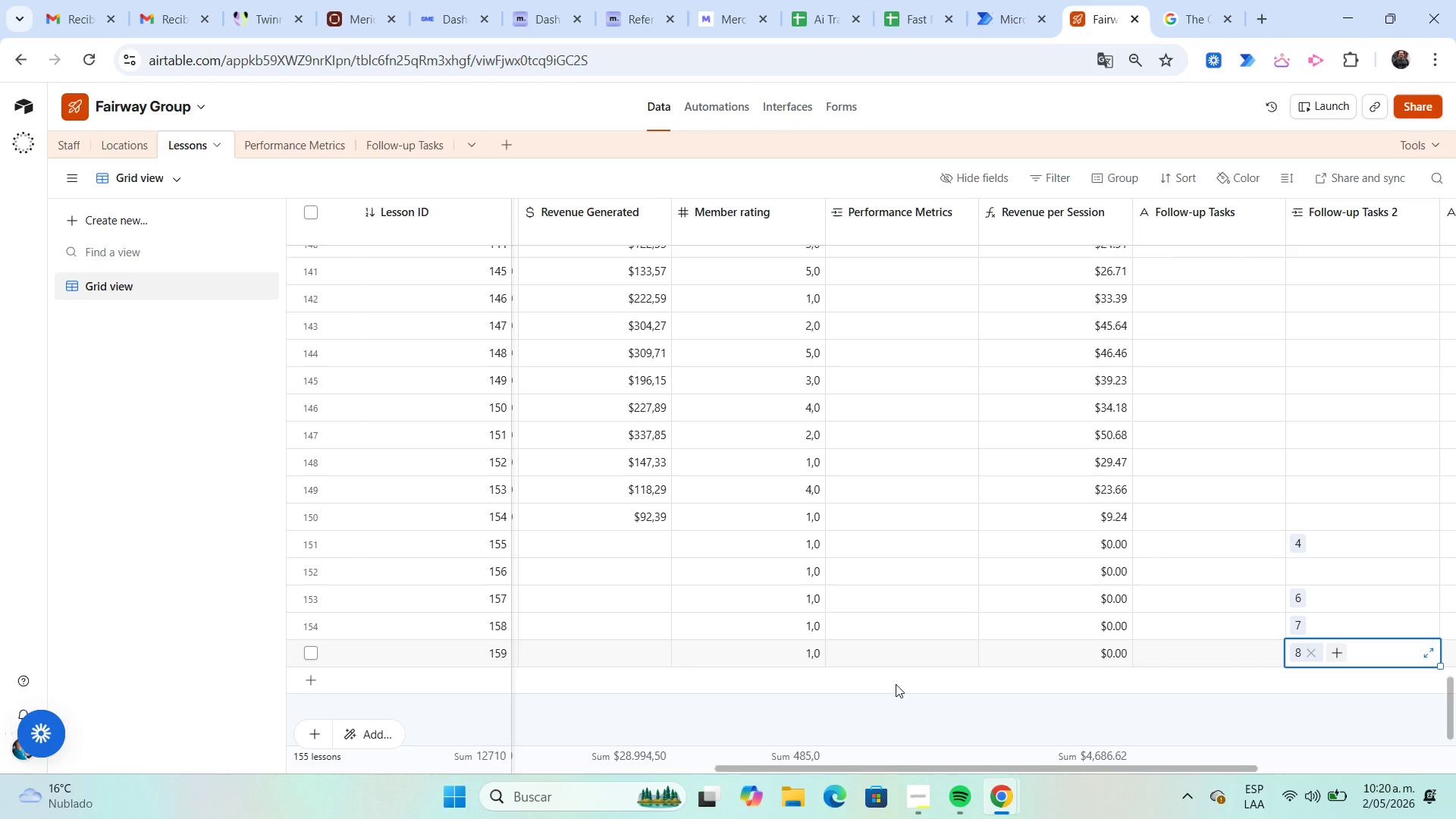 
key(Tab)
 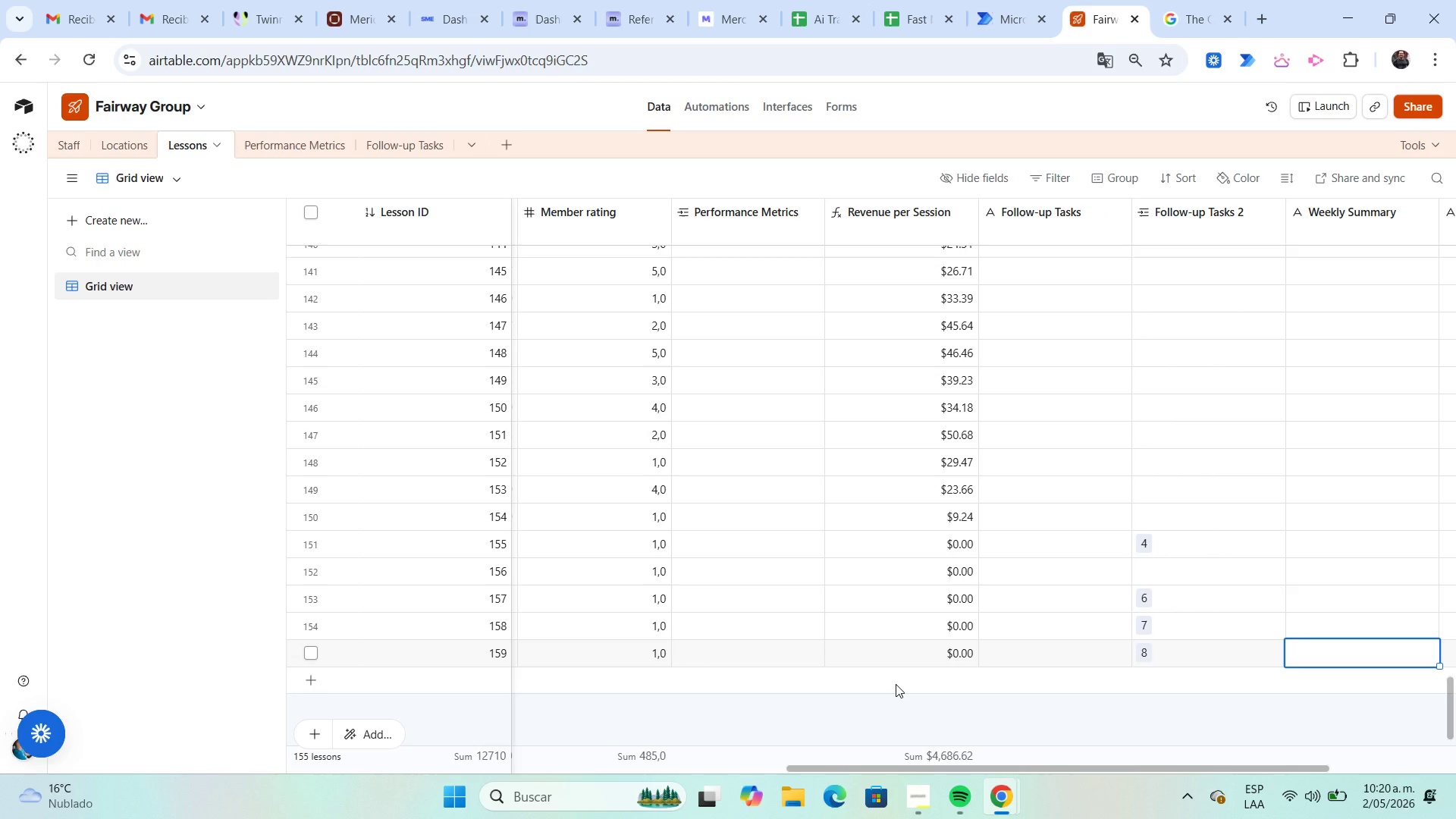 
key(Tab)
 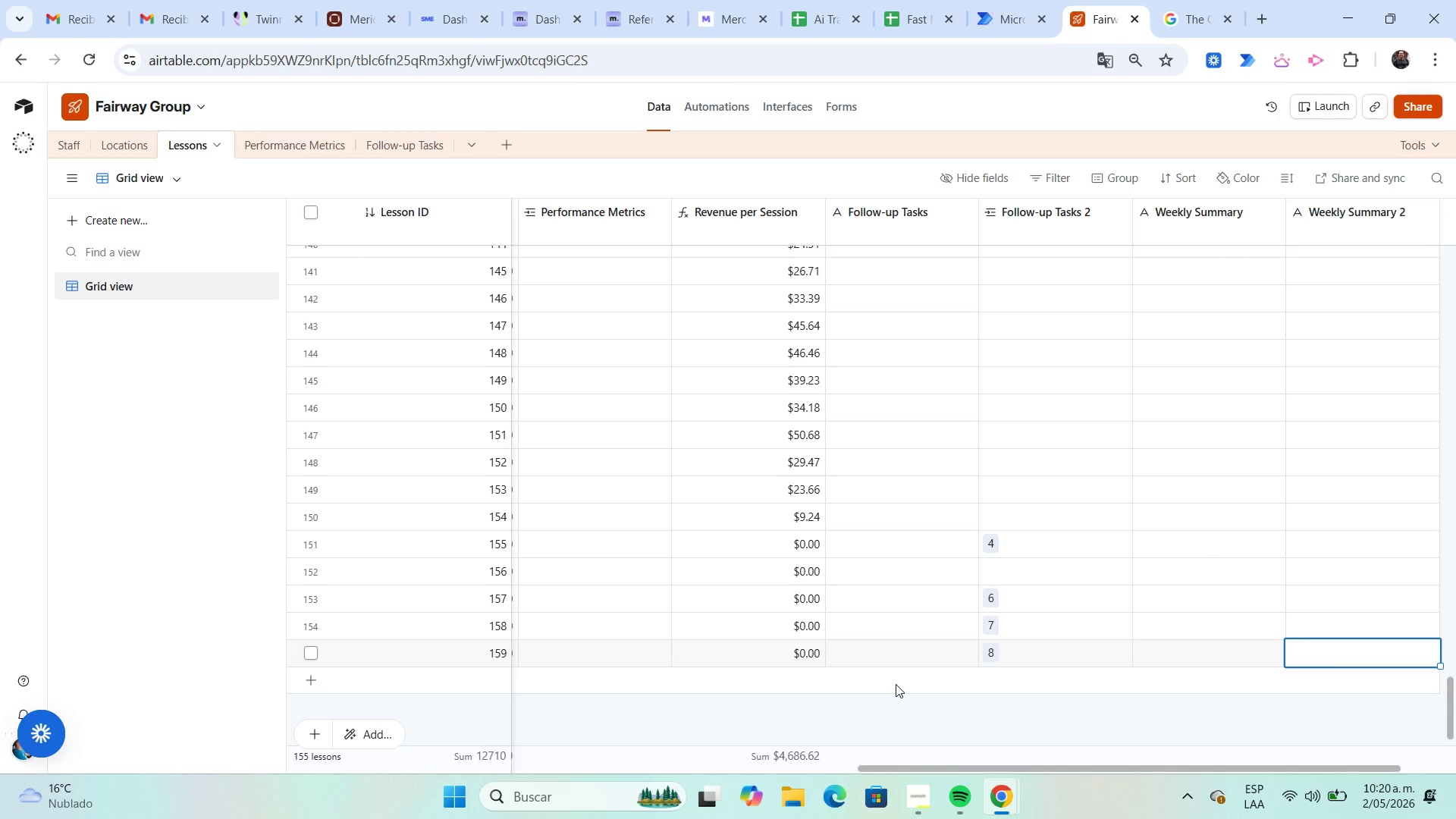 
key(Tab)
 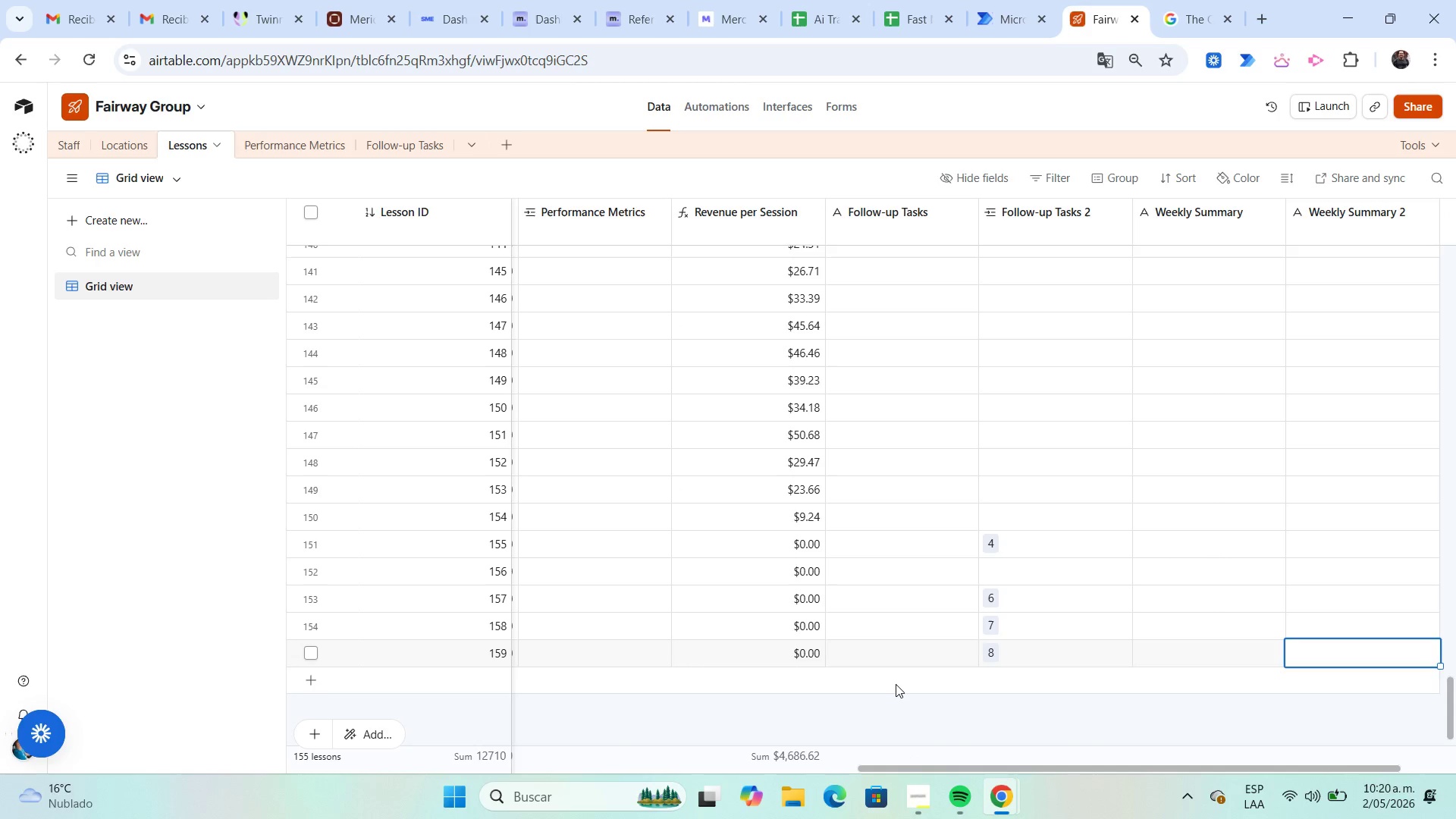 
key(ArrowLeft)
 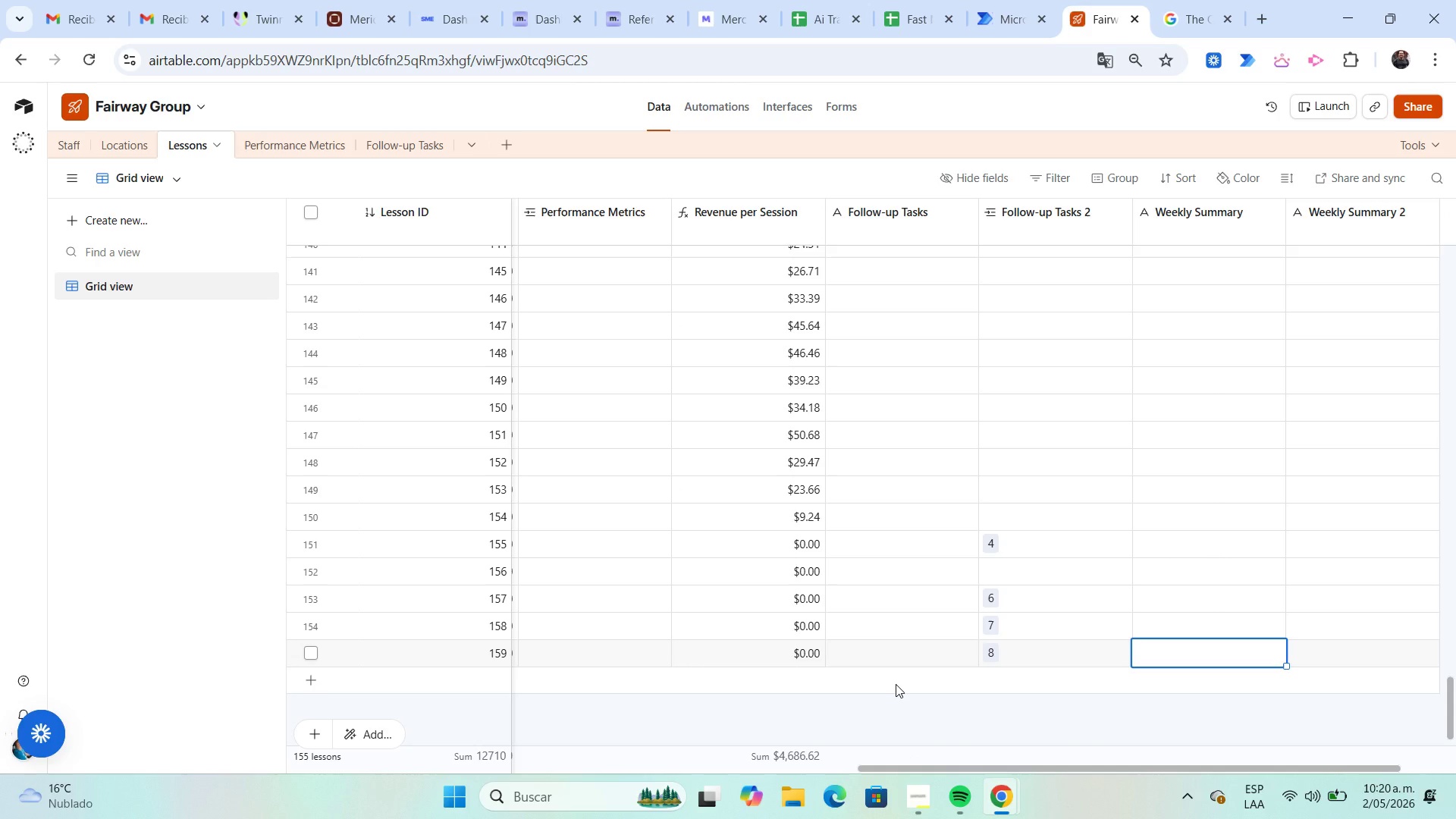 
key(ArrowLeft)
 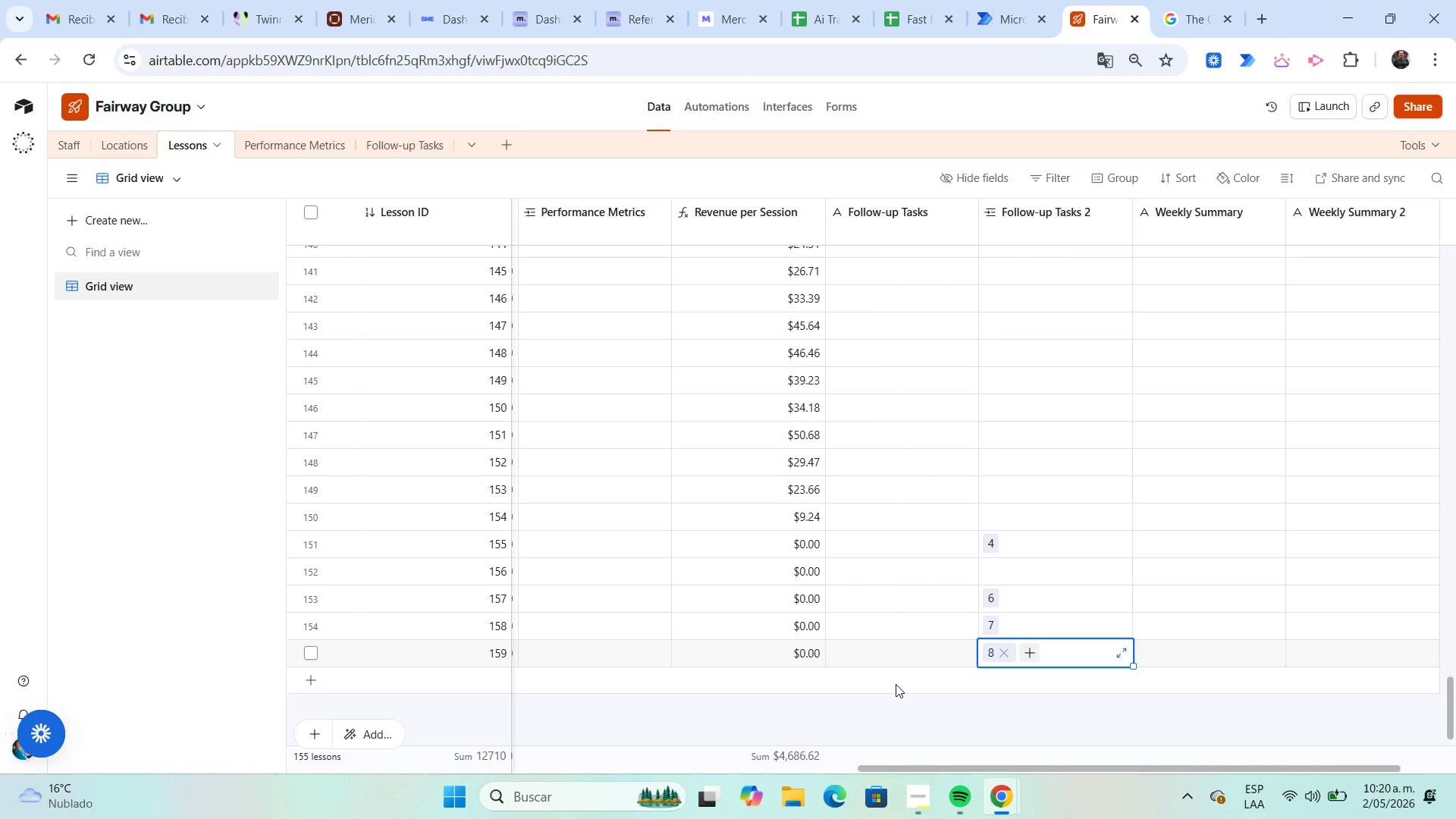 
key(ArrowRight)
 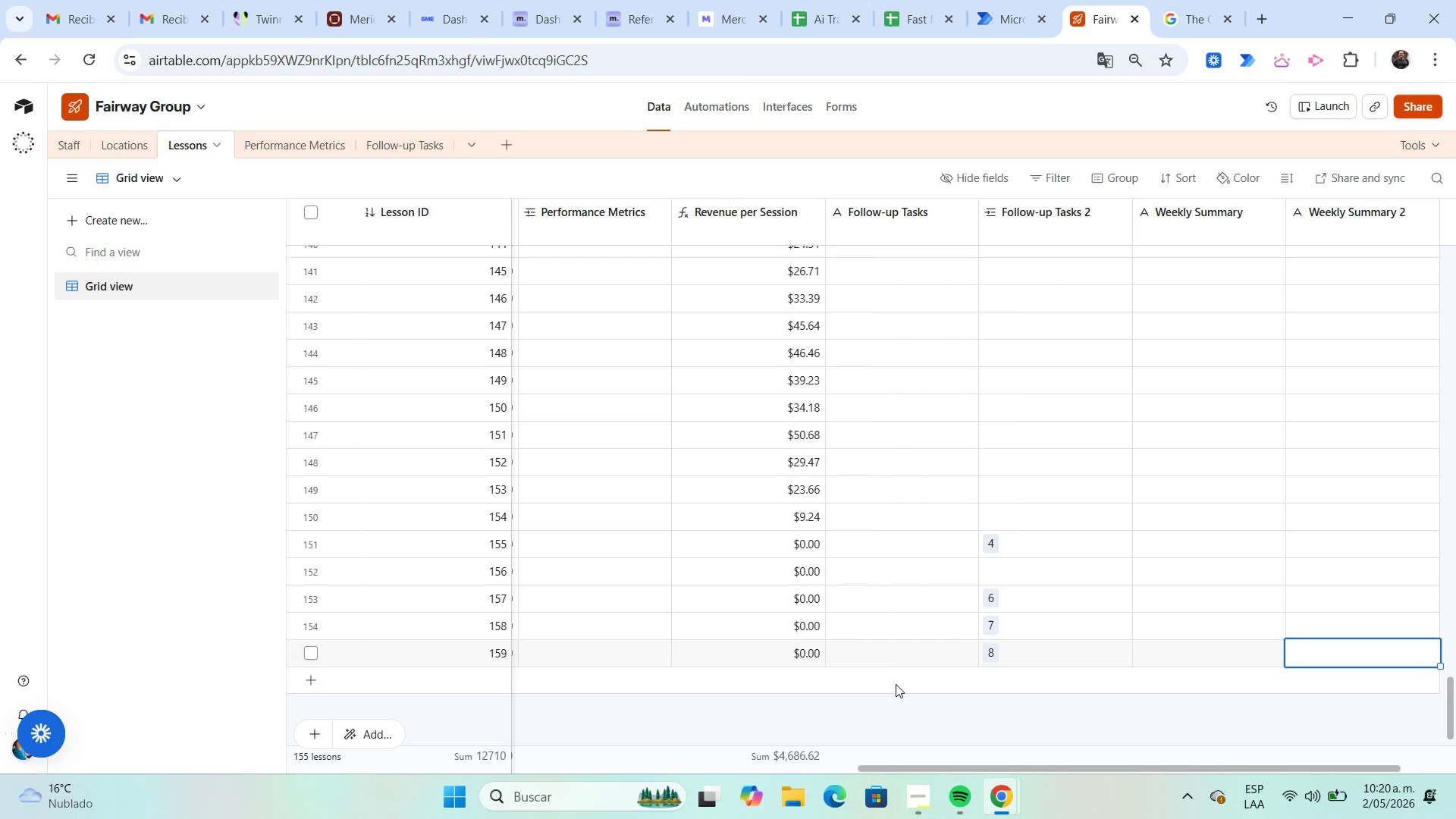 
key(ArrowRight)
 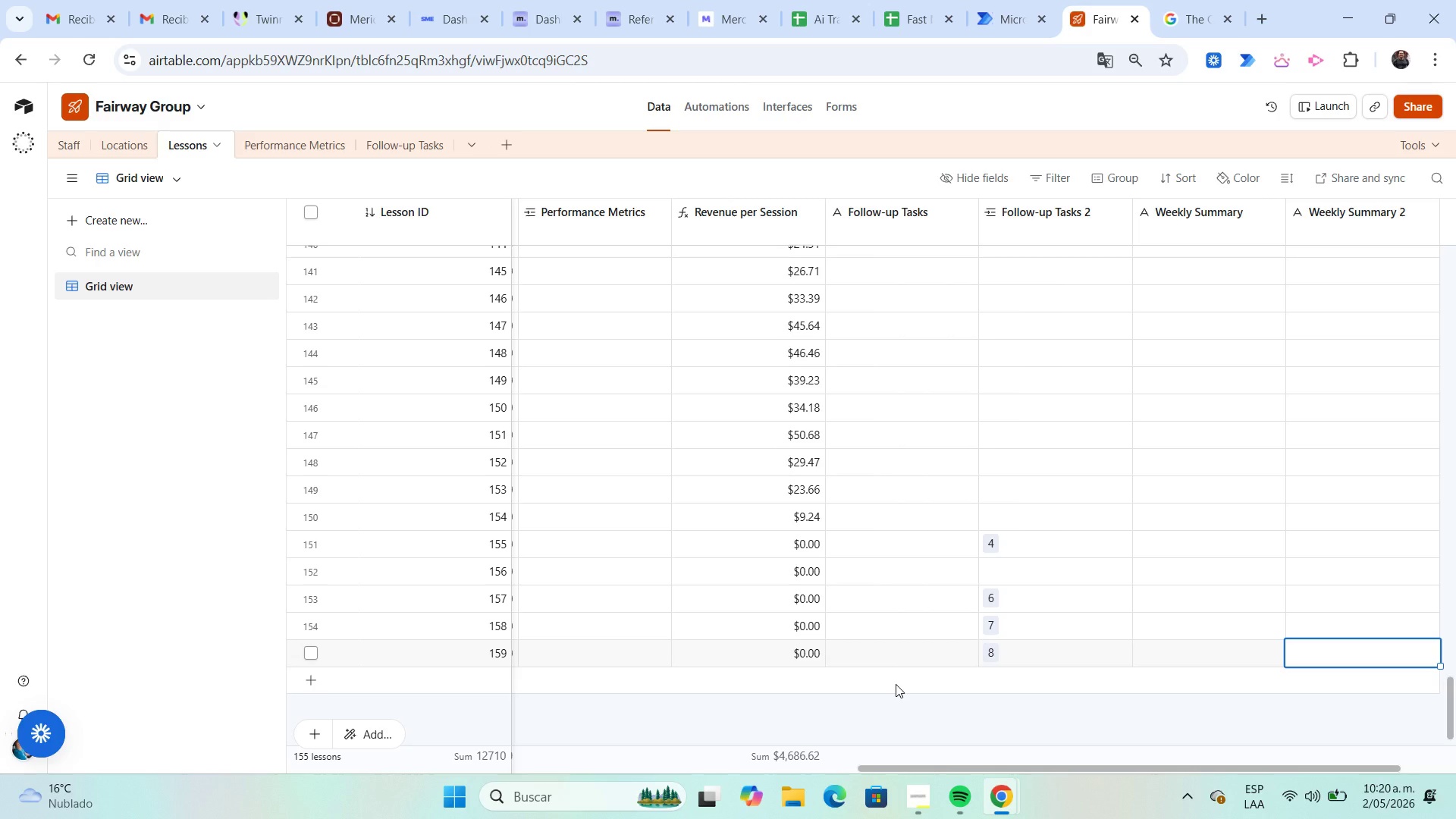 
key(ArrowLeft)
 